 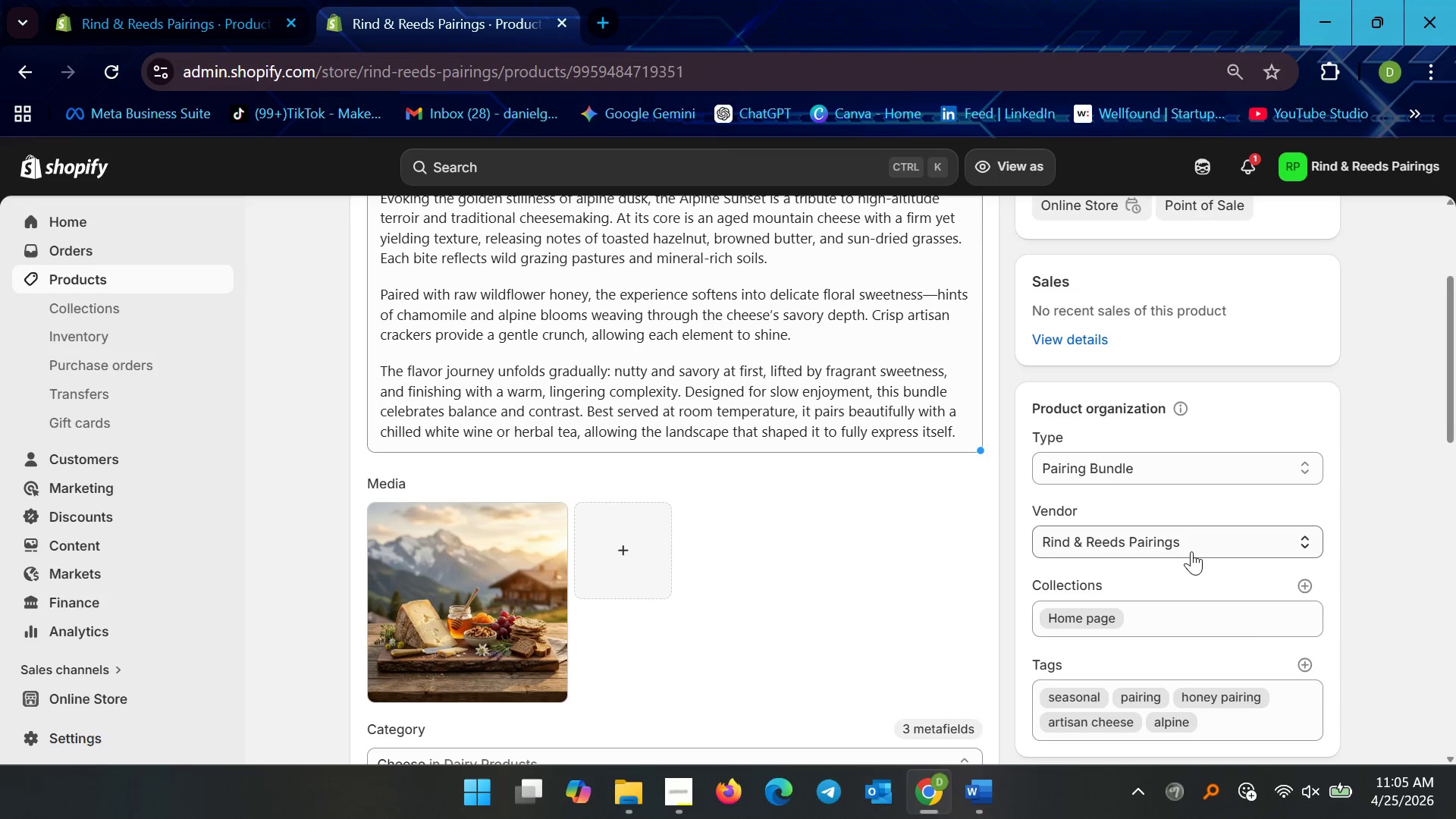 
double_click([1123, 472])
 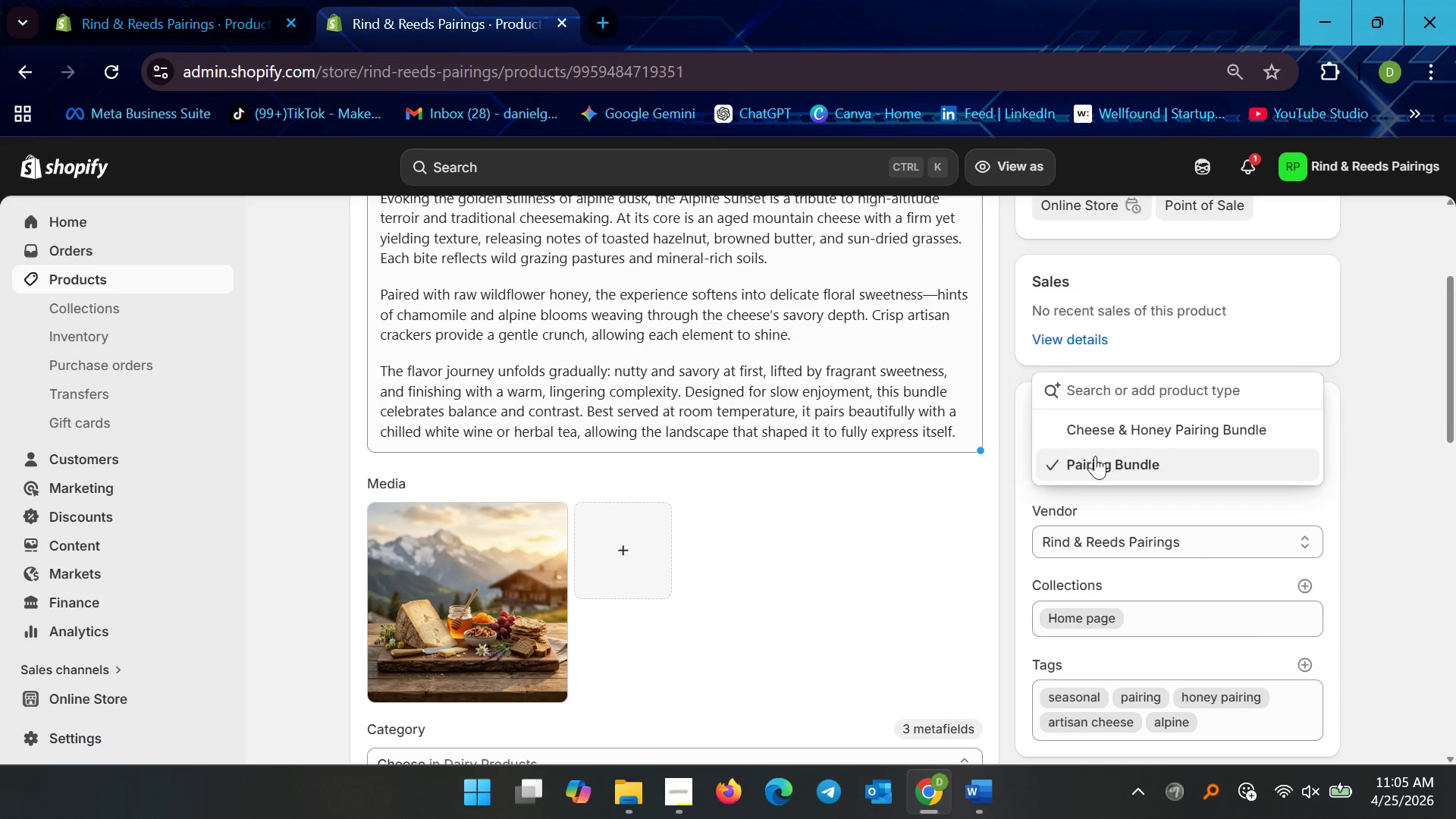 
left_click([1120, 422])
 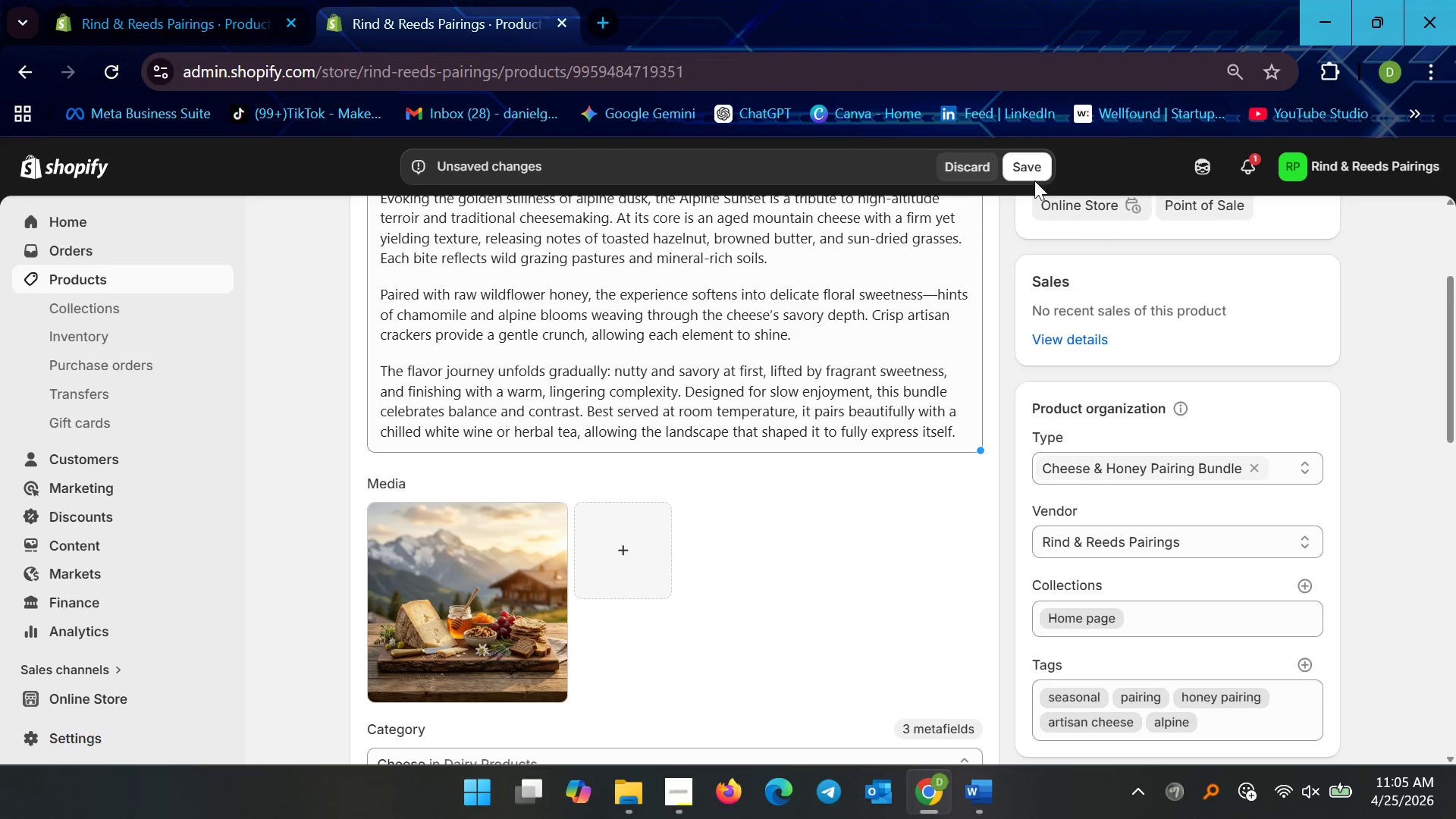 
left_click([1033, 180])
 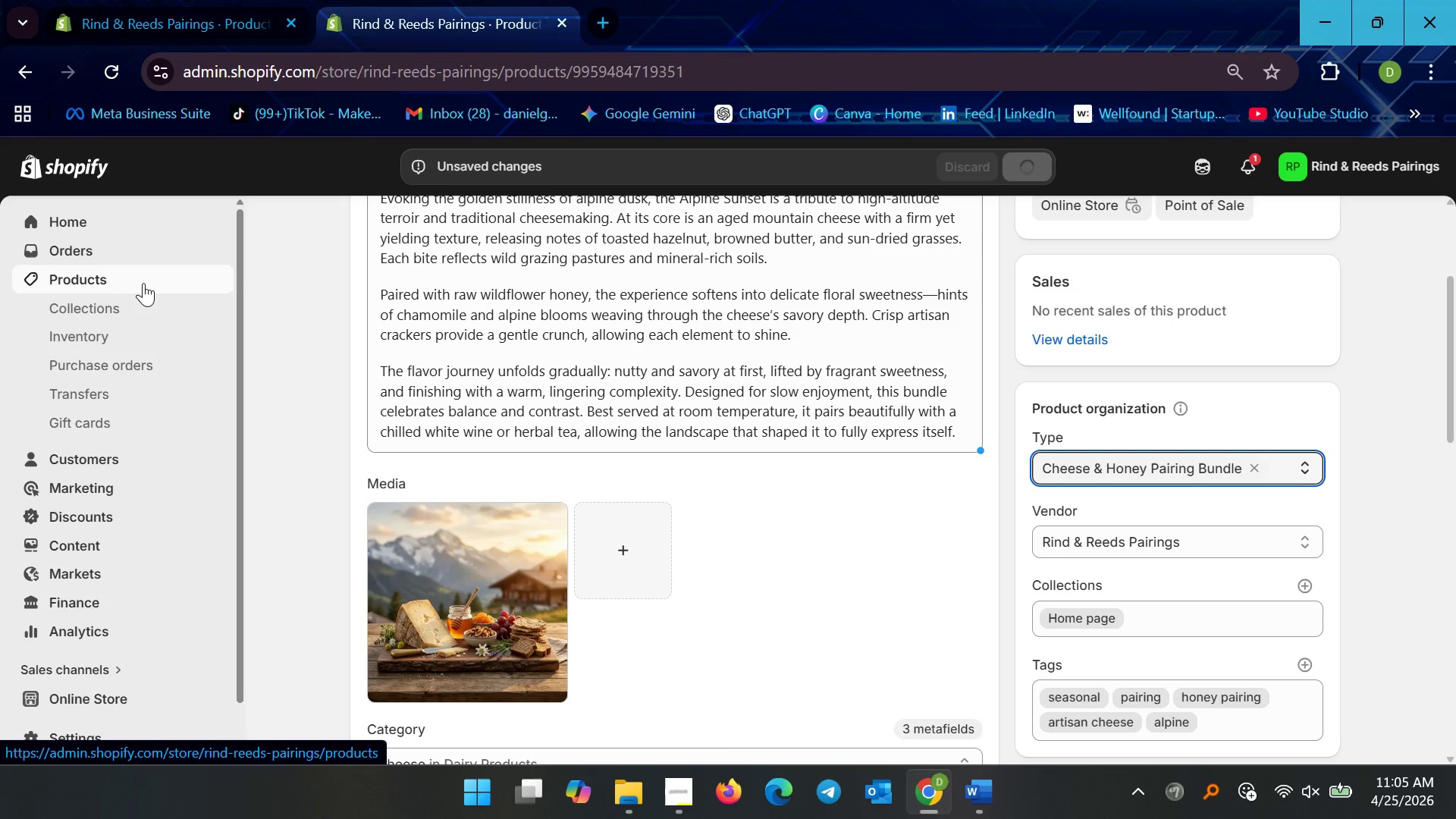 
left_click([143, 283])
 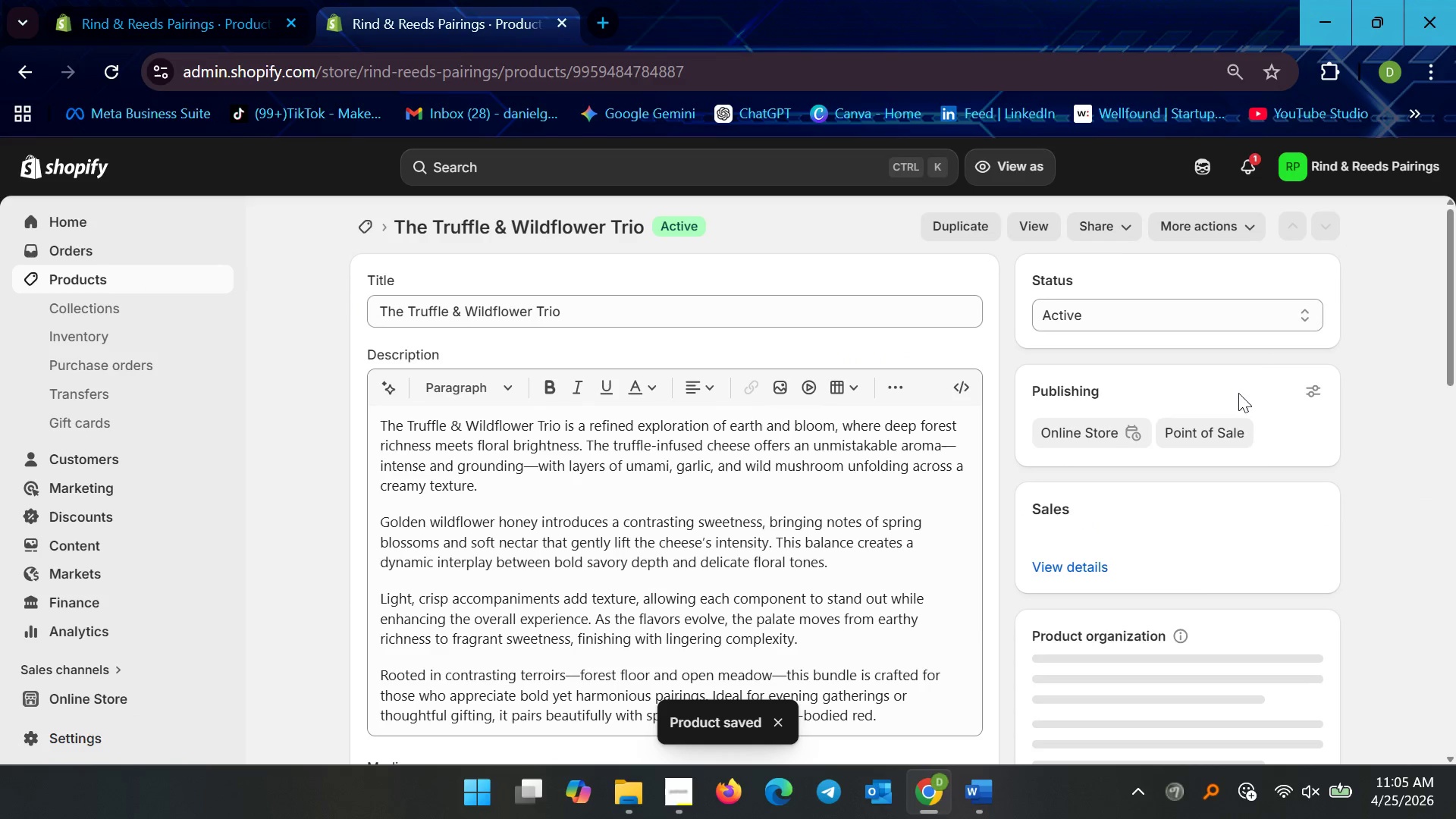 
scroll: coordinate [1131, 609], scroll_direction: down, amount: 3.0
 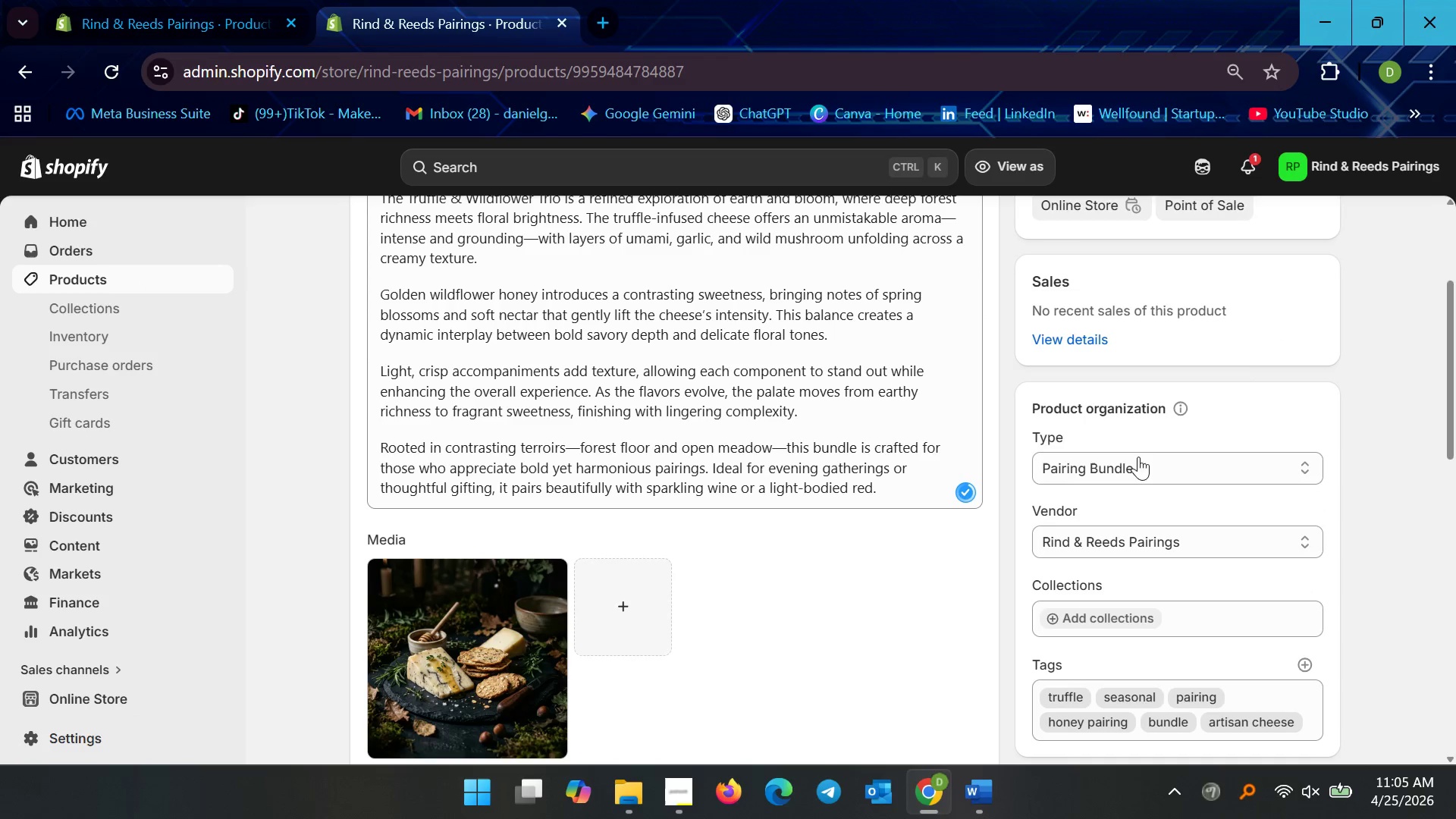 
left_click([1156, 455])
 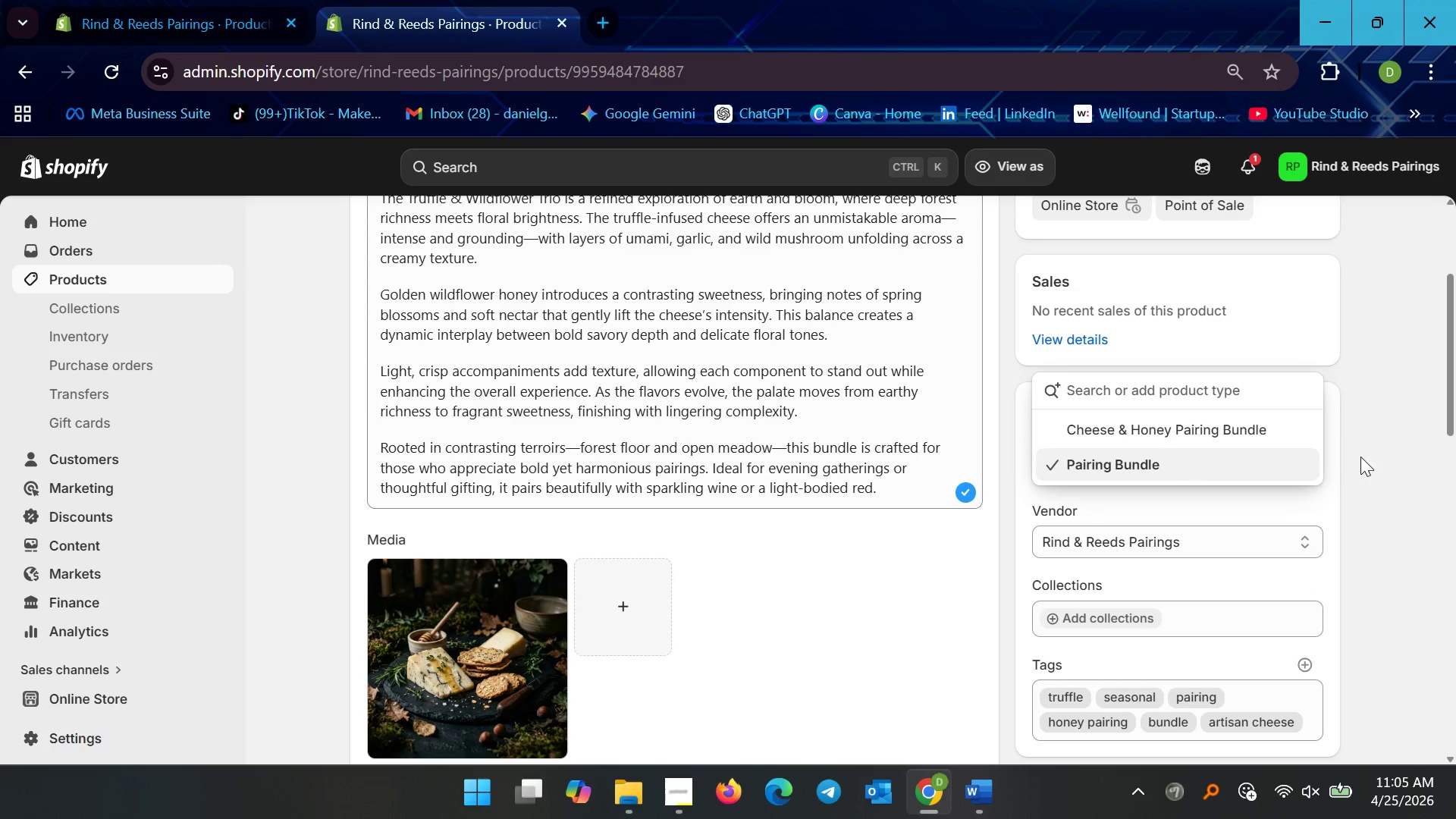 
left_click([1382, 446])
 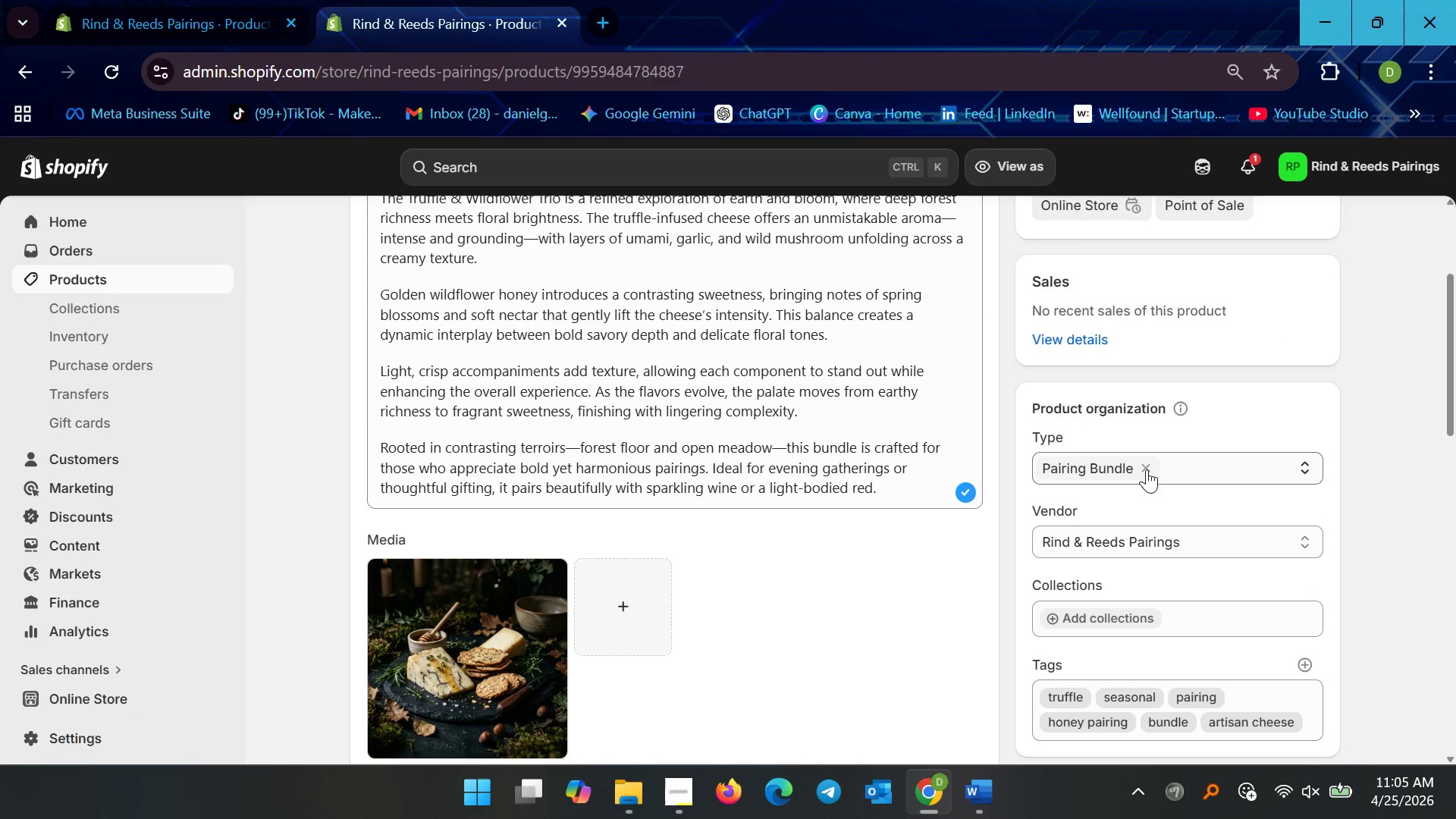 
left_click([1146, 468])
 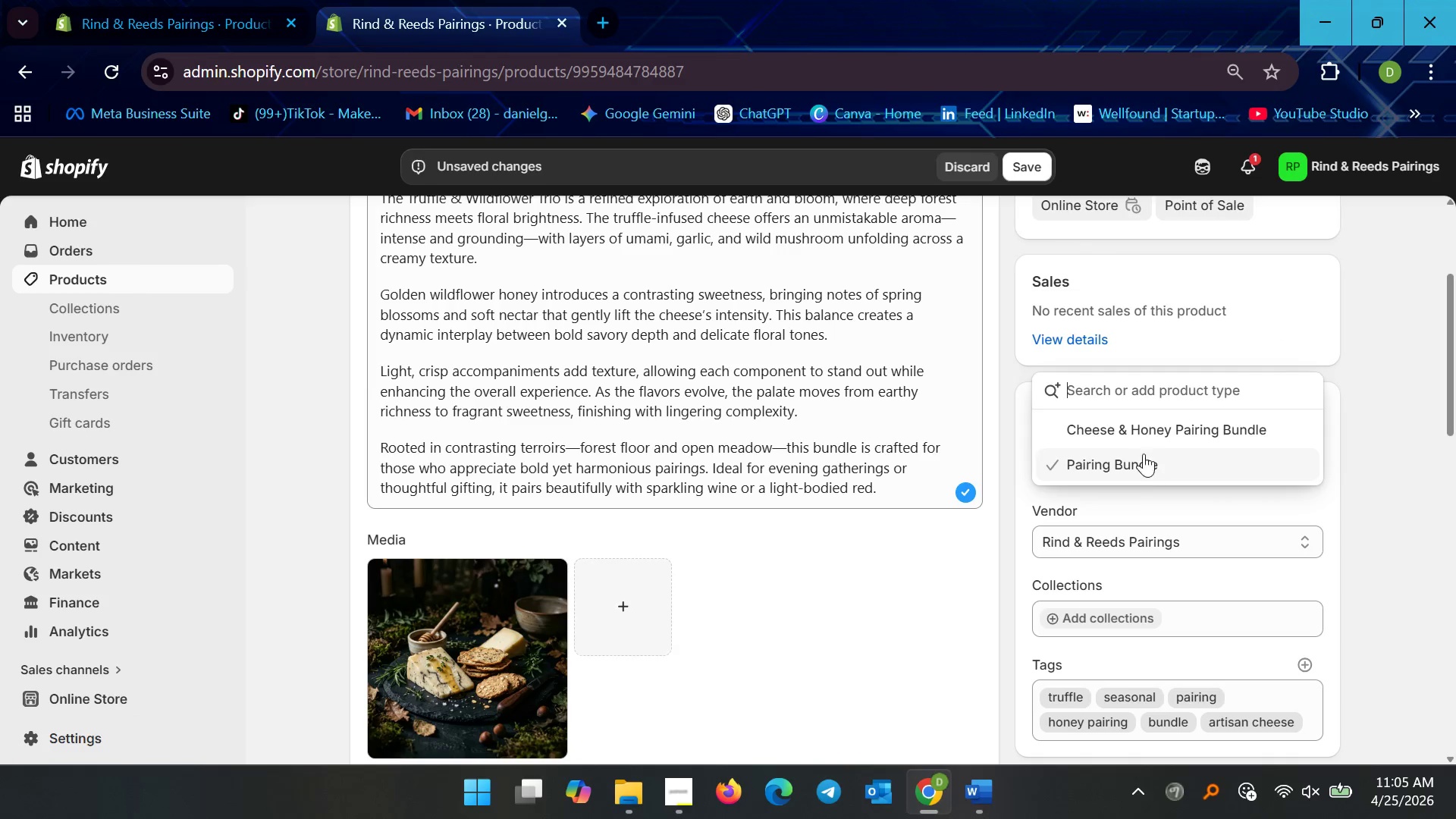 
left_click([1148, 437])
 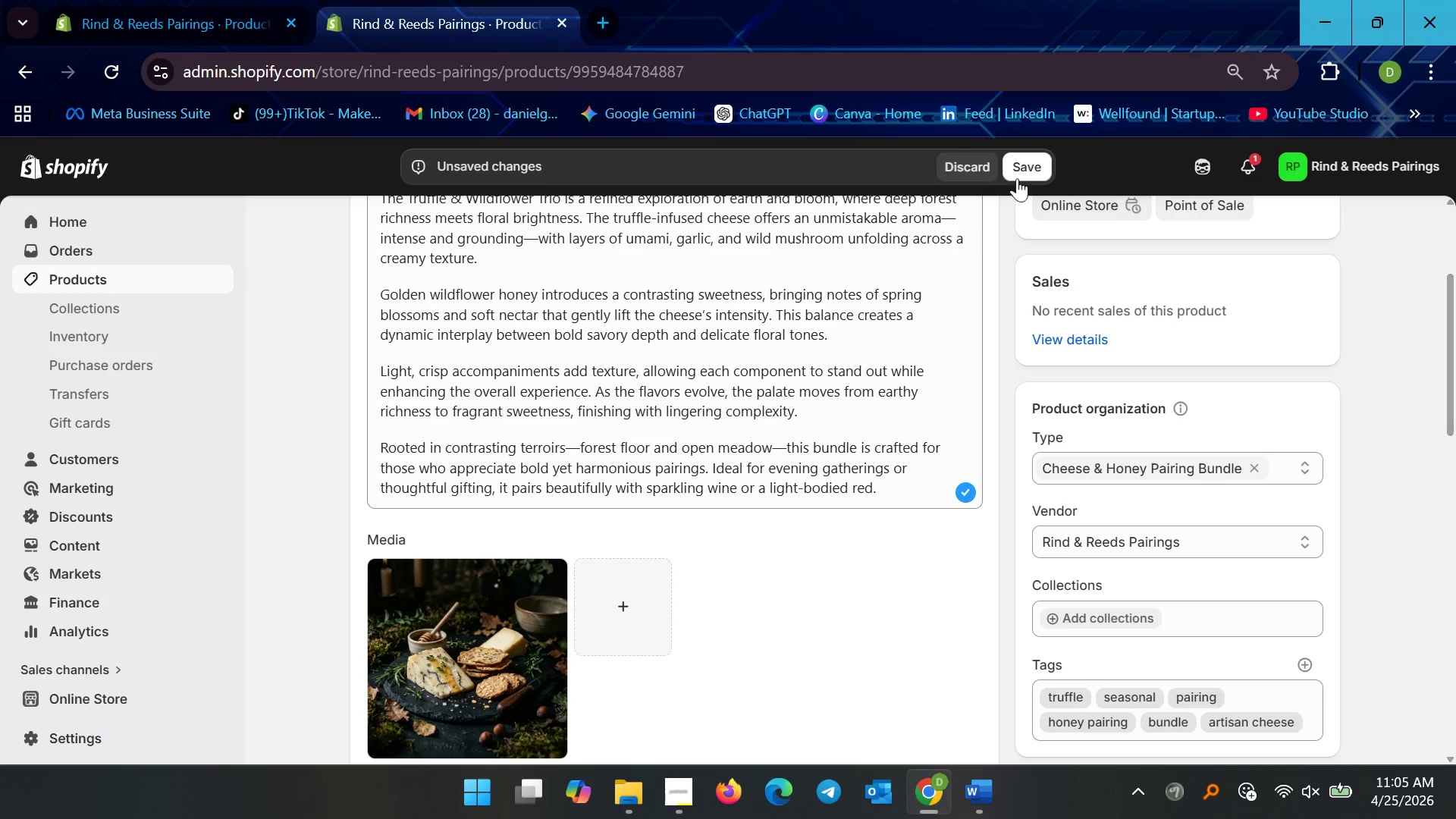 
left_click([1013, 168])
 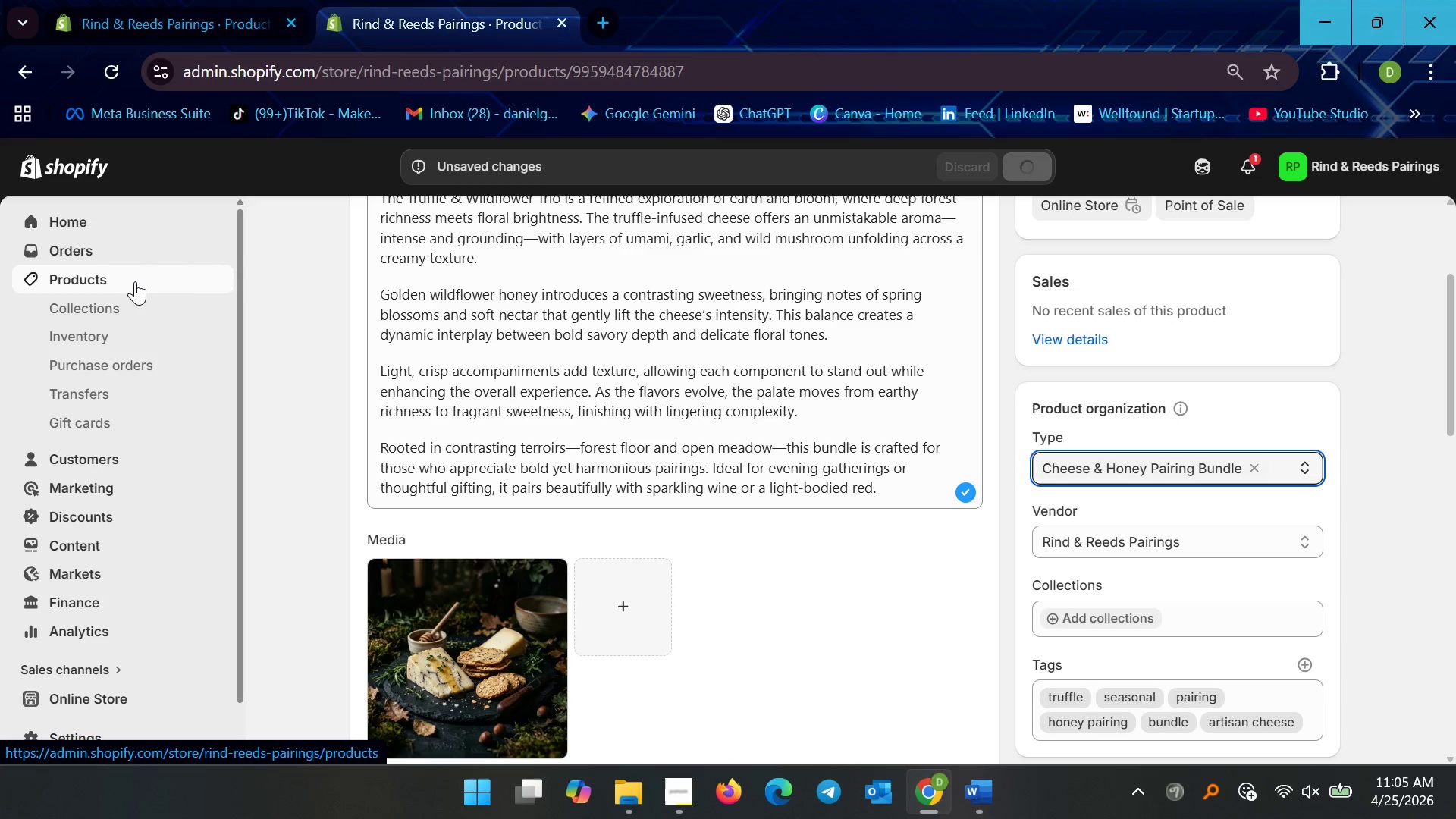 
wait(6.33)
 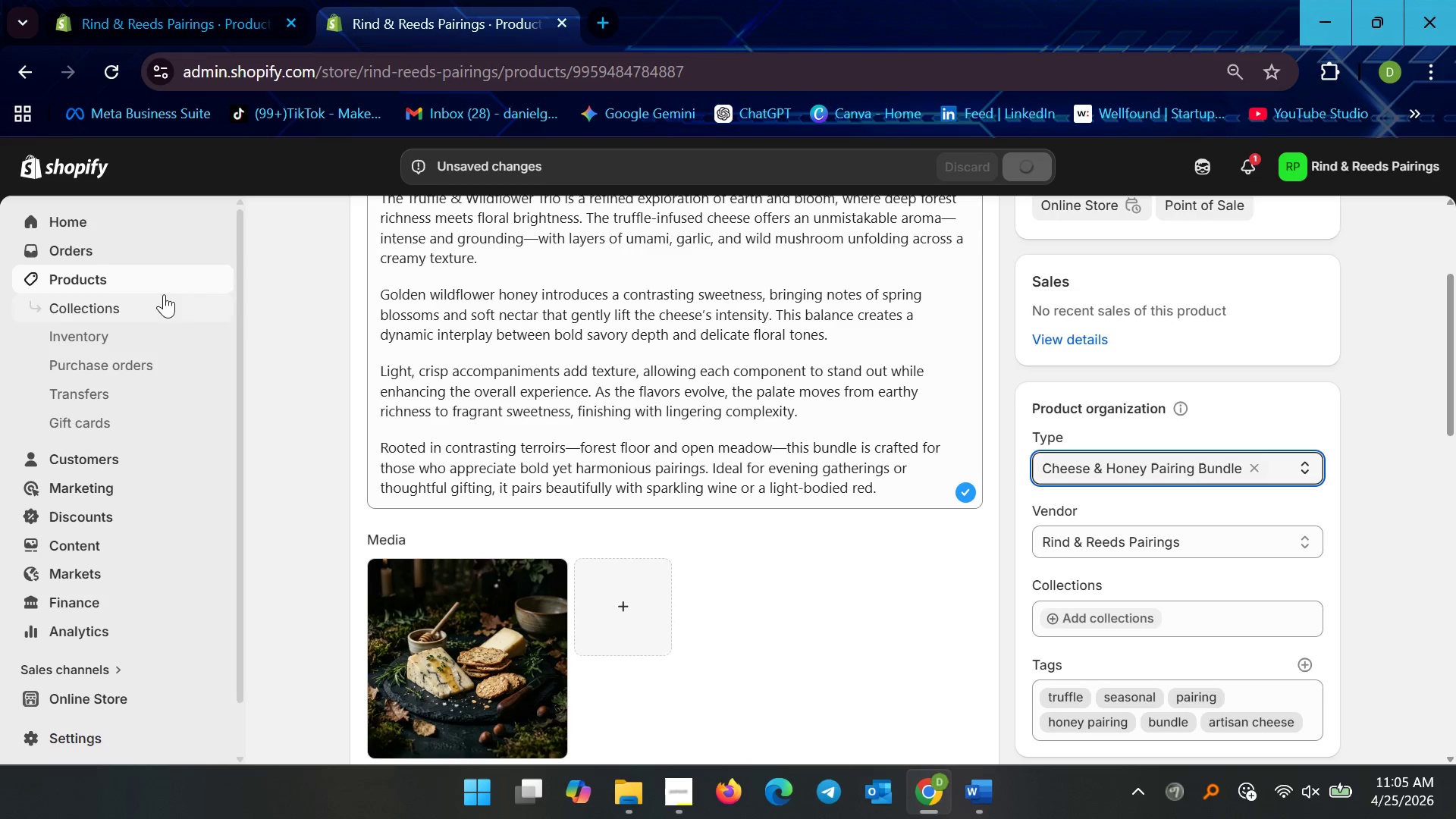 
left_click([135, 280])
 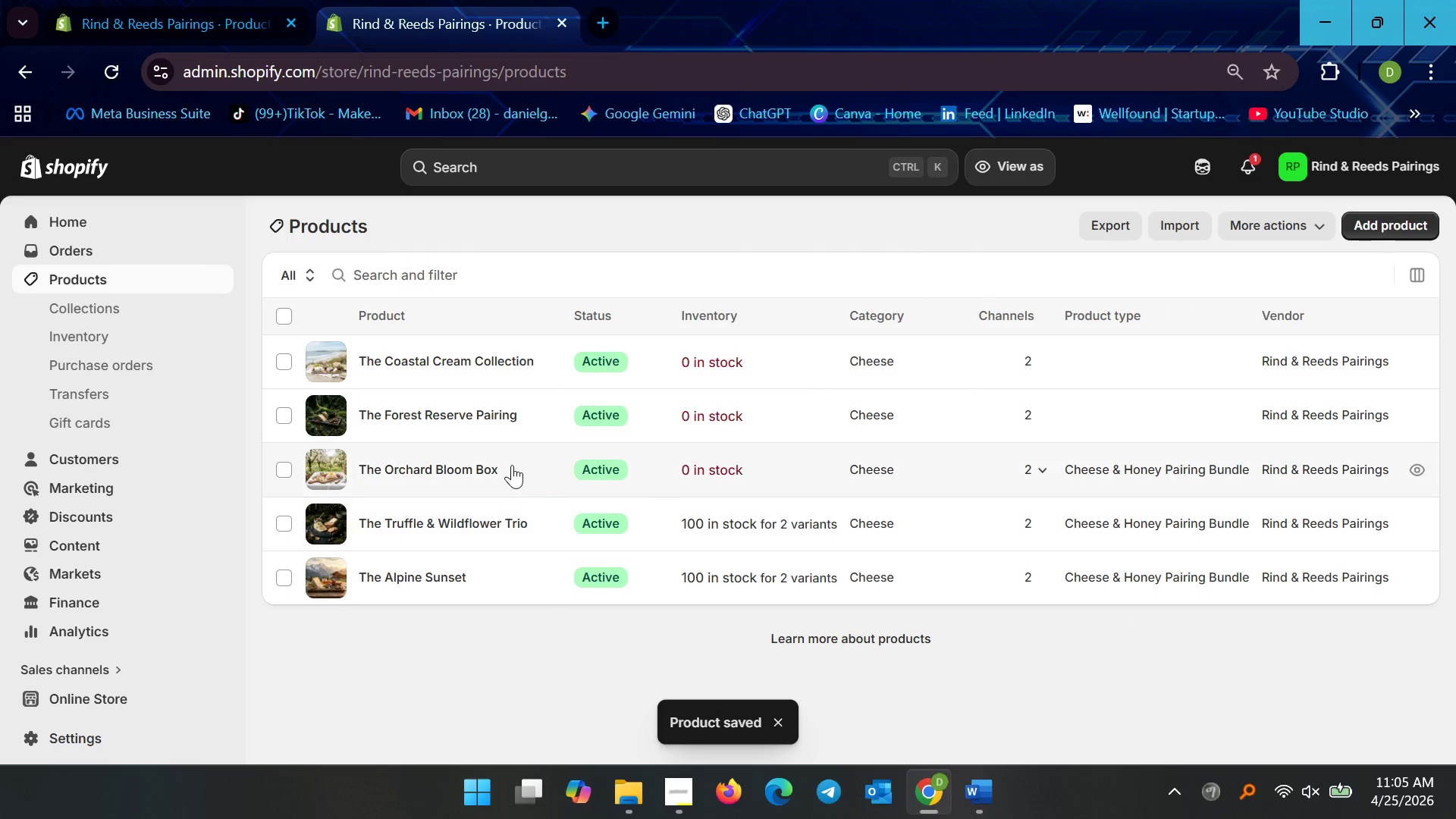 
left_click([489, 463])
 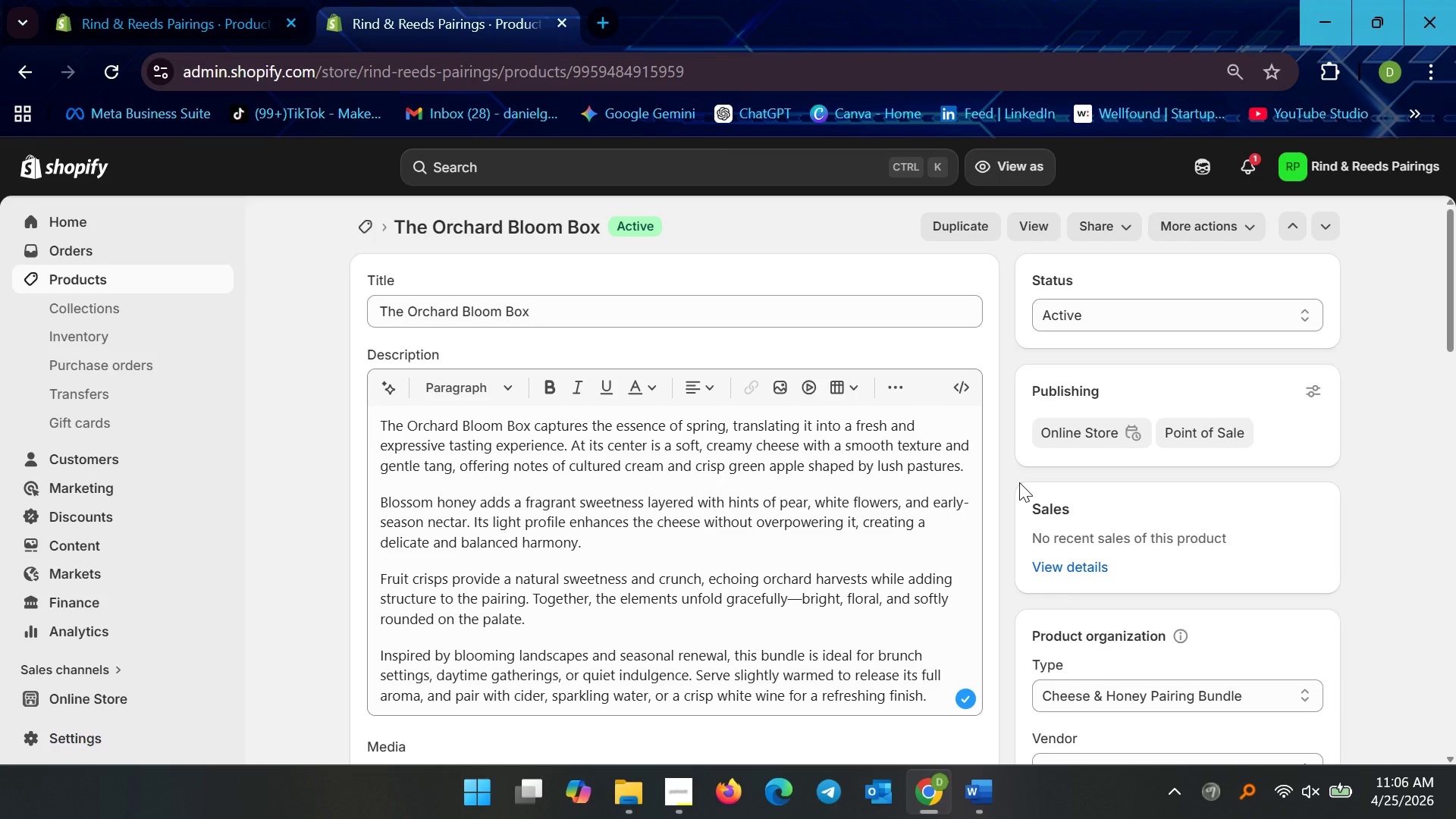 
wait(30.36)
 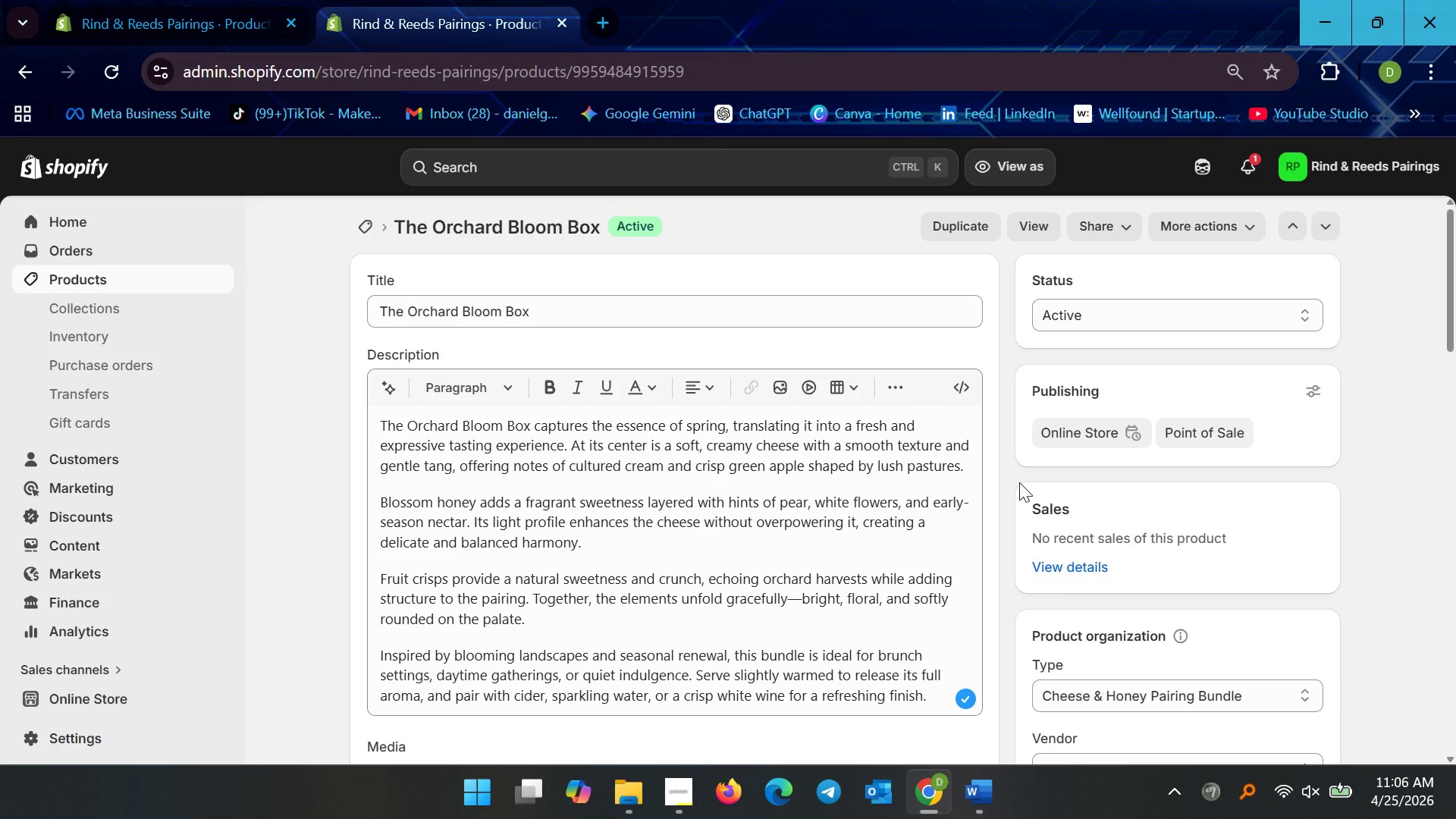 
scroll: coordinate [1016, 420], scroll_direction: down, amount: 4.0
 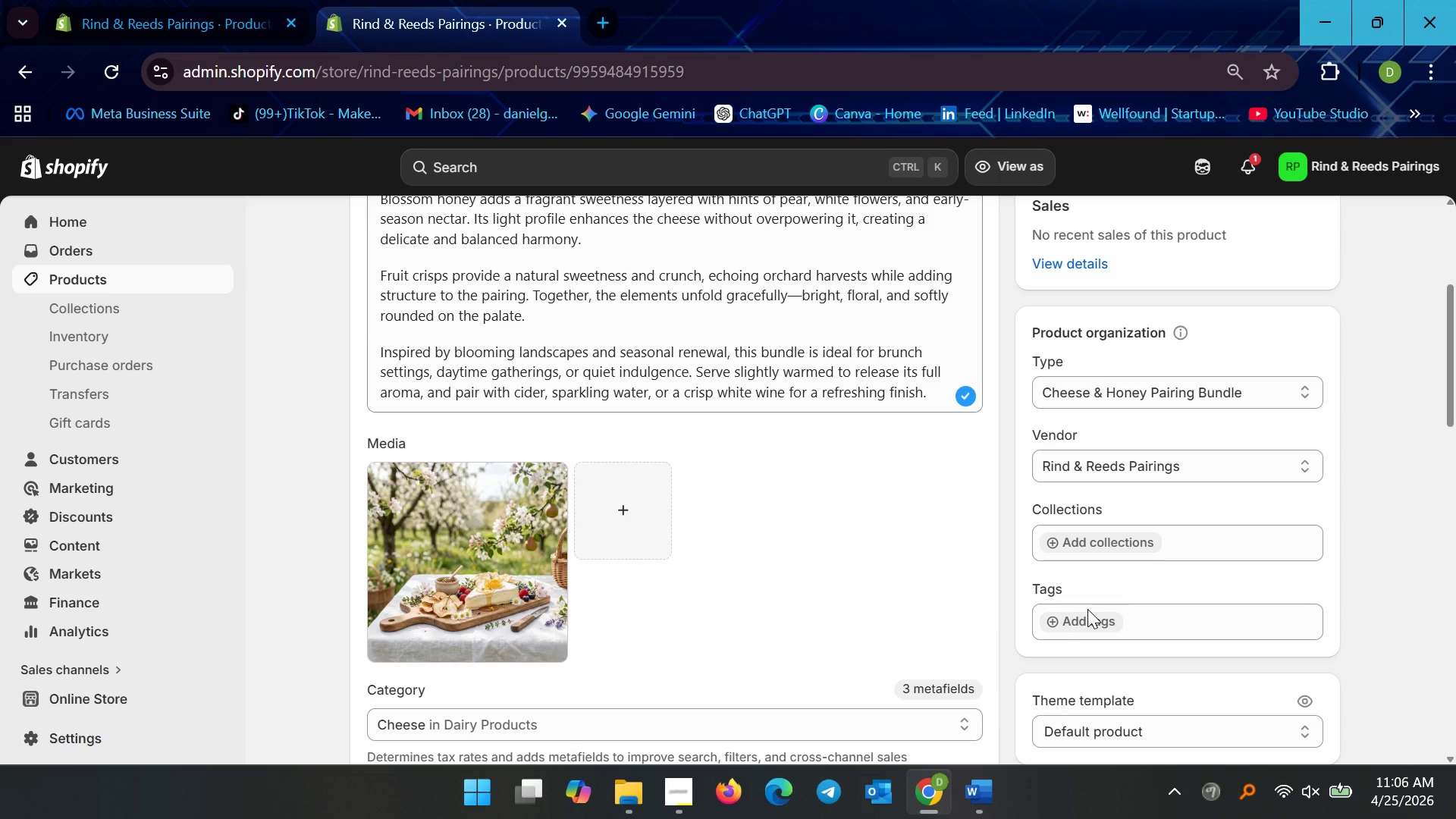 
wait(18.38)
 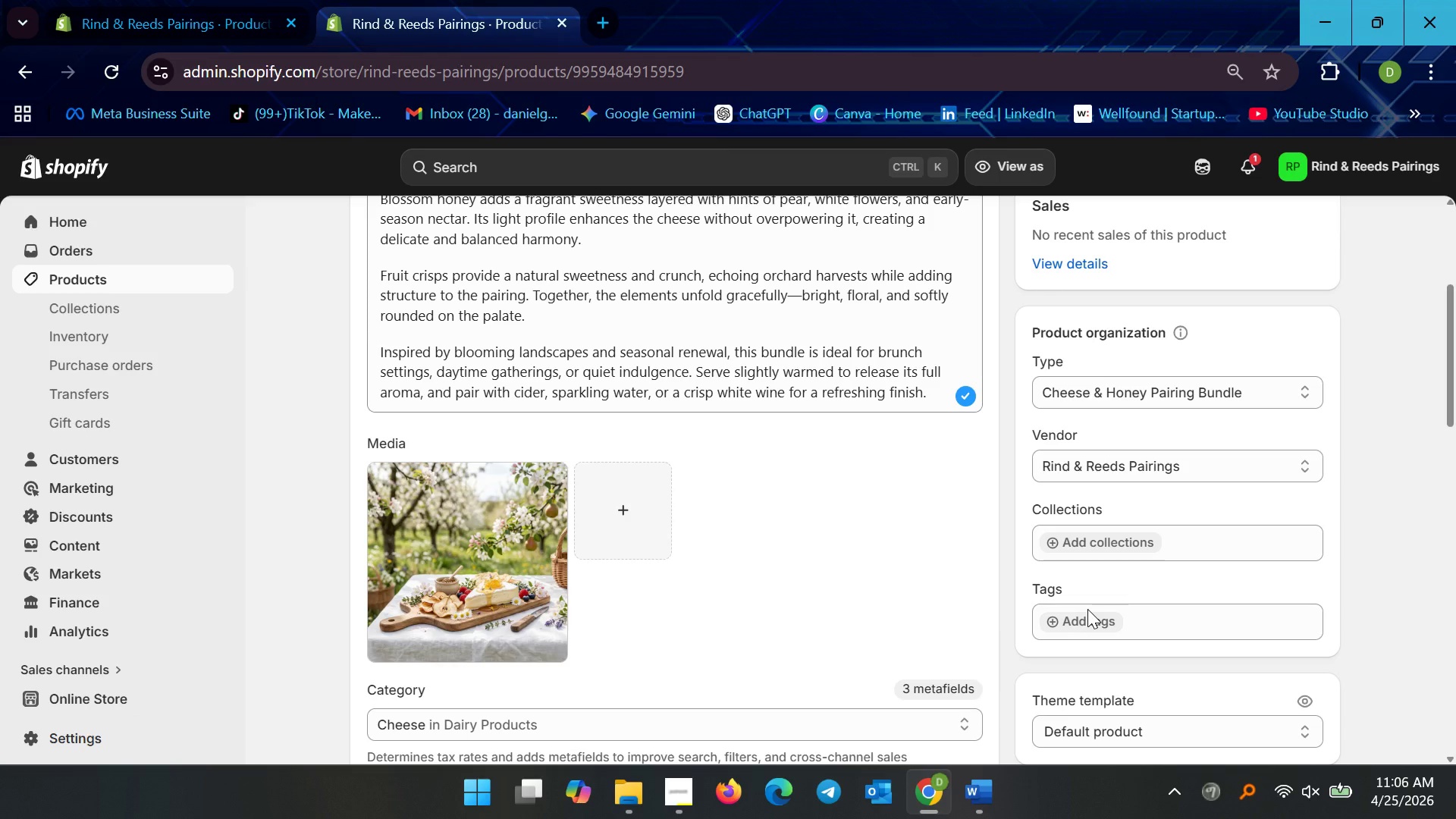 
scroll: coordinate [723, 467], scroll_direction: up, amount: 9.0
 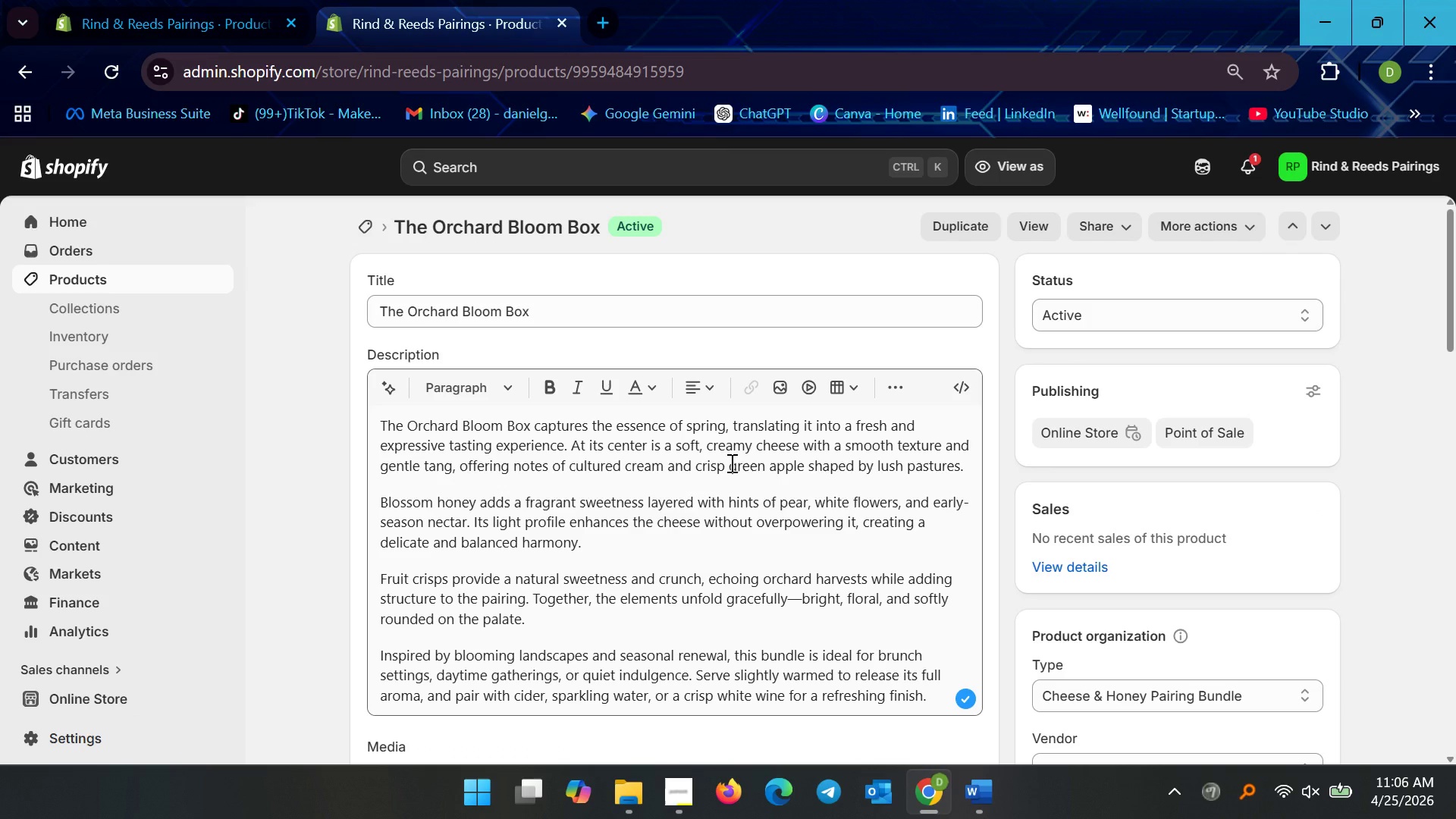 
wait(6.31)
 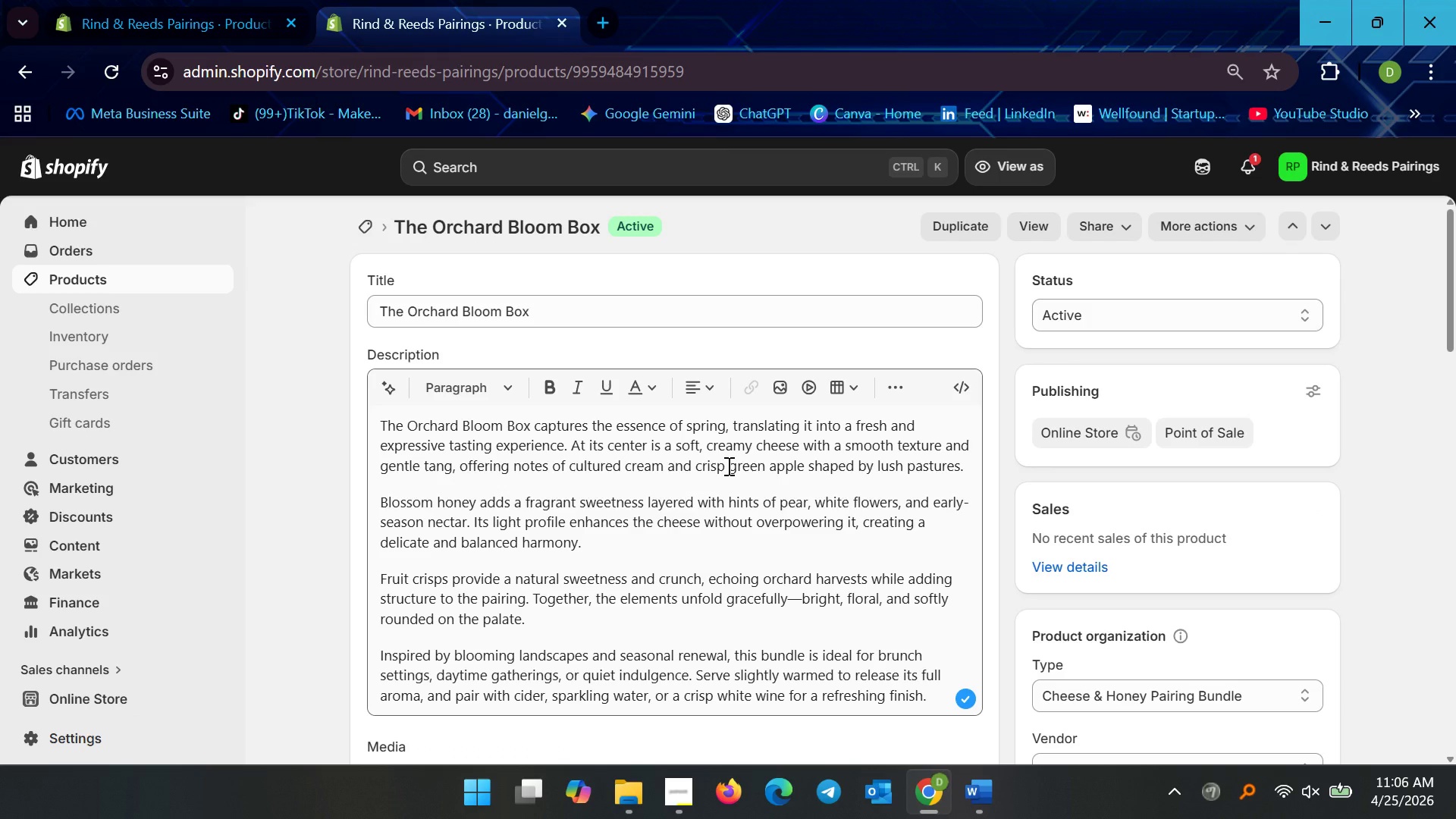 
scroll: coordinate [934, 505], scroll_direction: down, amount: 4.0
 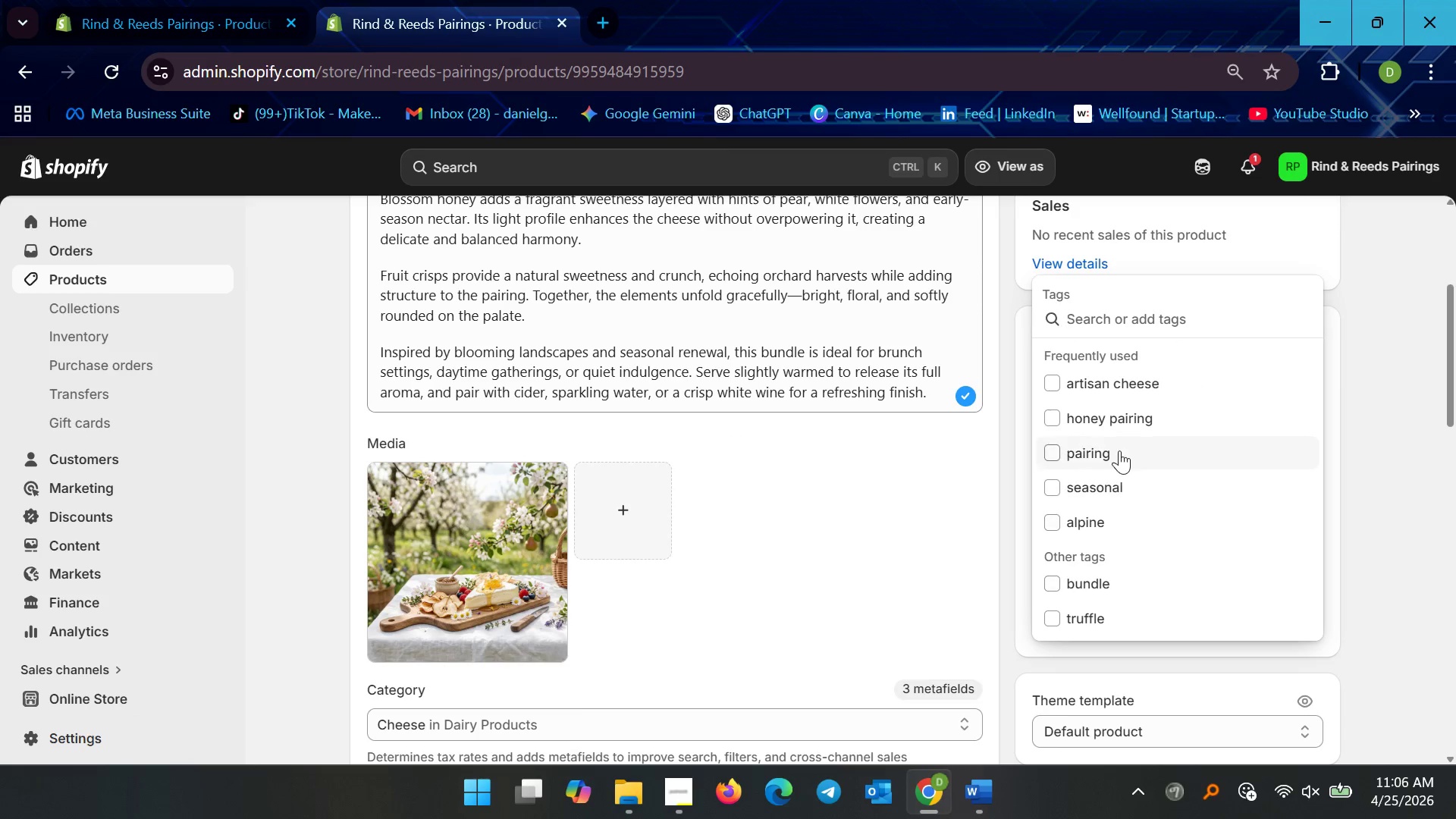 
left_click([1103, 479])
 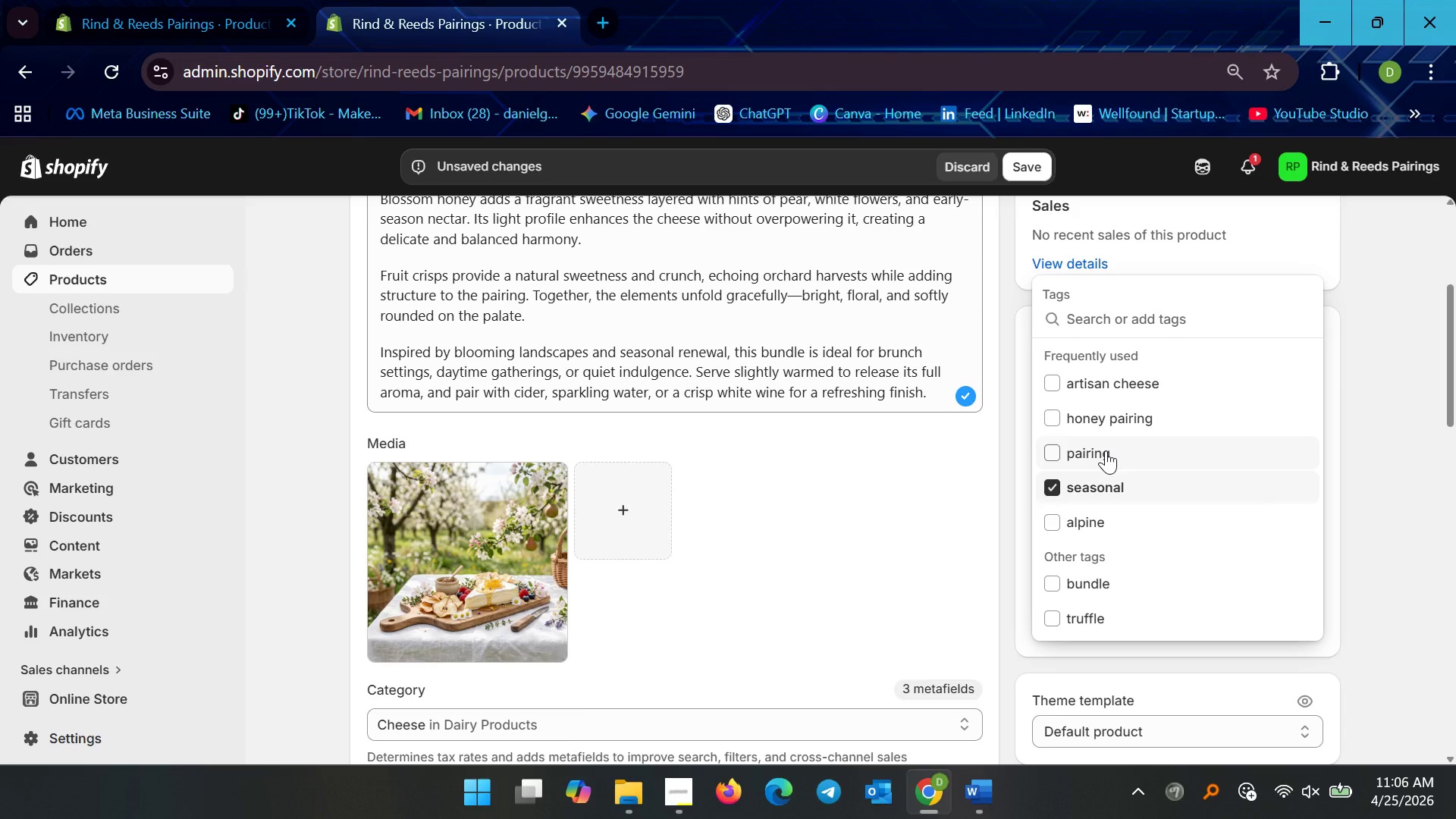 
left_click([1106, 450])
 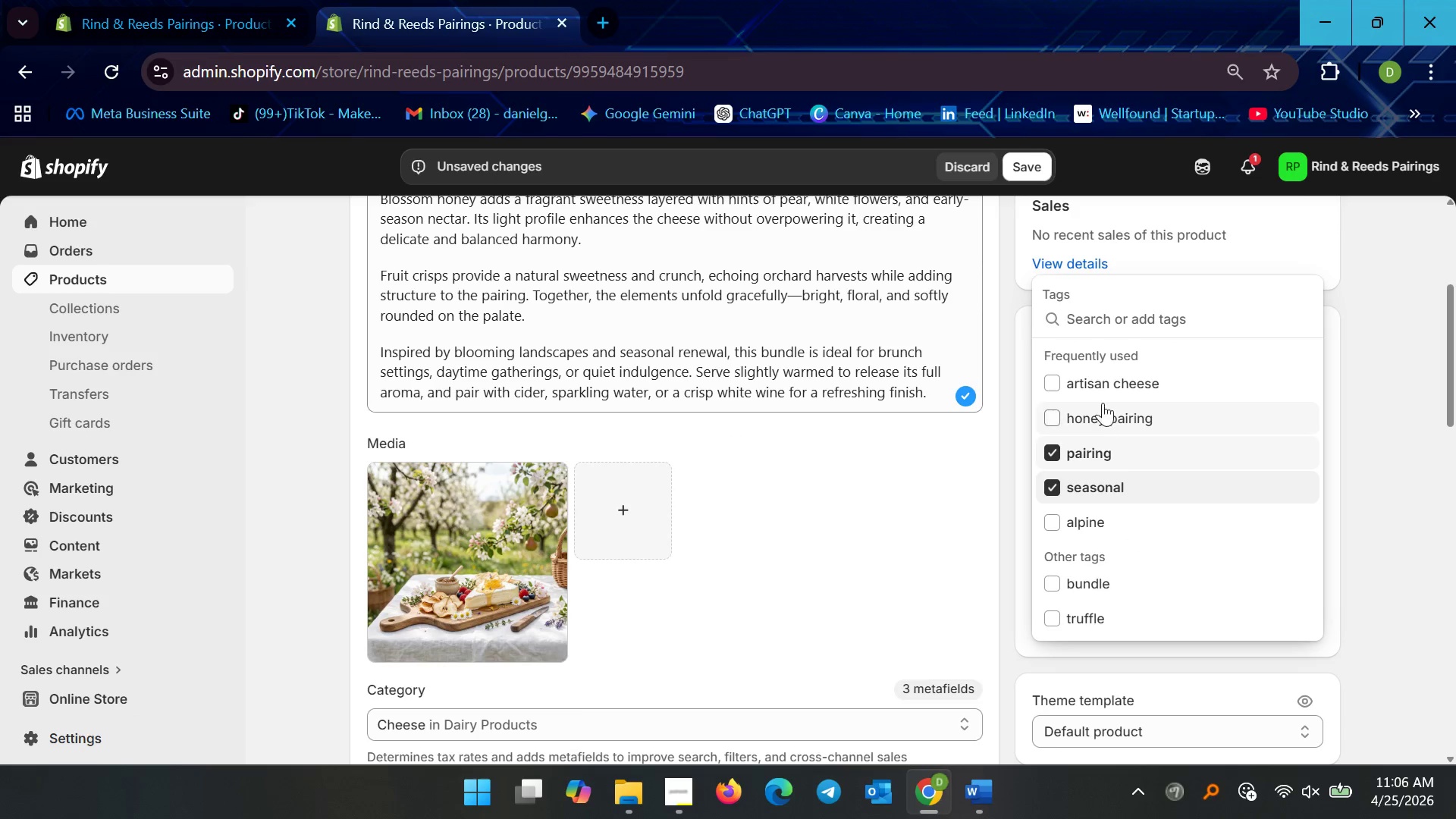 
left_click([1116, 372])
 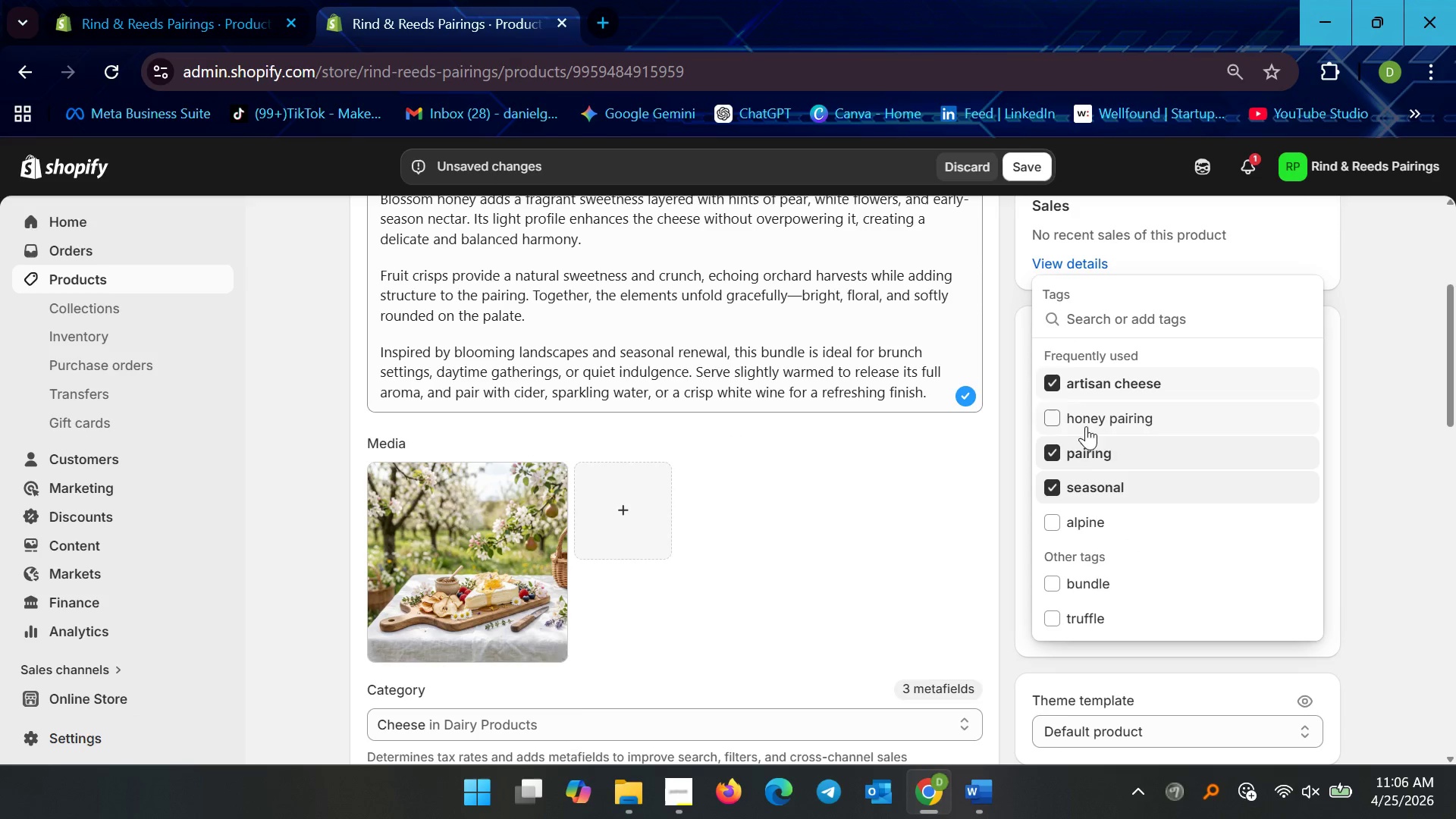 
left_click([1106, 403])
 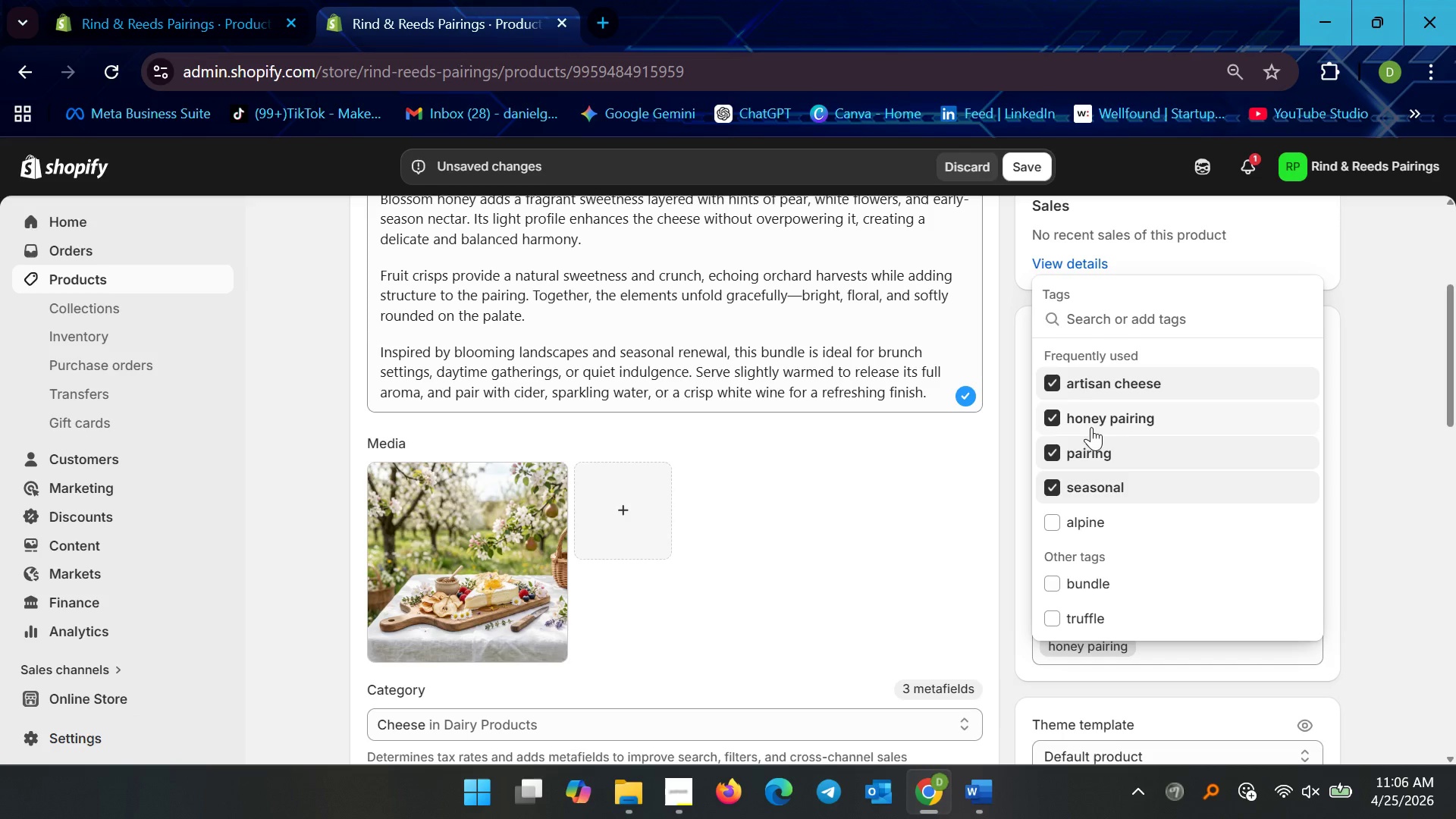 
left_click([1118, 582])
 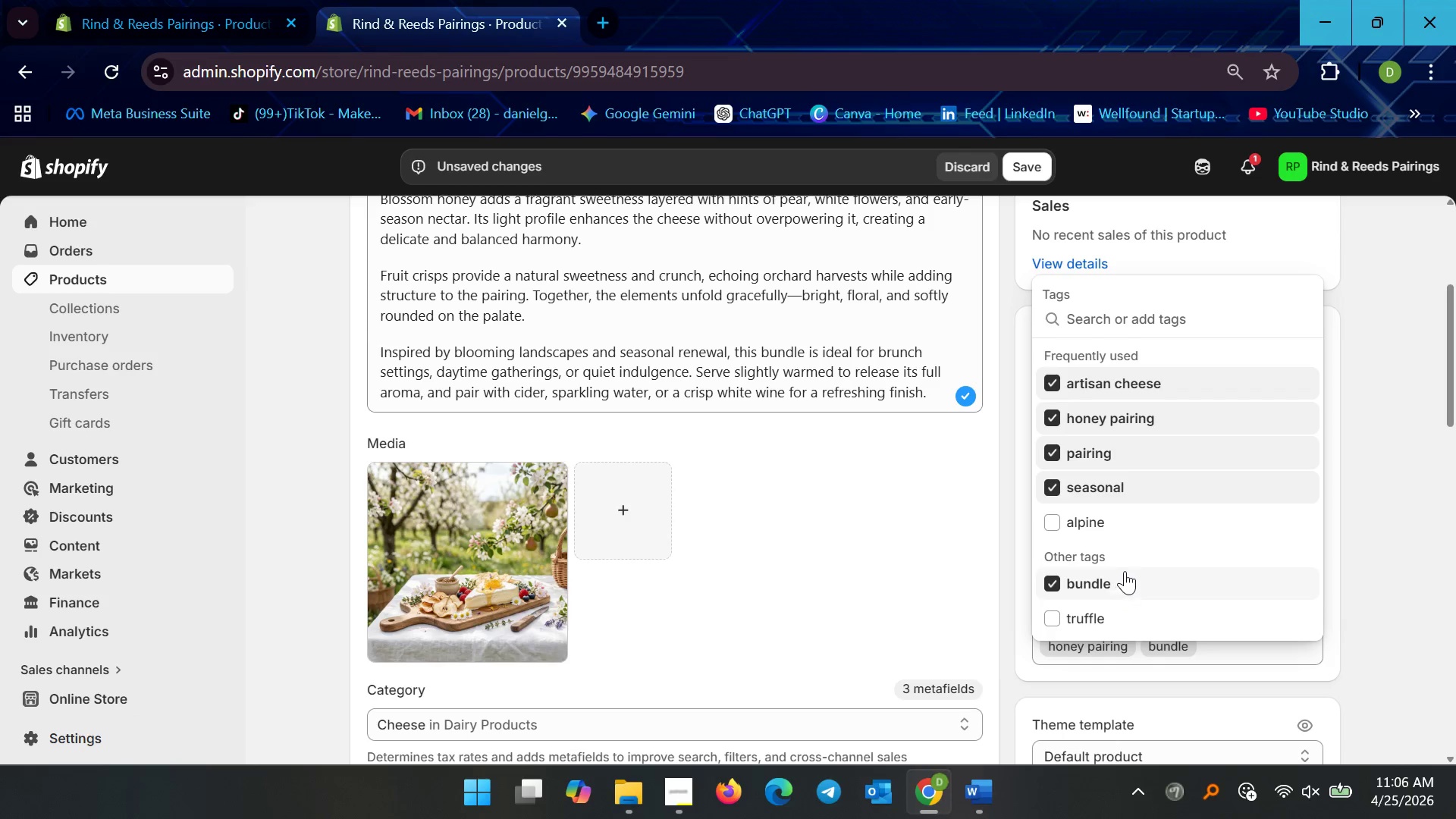 
scroll: coordinate [1125, 570], scroll_direction: down, amount: 3.0
 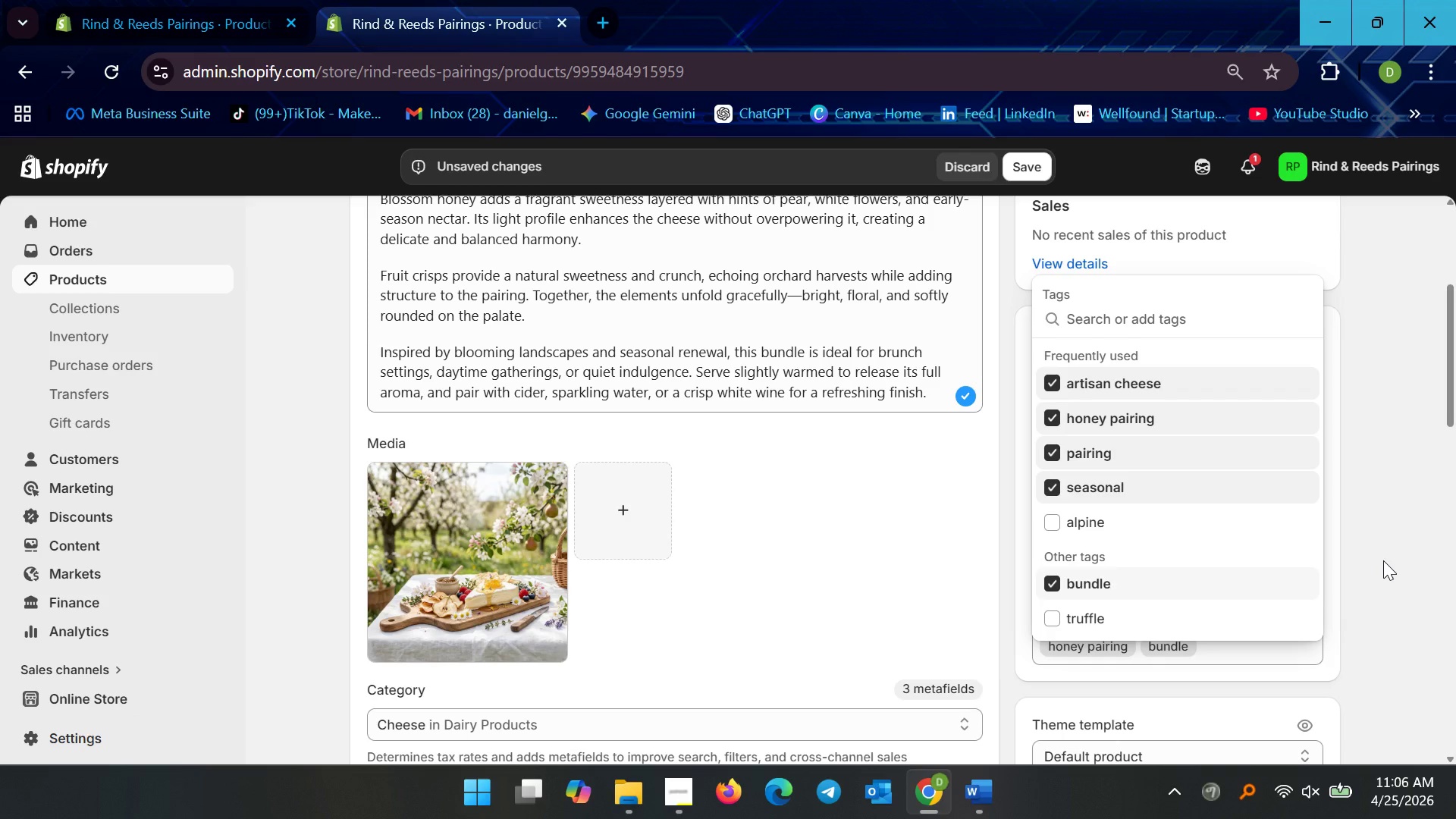 
left_click([1383, 560])
 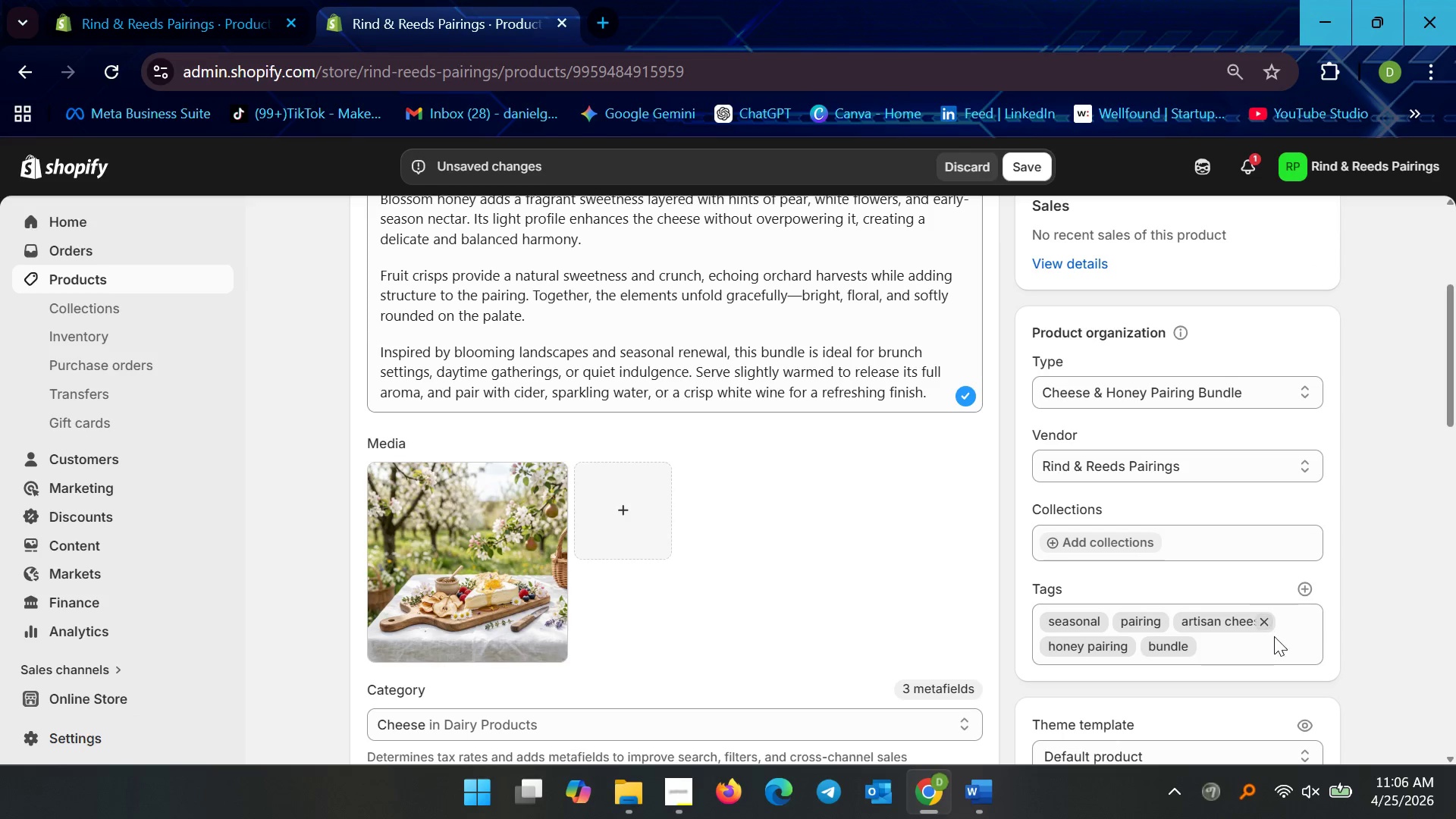 
left_click([1234, 648])
 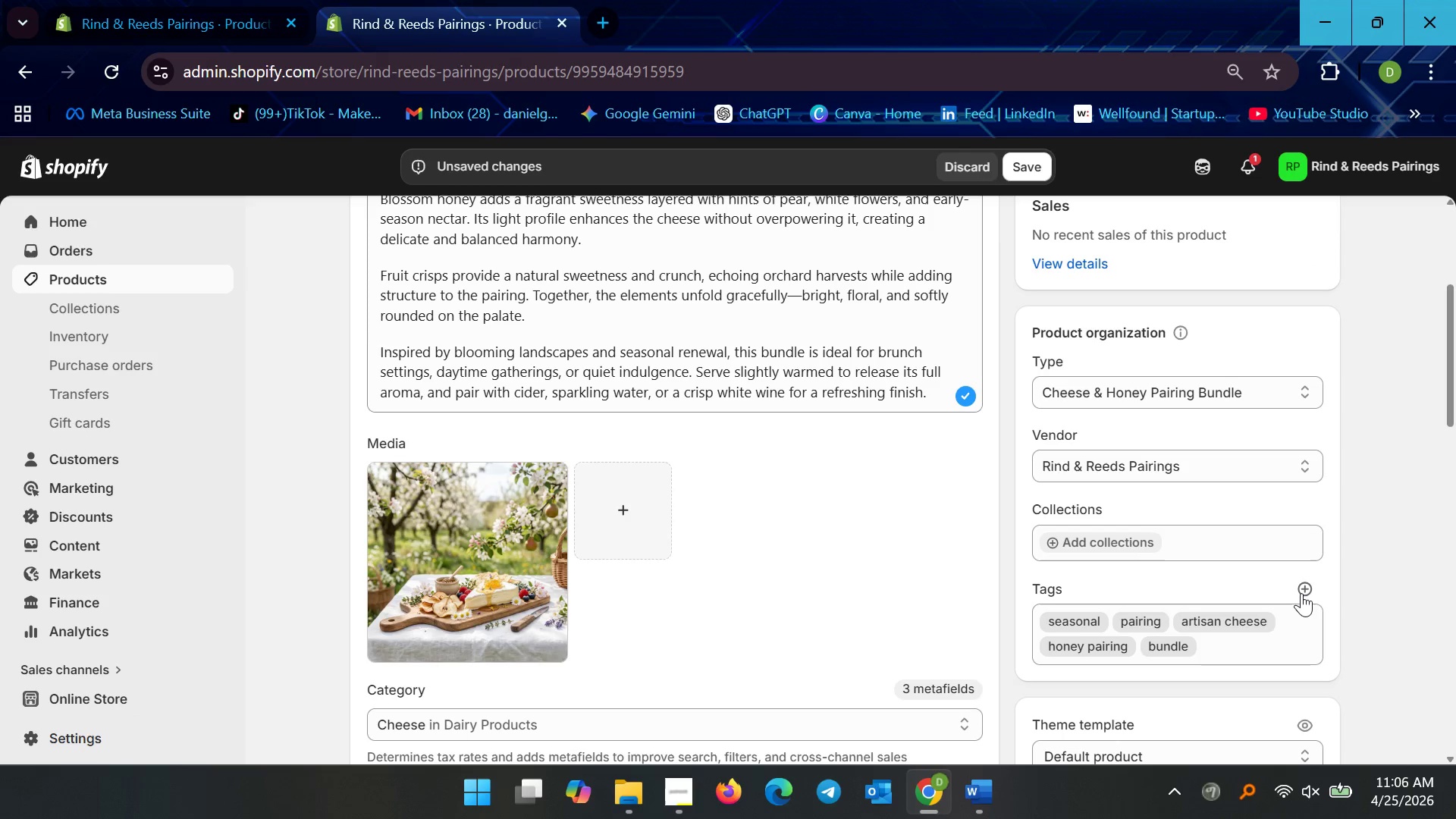 
left_click([1301, 592])
 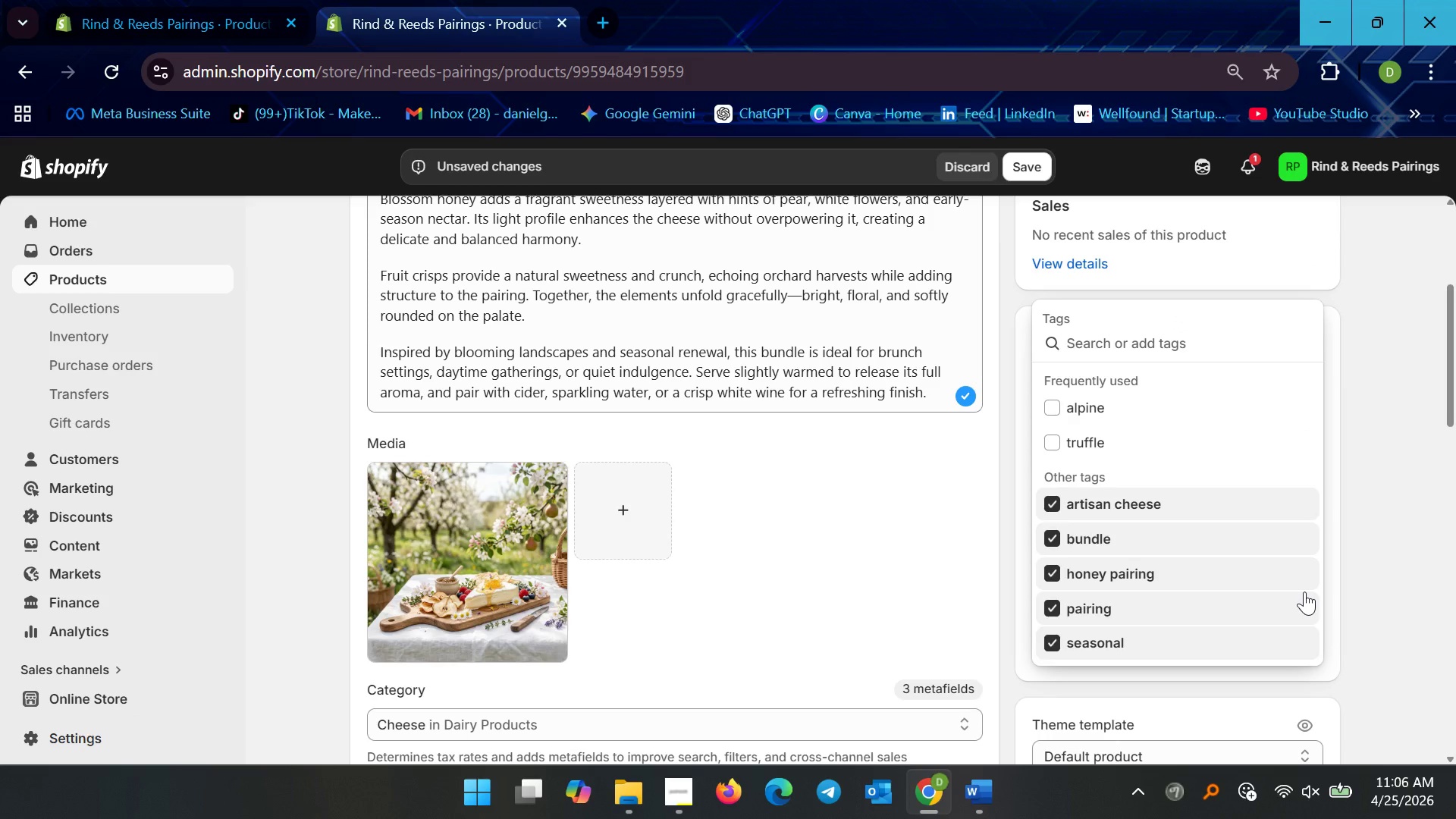 
type(orchard)
 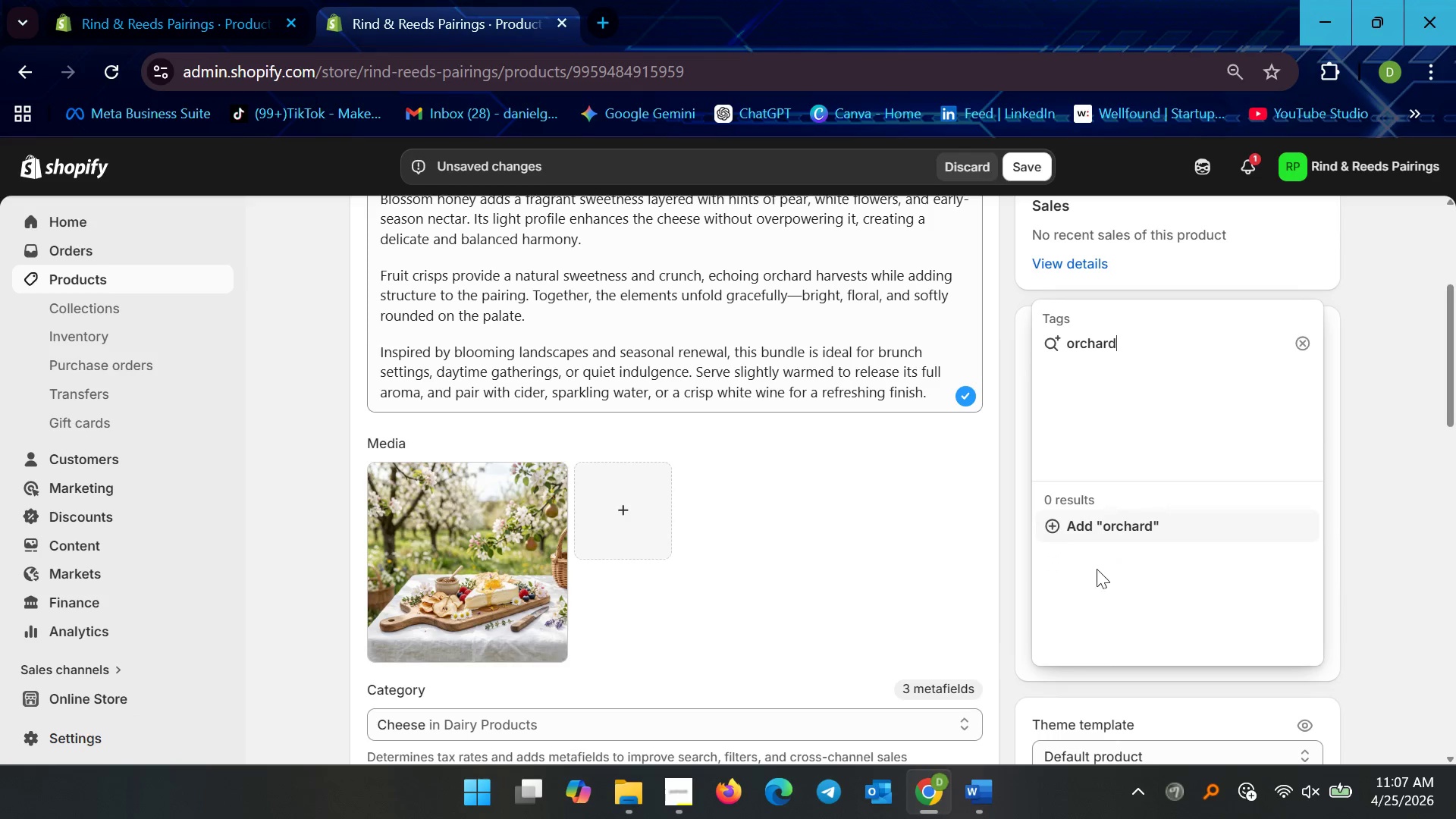 
left_click([1088, 516])
 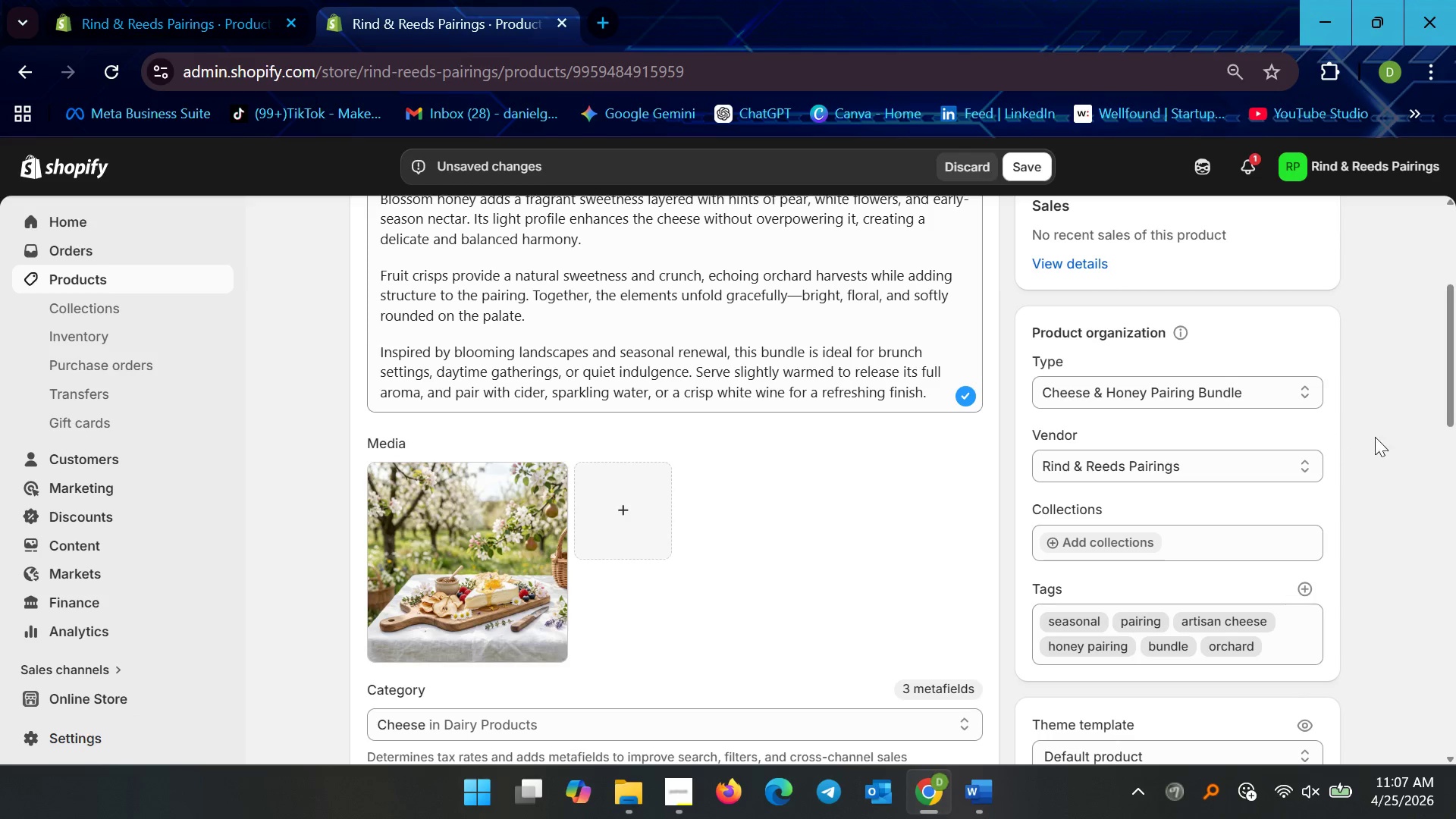 
left_click([1381, 431])
 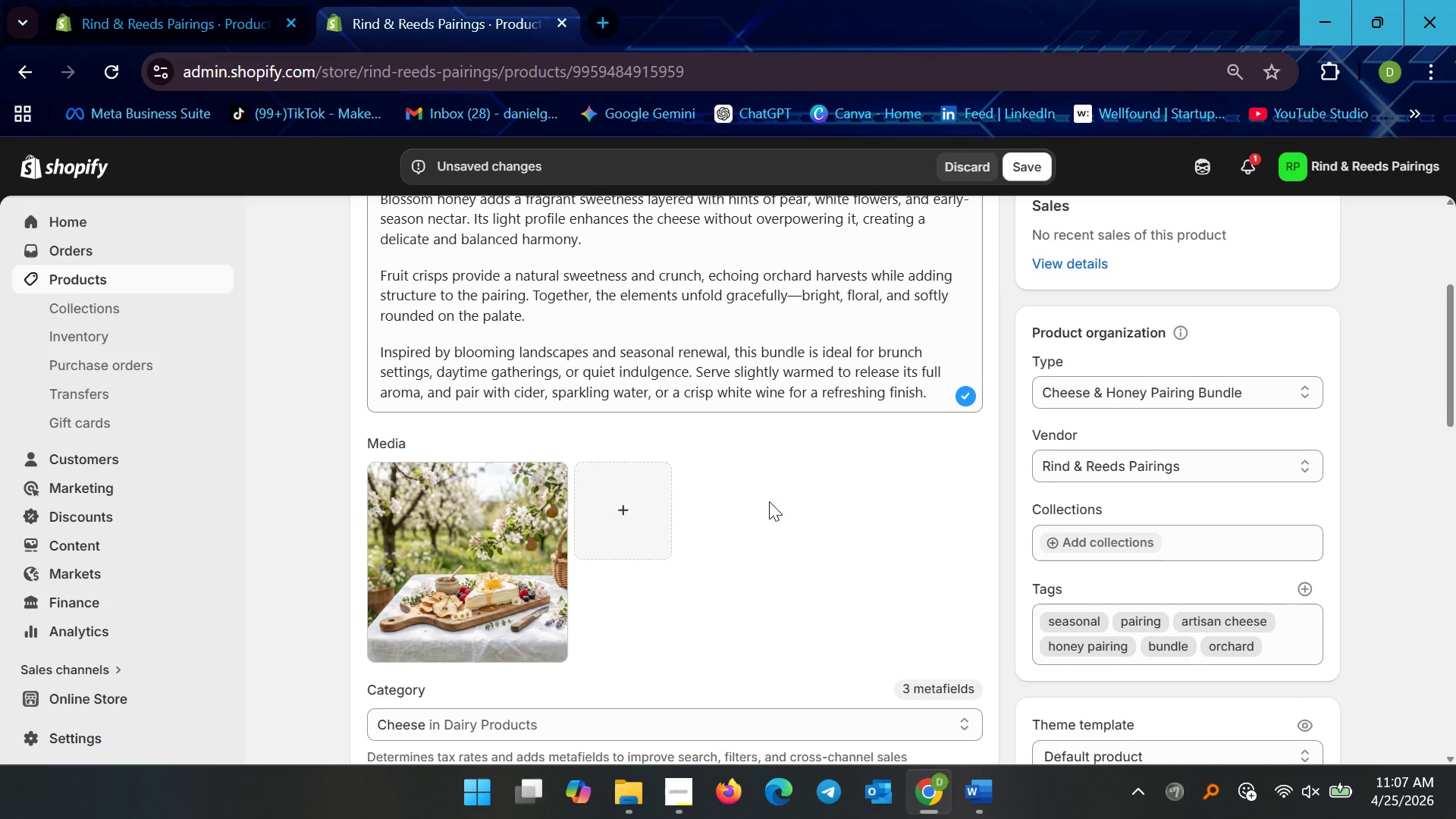 
scroll: coordinate [633, 532], scroll_direction: down, amount: 7.0
 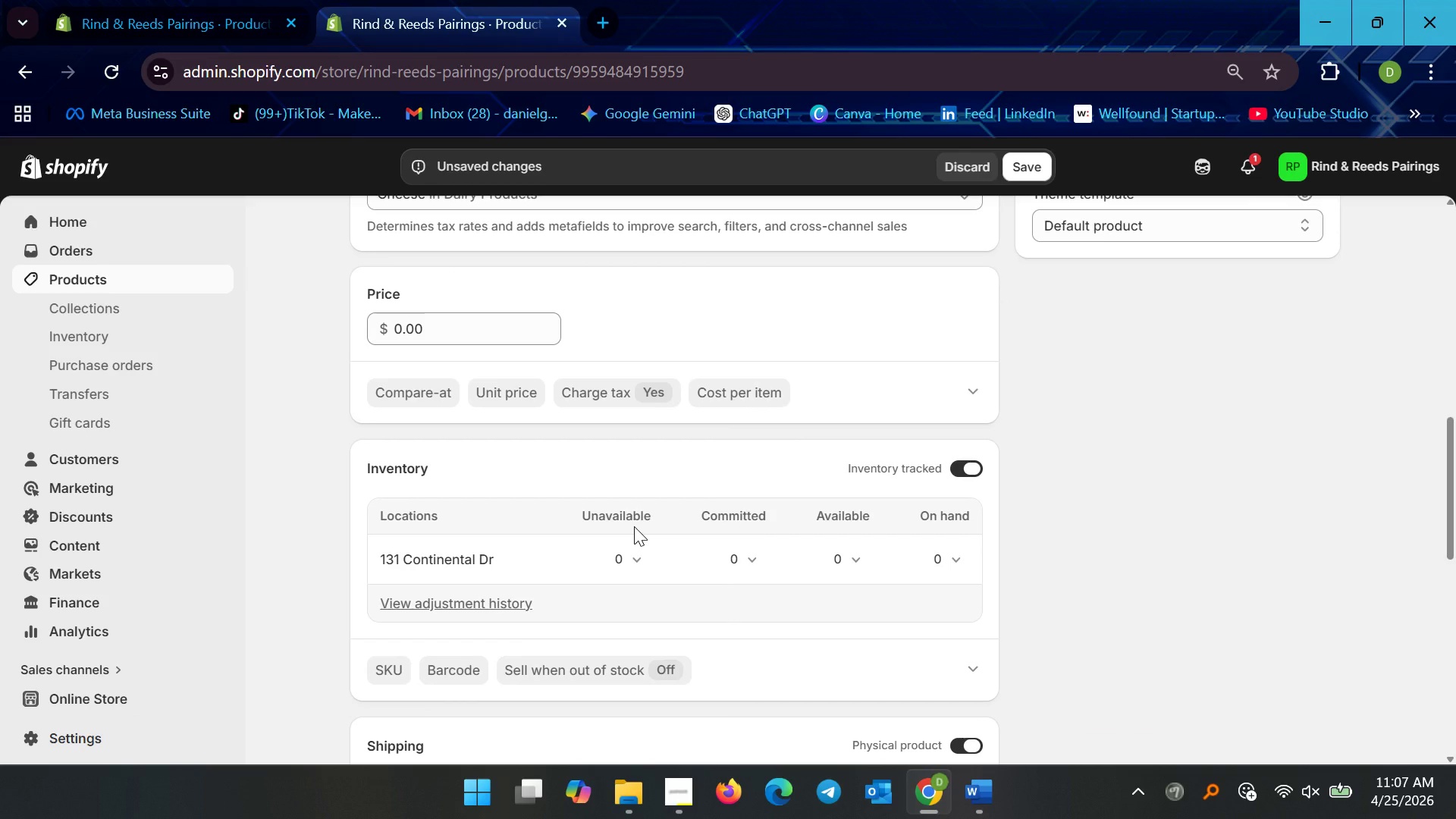 
wait(6.57)
 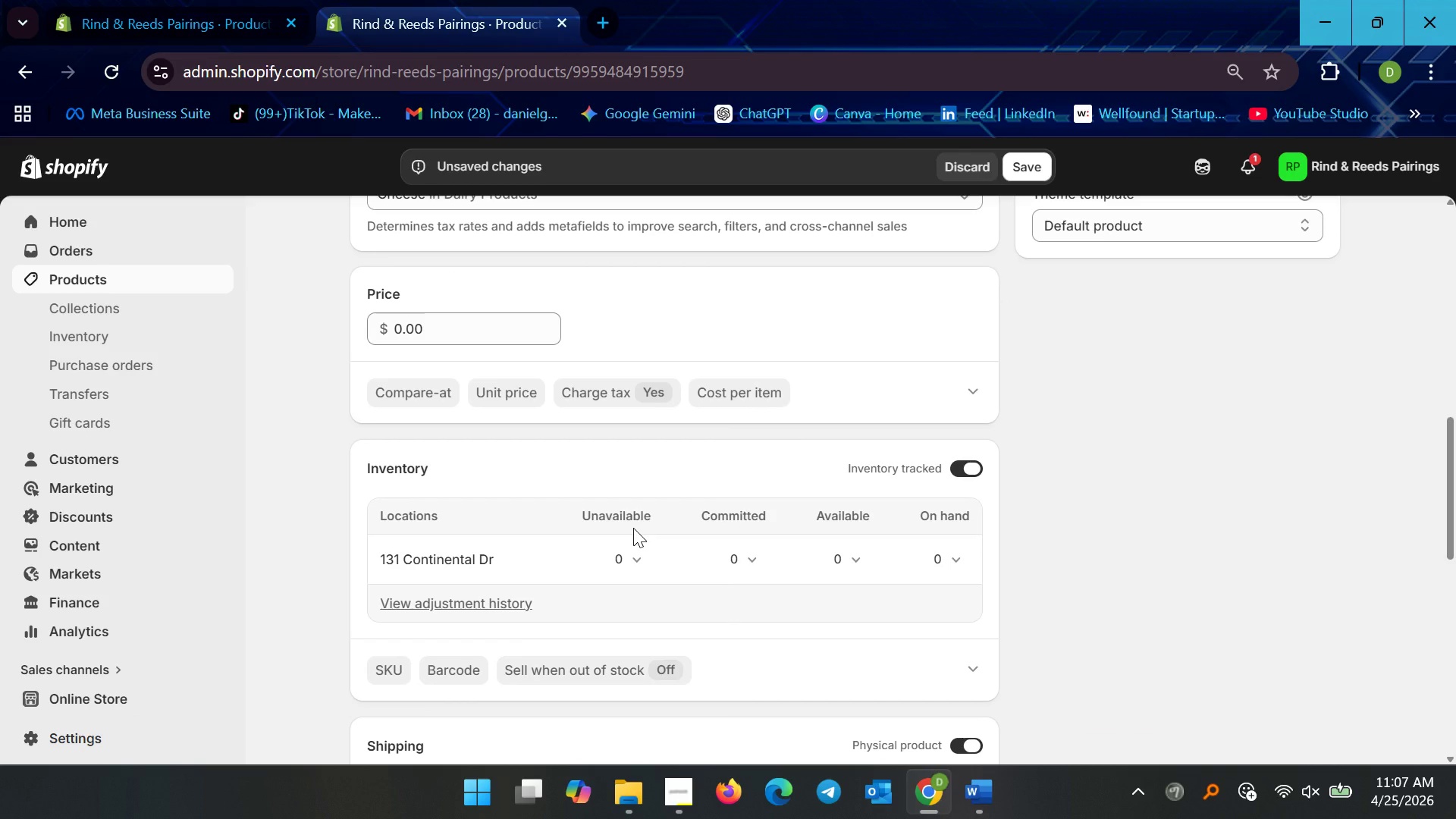 
scroll: coordinate [552, 568], scroll_direction: down, amount: 10.0
 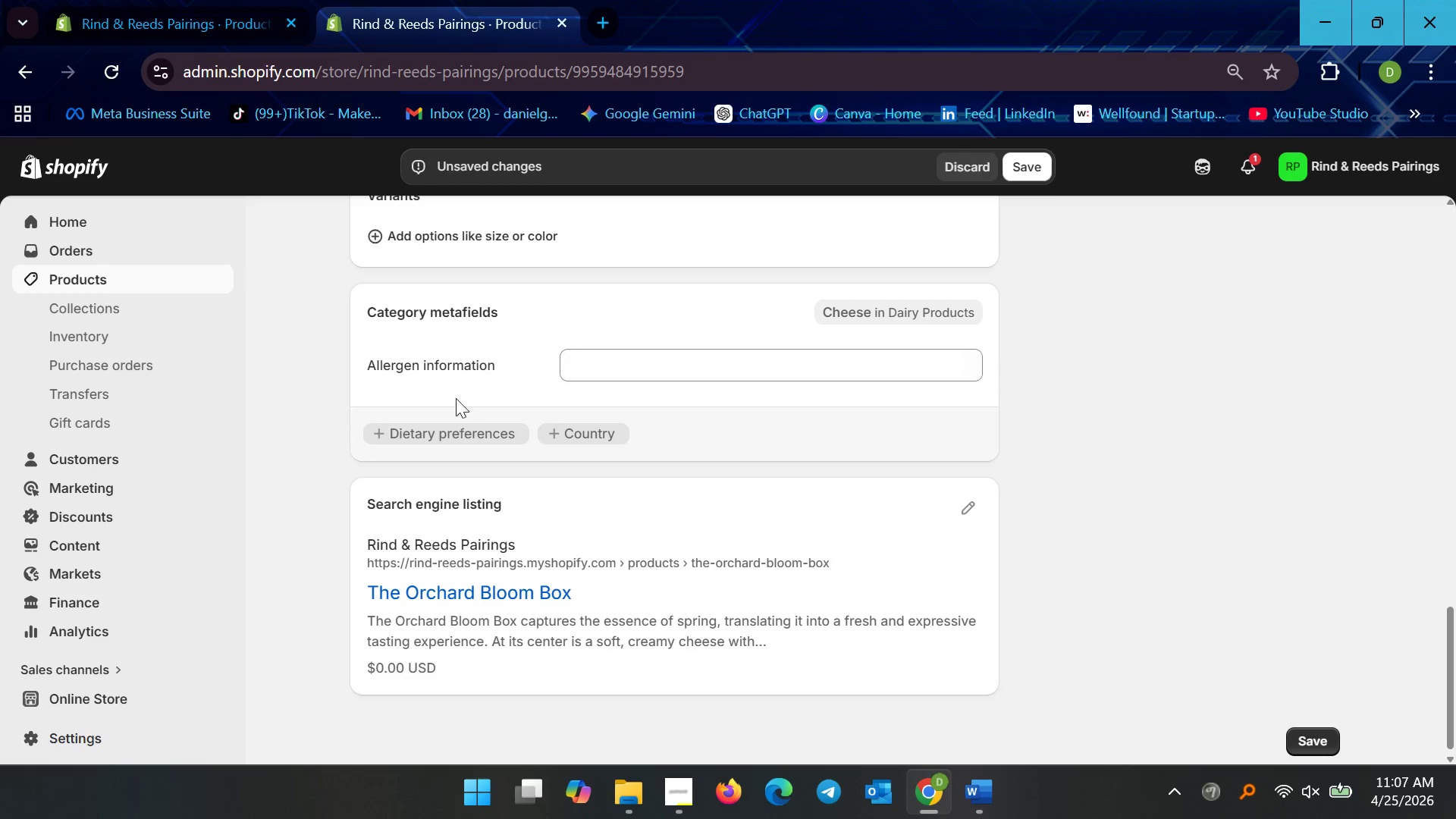 
scroll: coordinate [444, 364], scroll_direction: up, amount: 3.0
 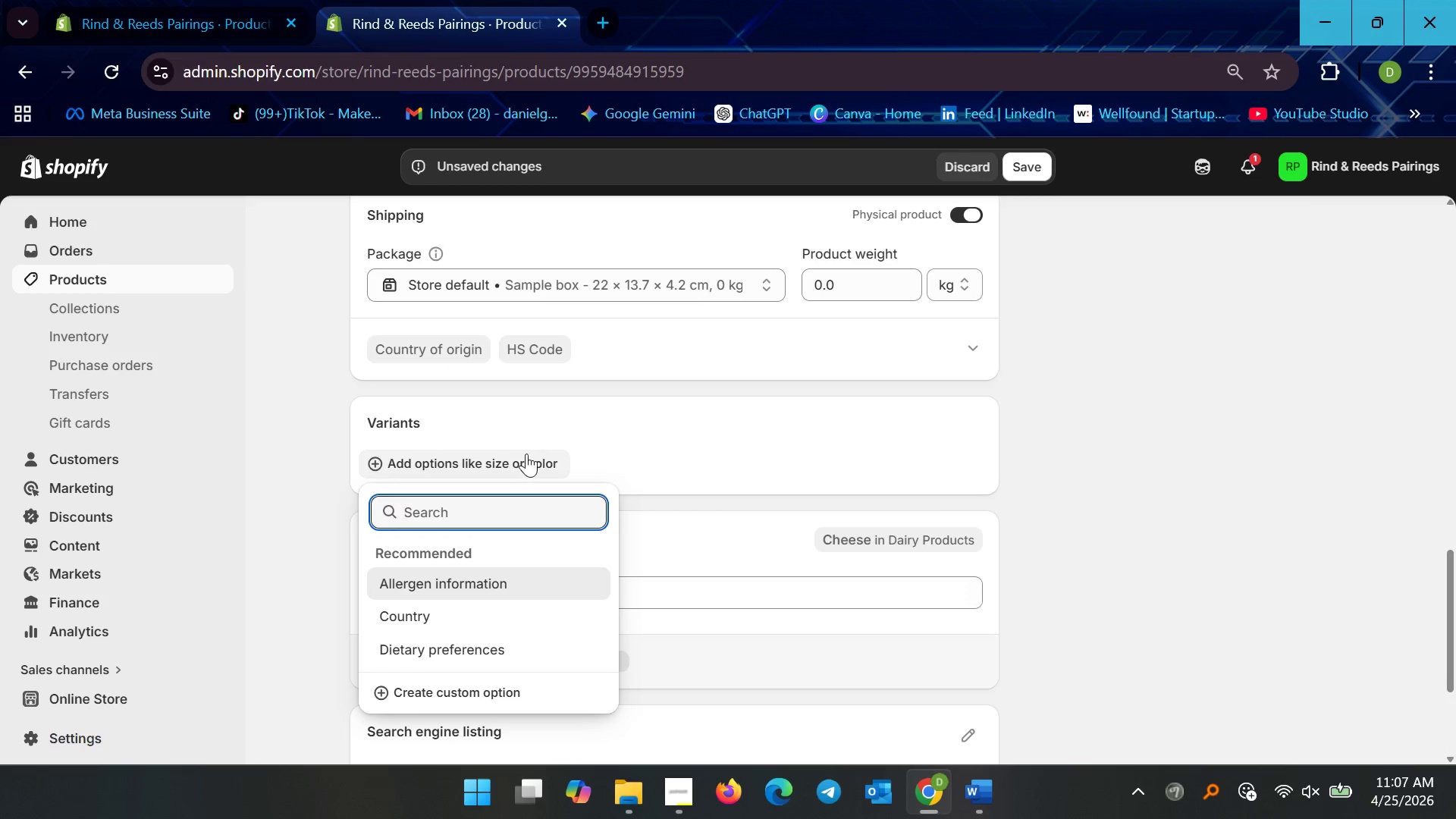 
type(Weight)
 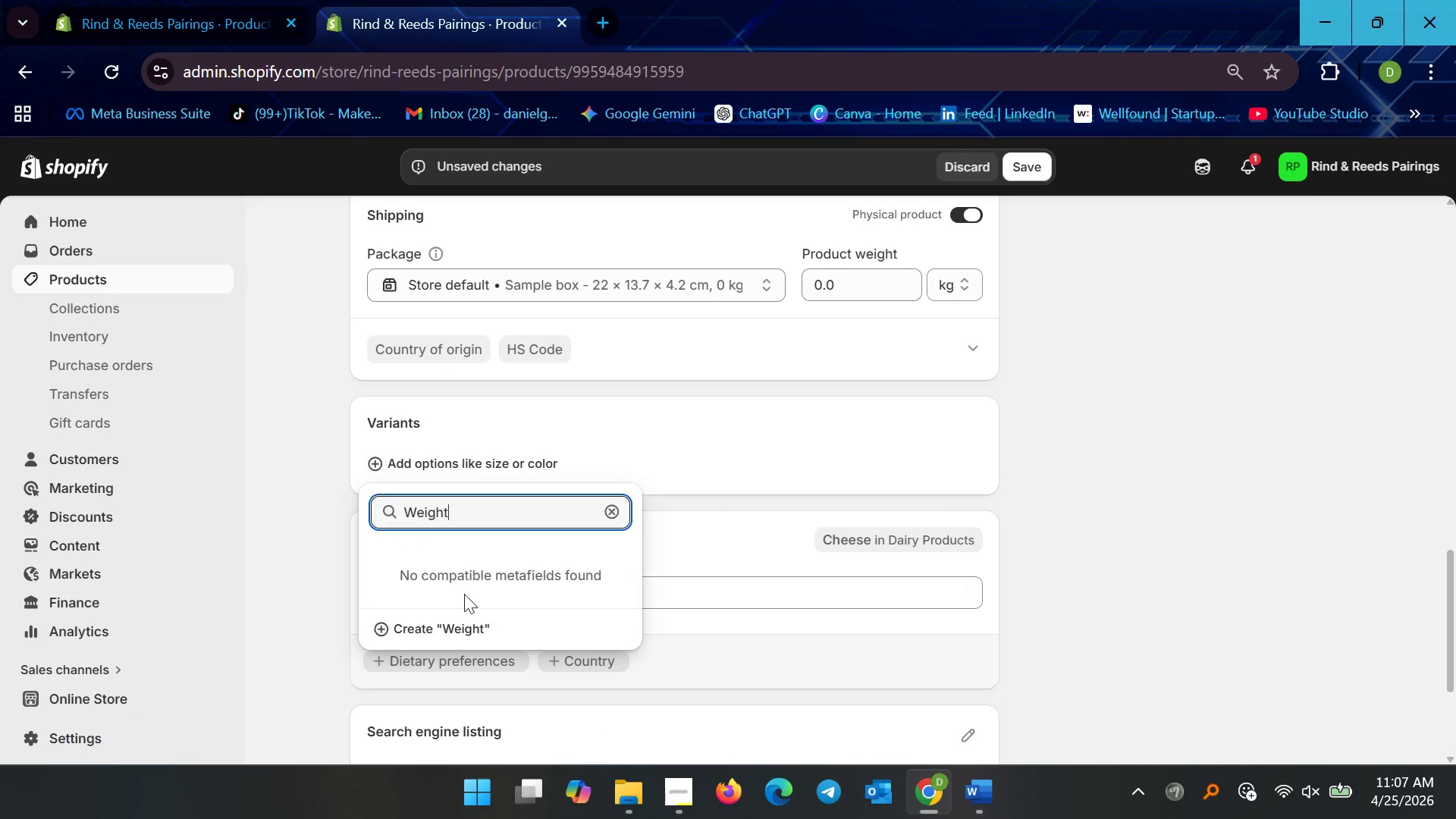 
left_click([449, 623])
 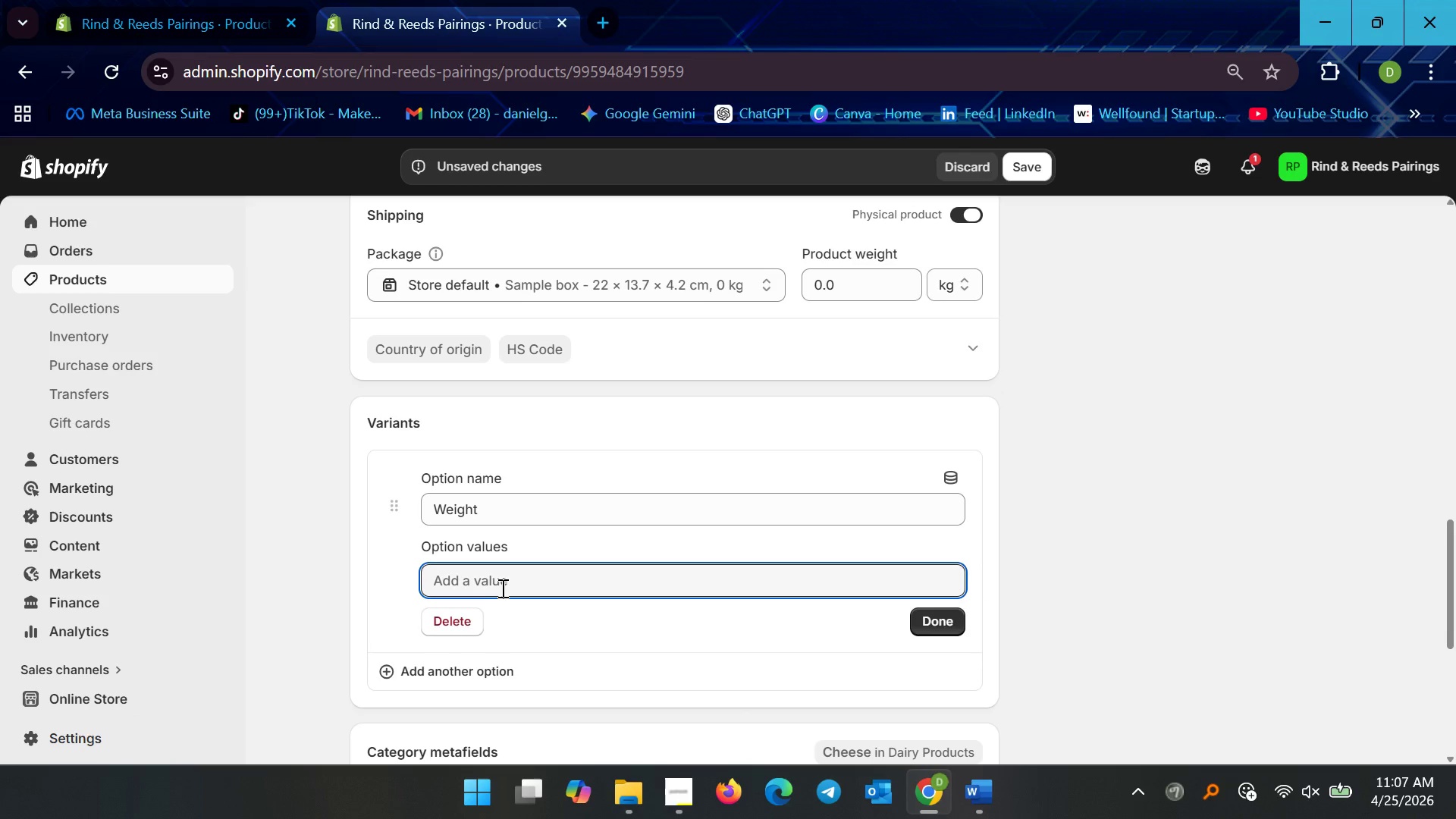 
type(250g Selection)
 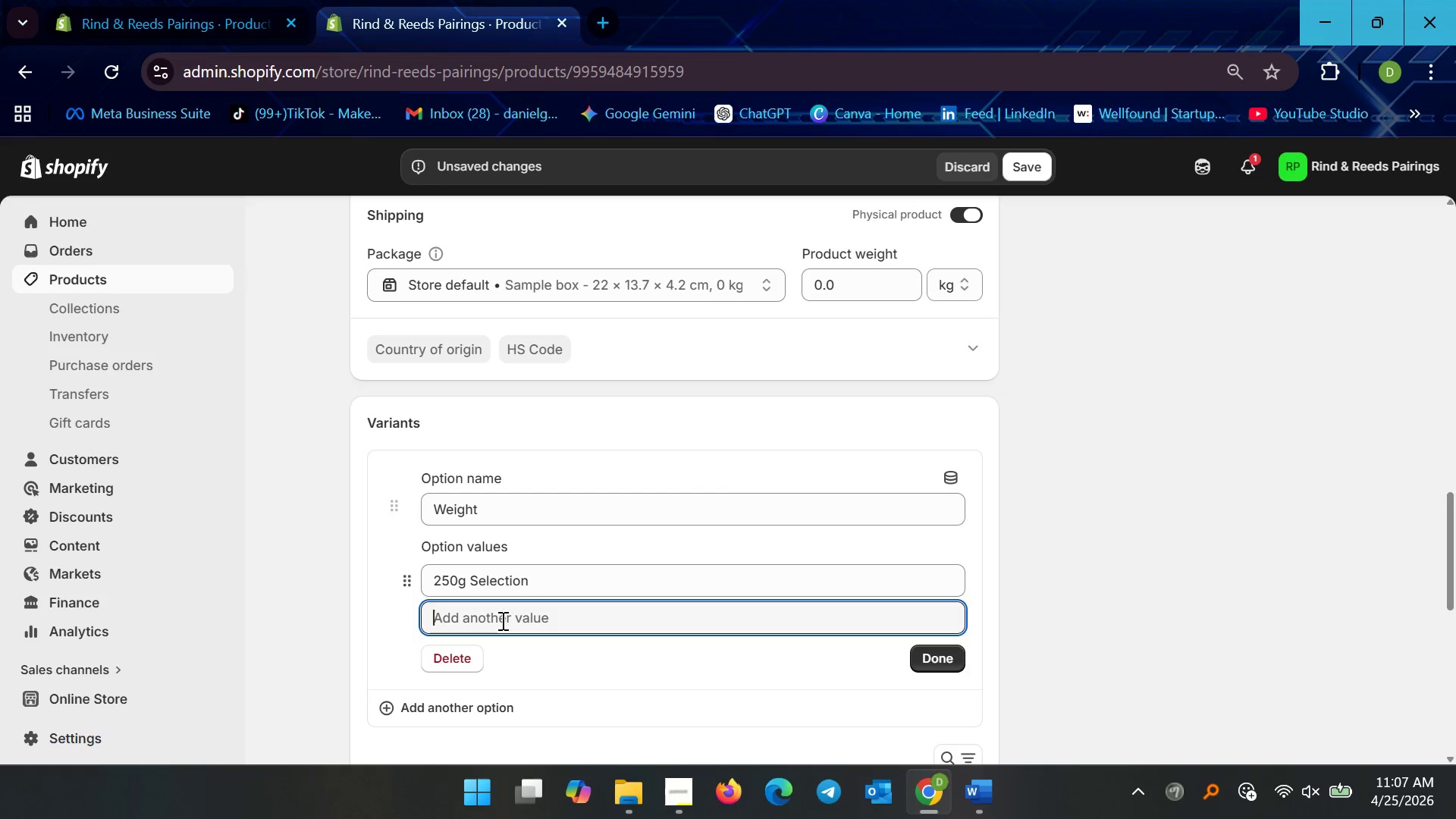 
type(500g Selection)
 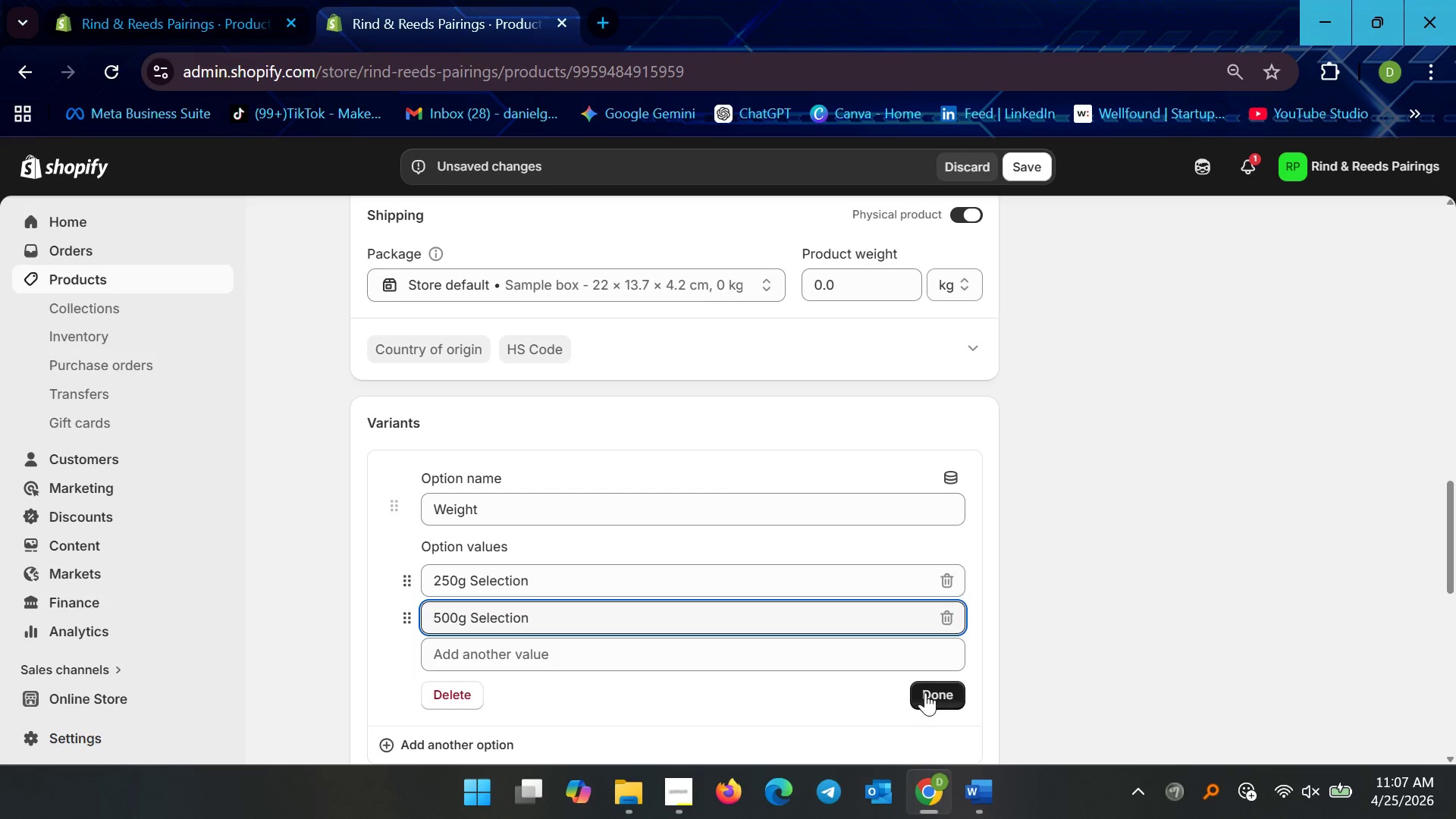 
scroll: coordinate [720, 581], scroll_direction: down, amount: 3.0
 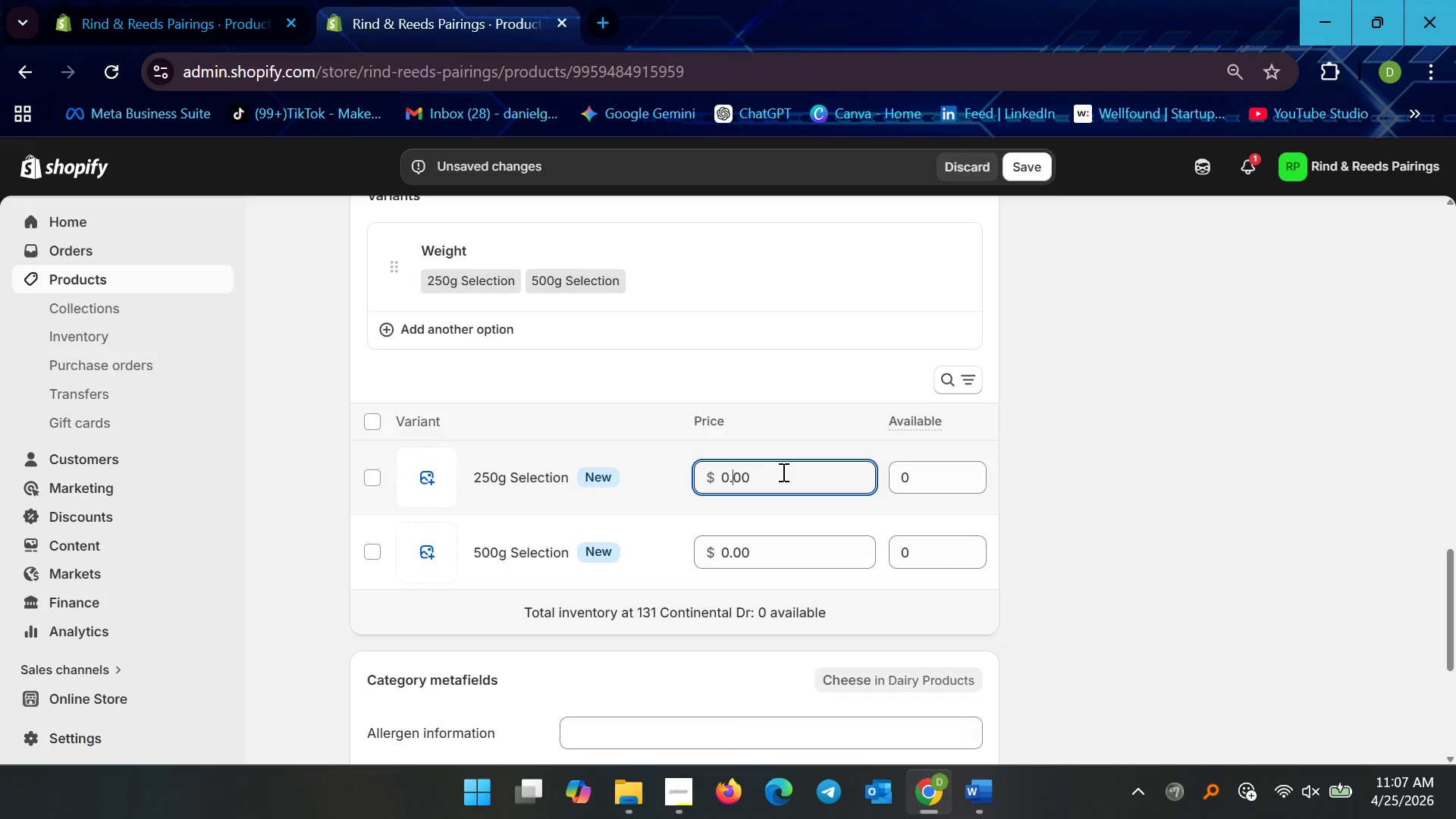 
key(Control+ControlLeft)
 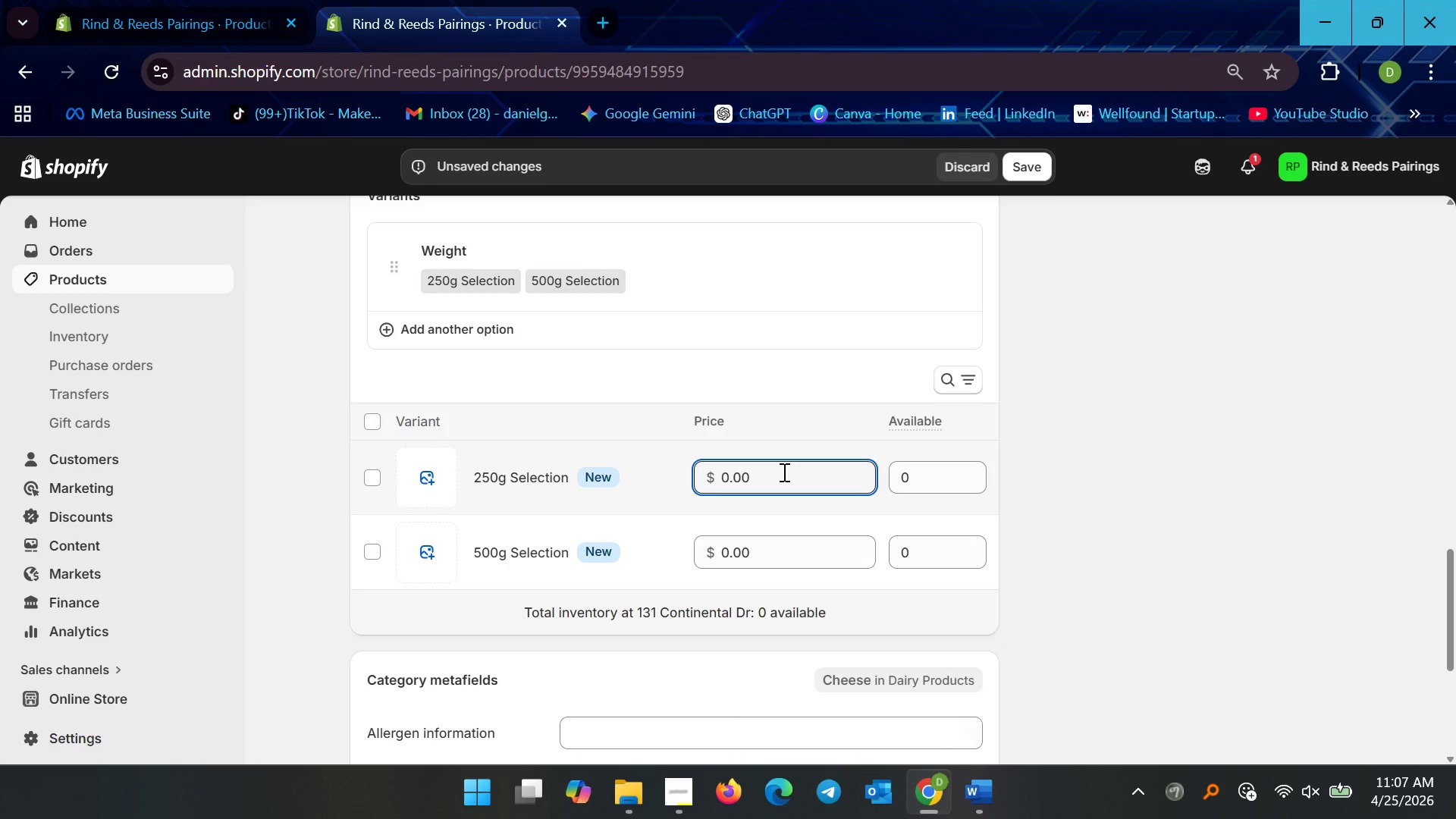 
key(Control+A)
 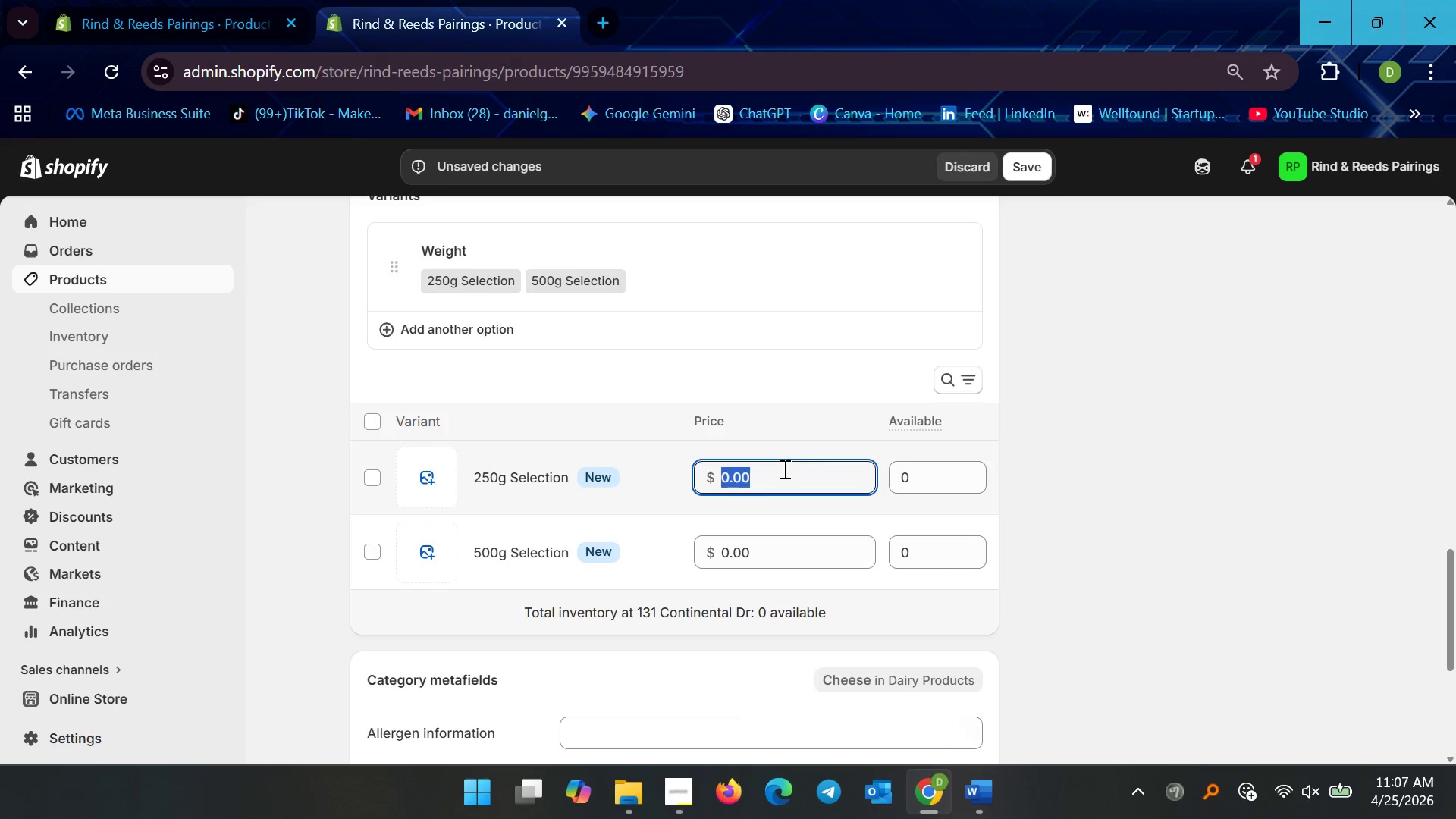 
wait(20.89)
 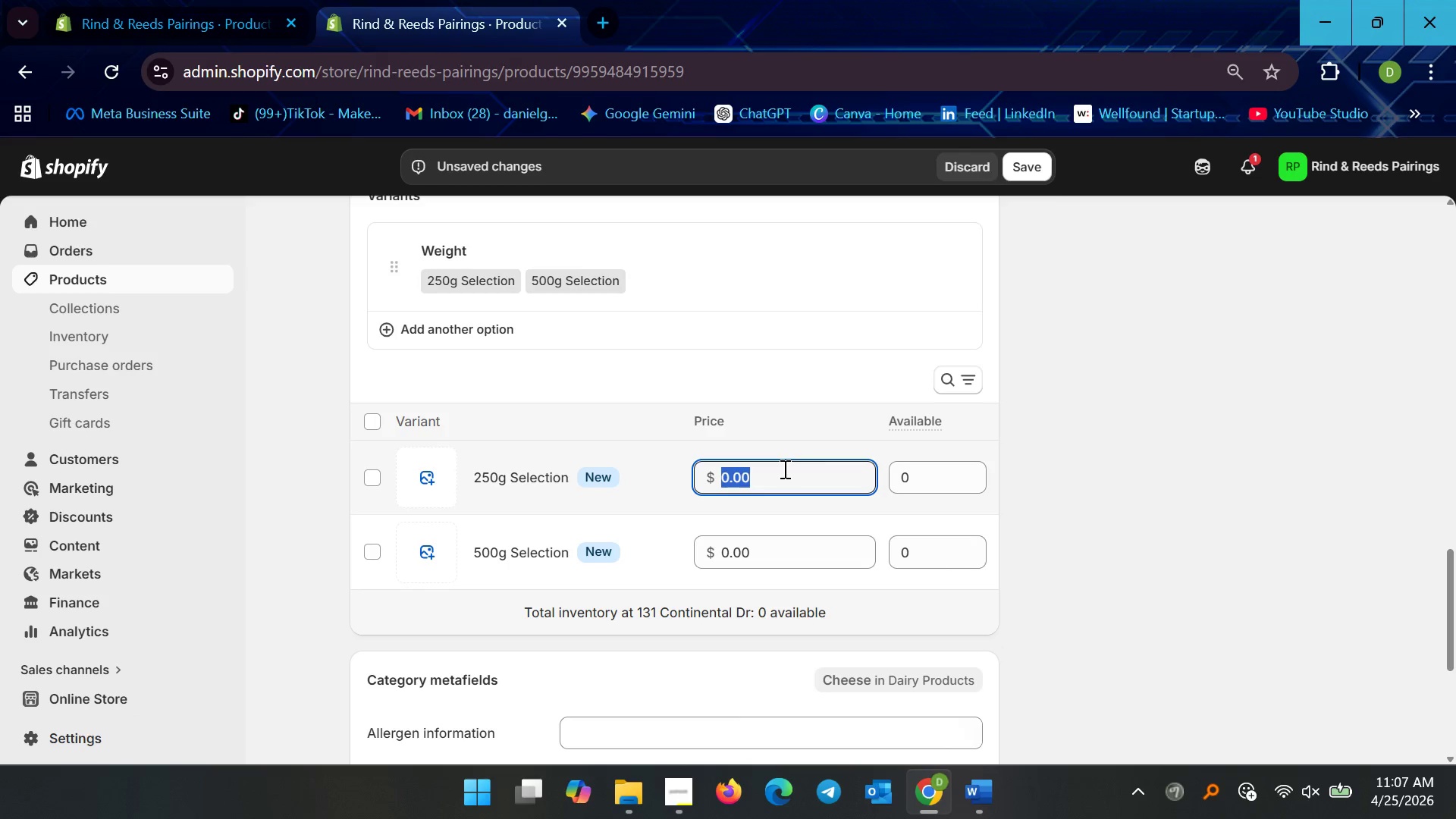 
left_click([932, 471])
 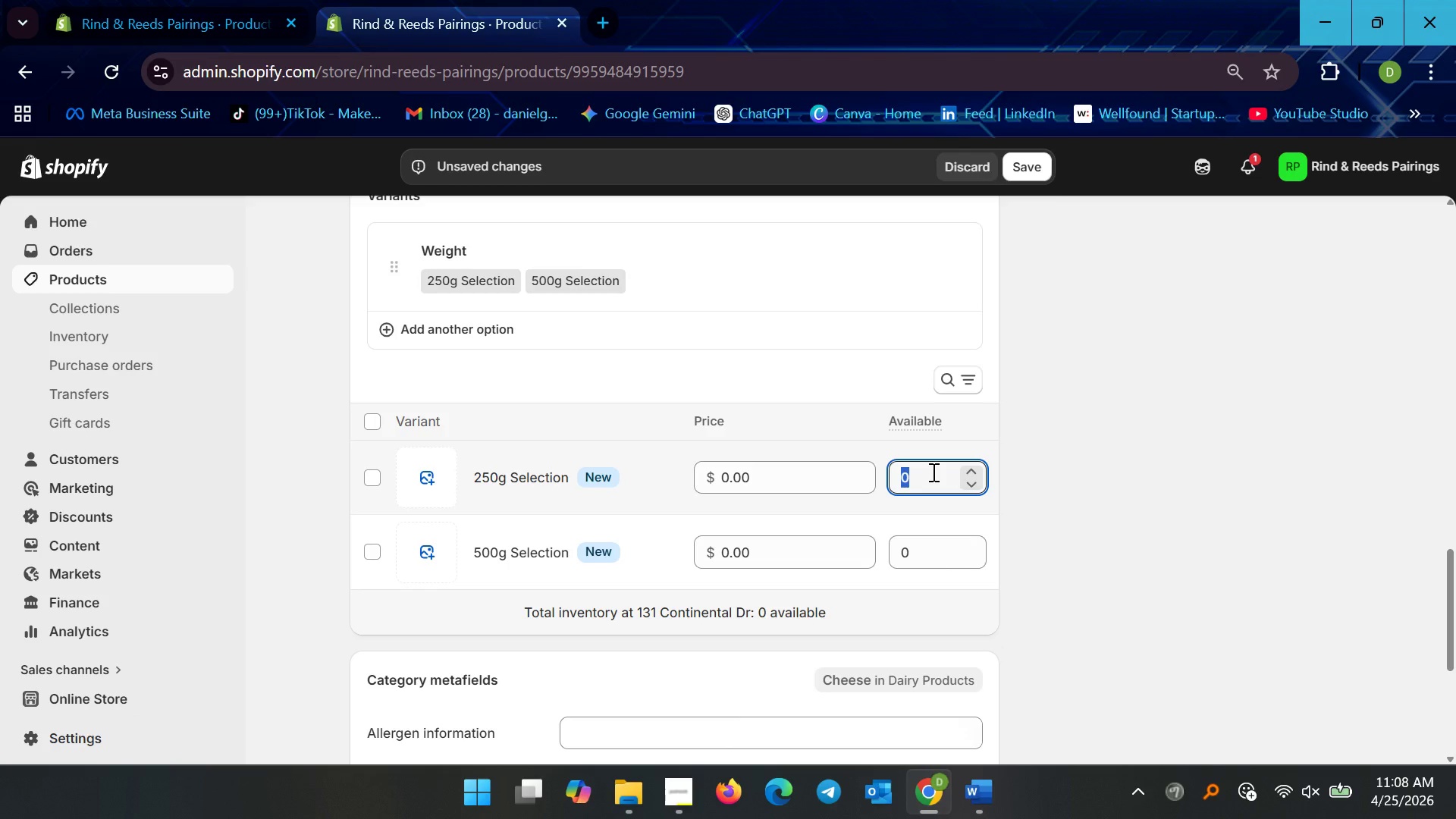 
type(50)
 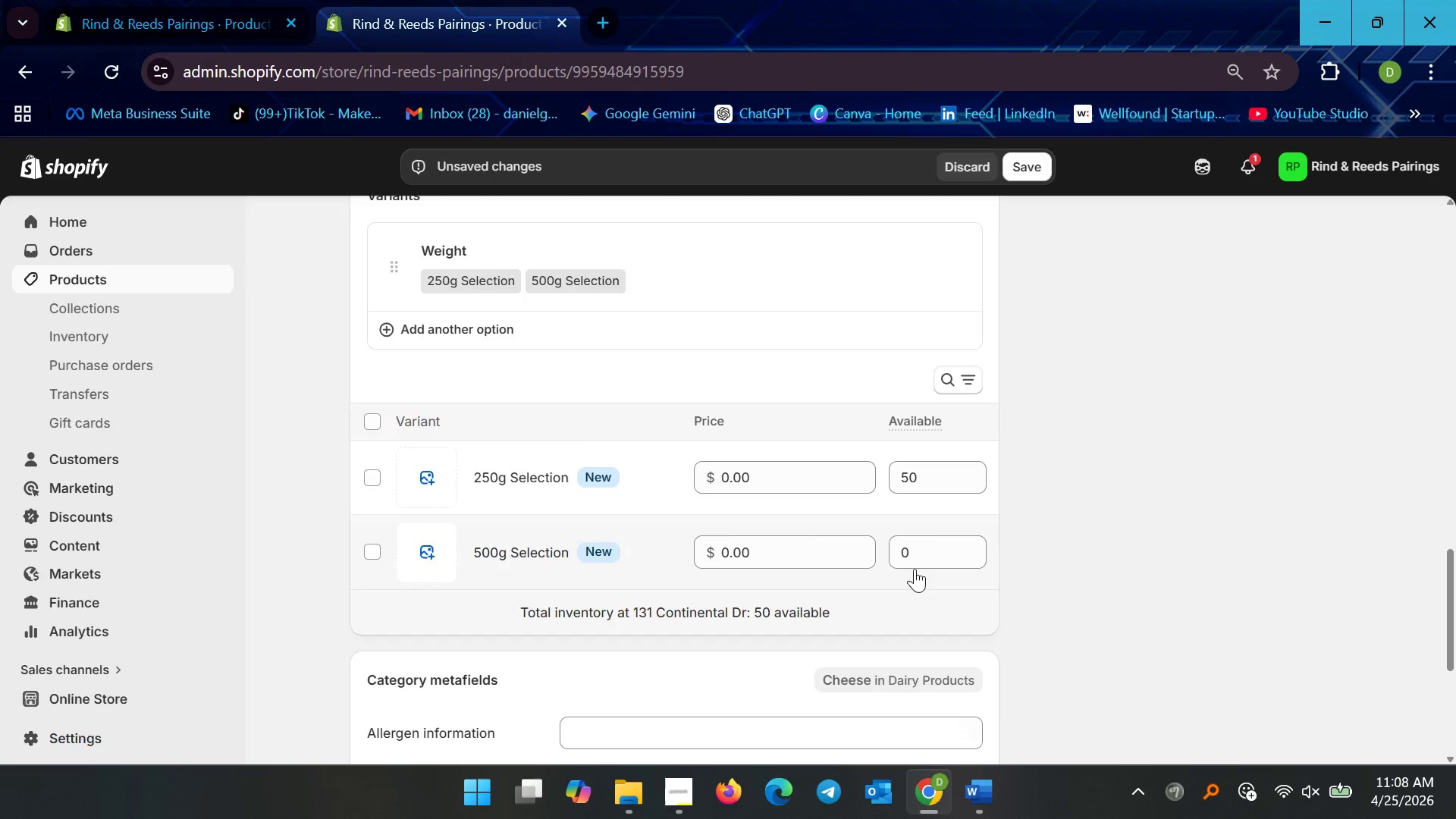 
double_click([919, 554])
 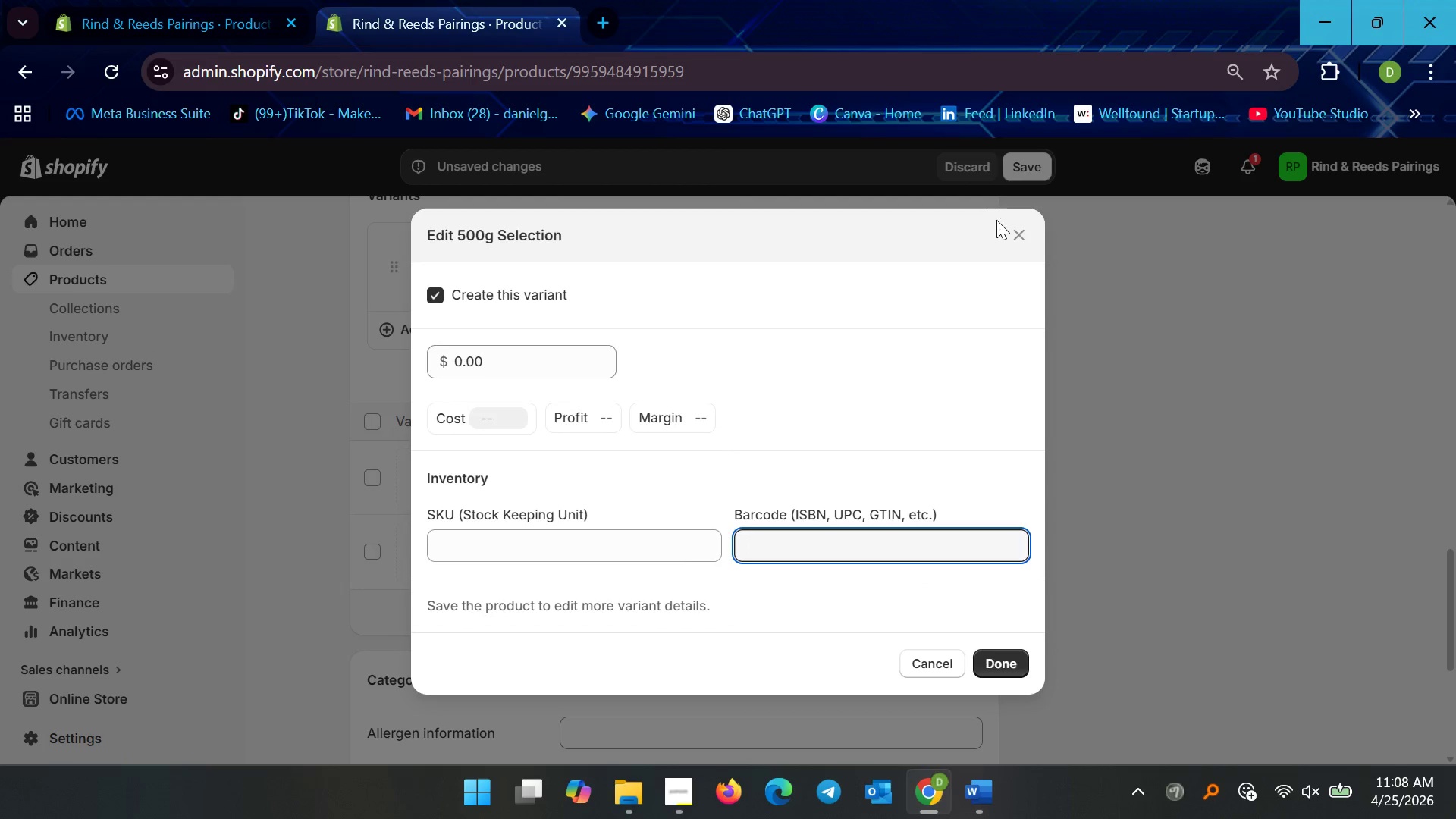 
left_click([1006, 232])
 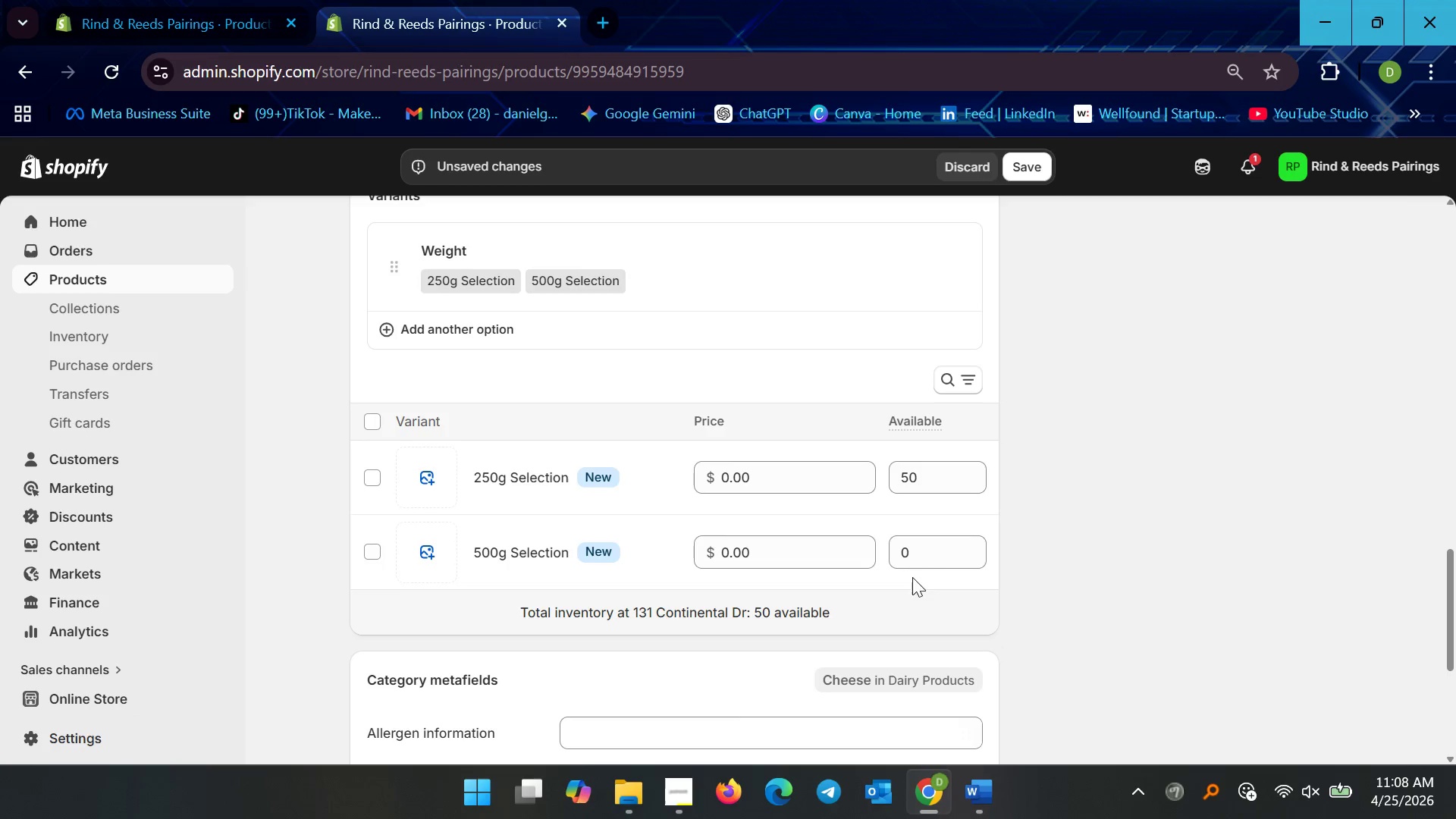 
left_click([925, 546])
 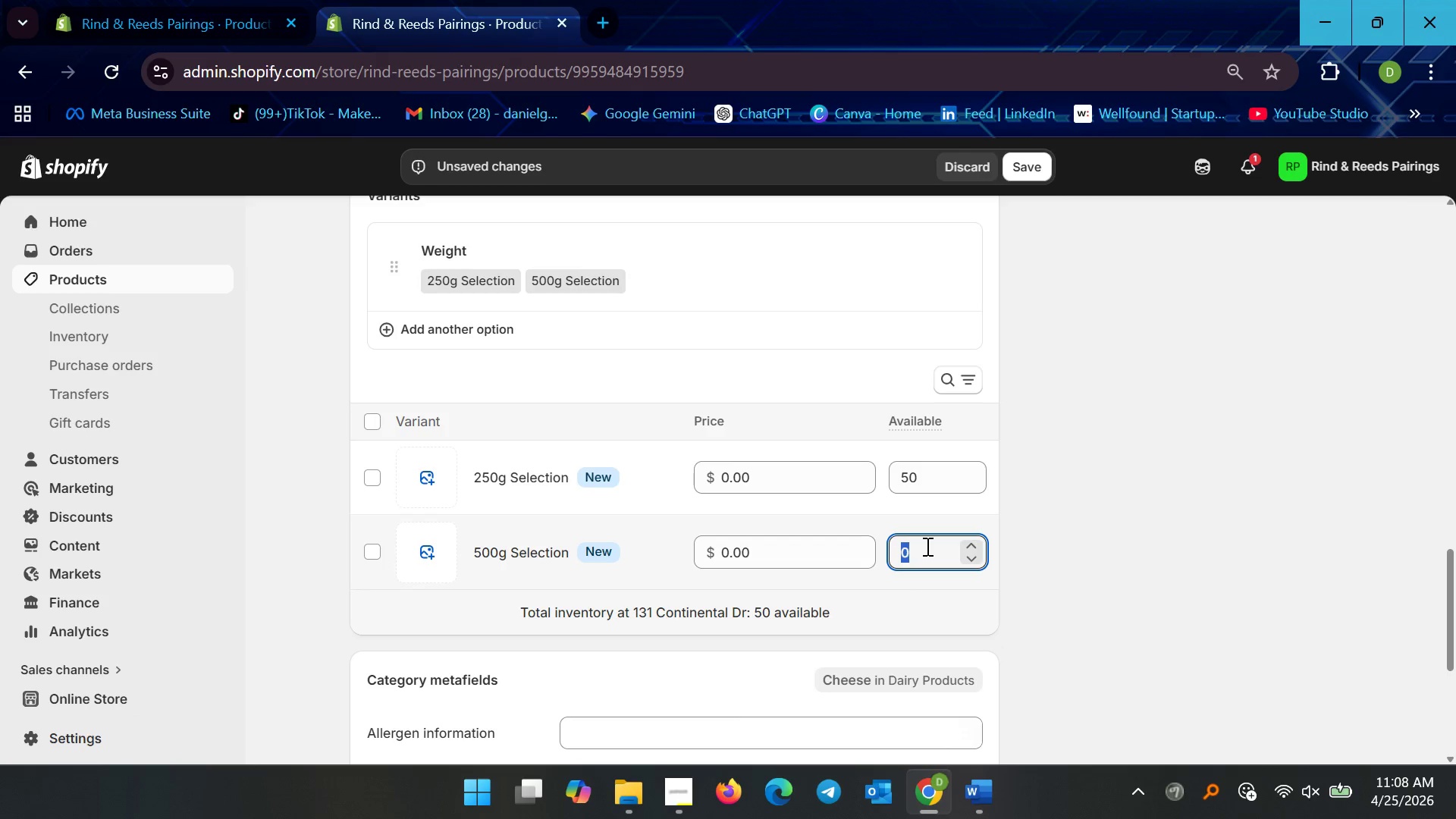 
type(50)
 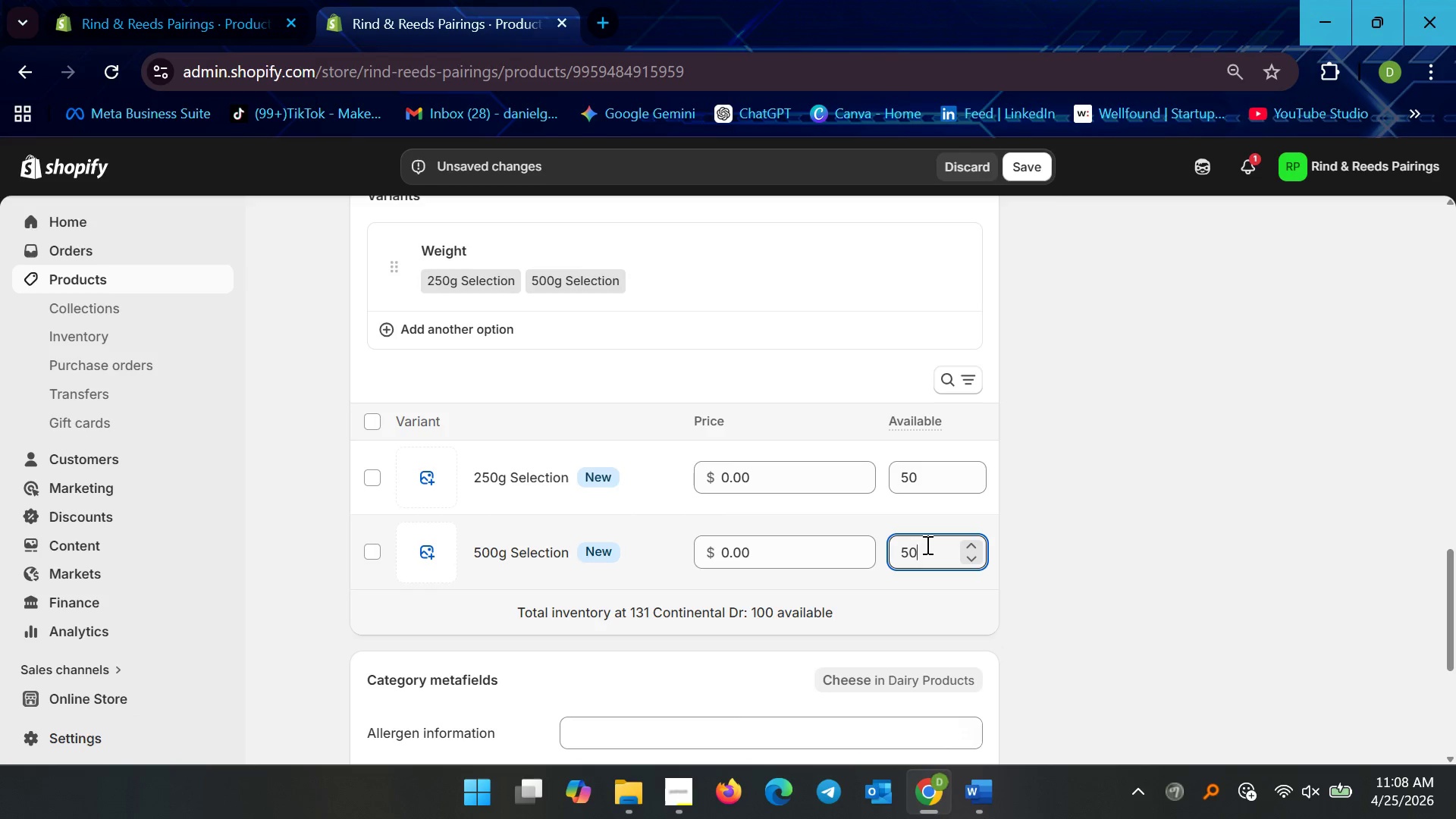 
wait(11.84)
 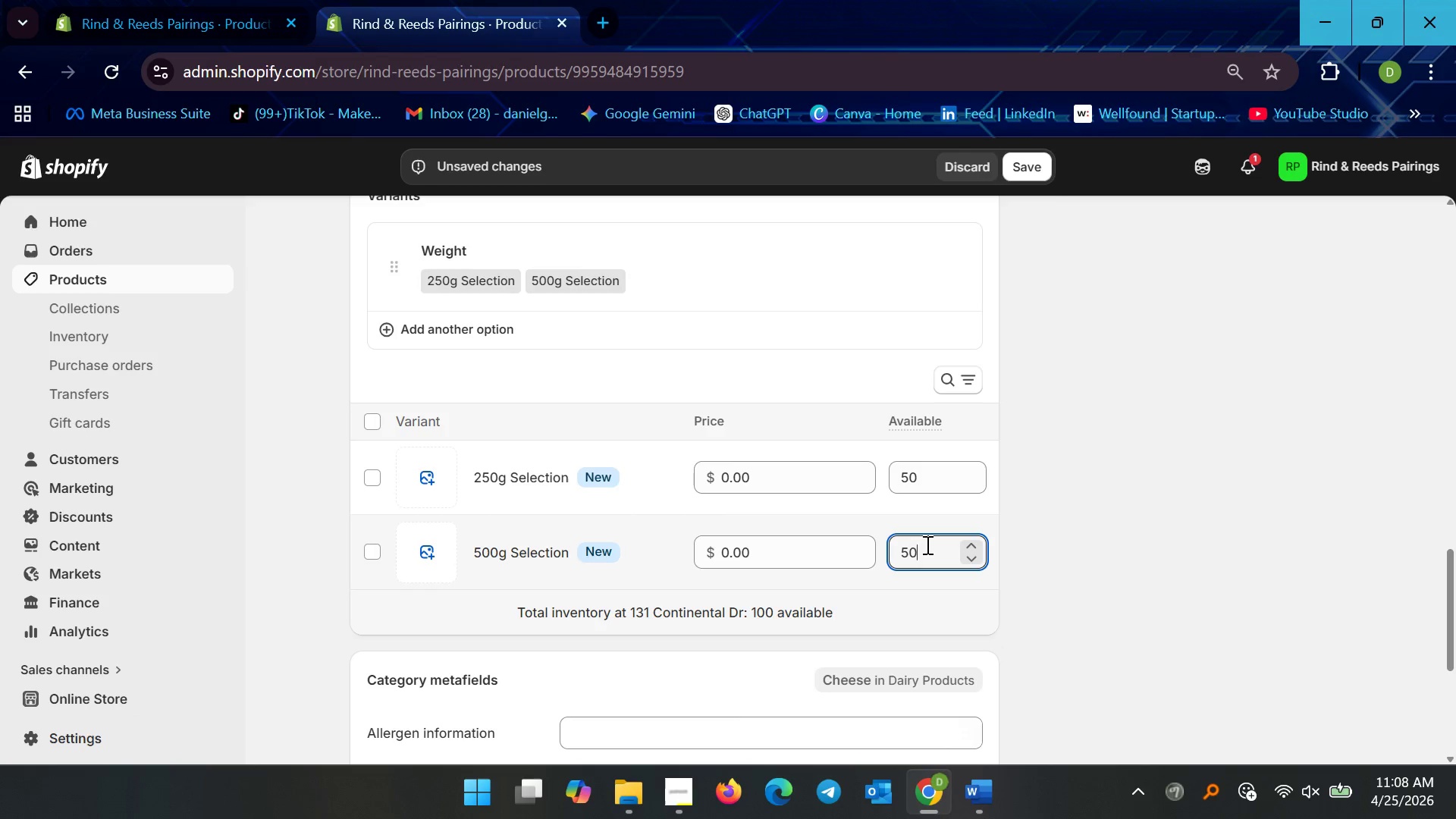 
left_click([753, 470])
 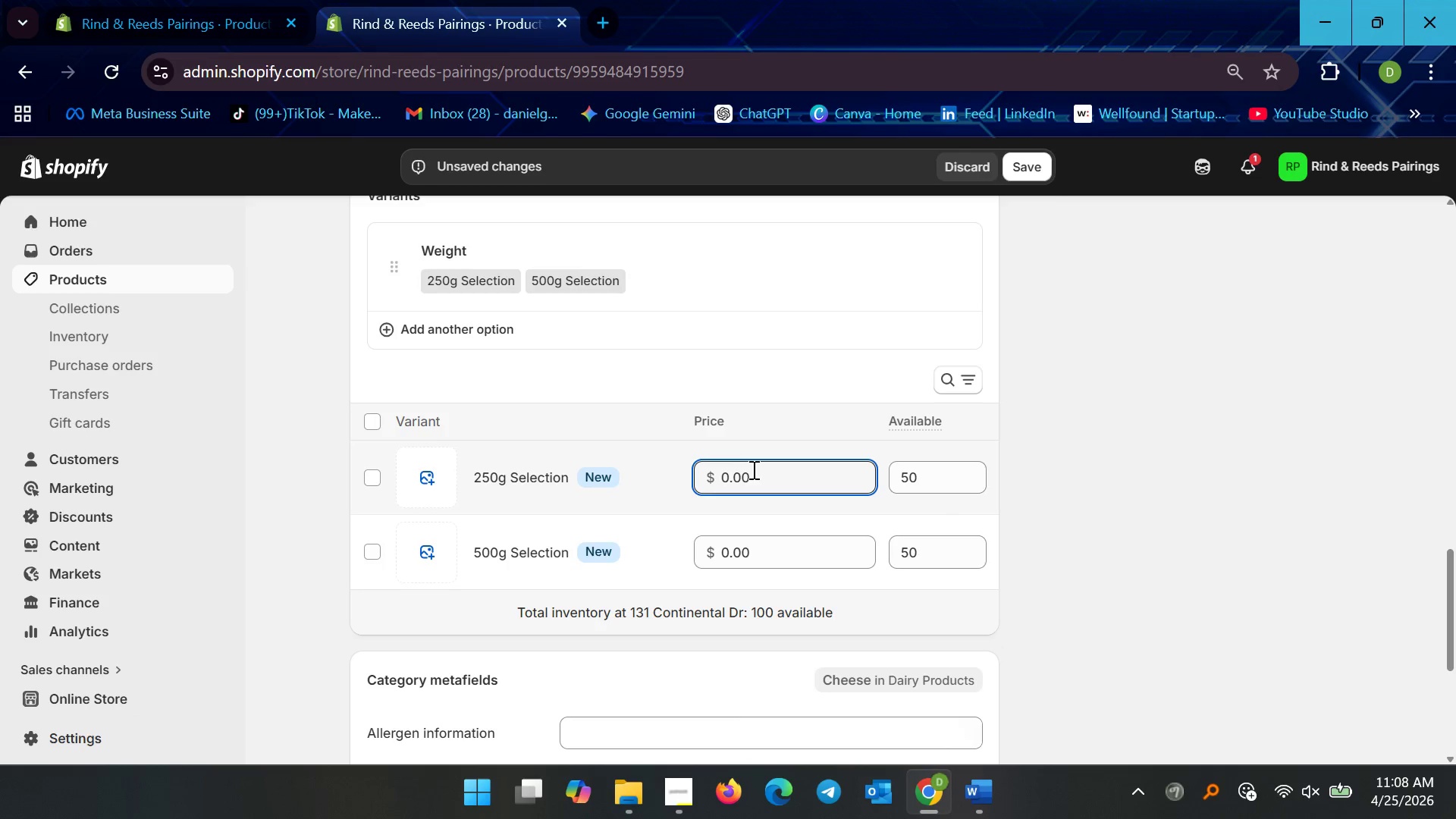 
key(Control+ControlLeft)
 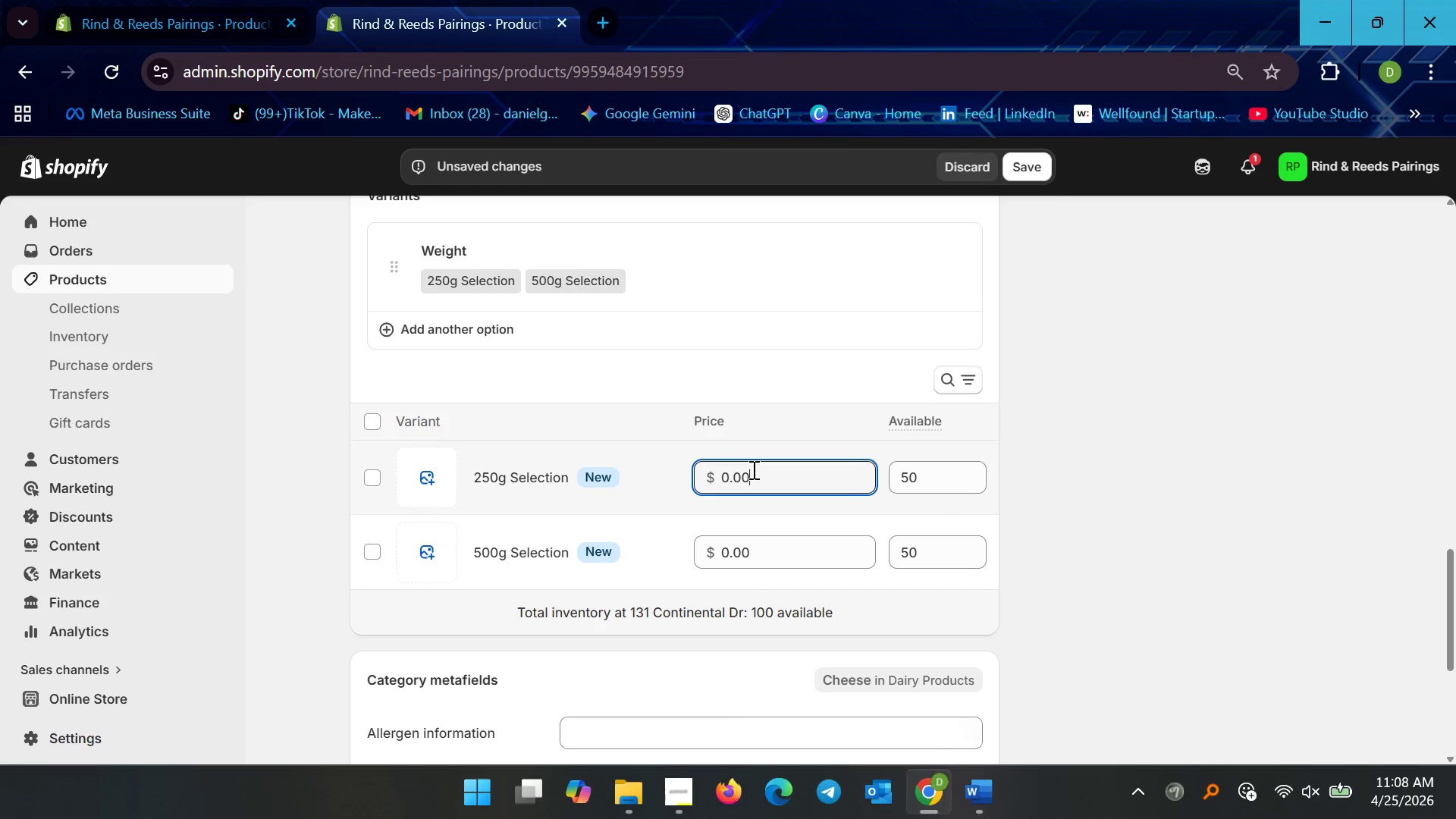 
key(Control+A)
 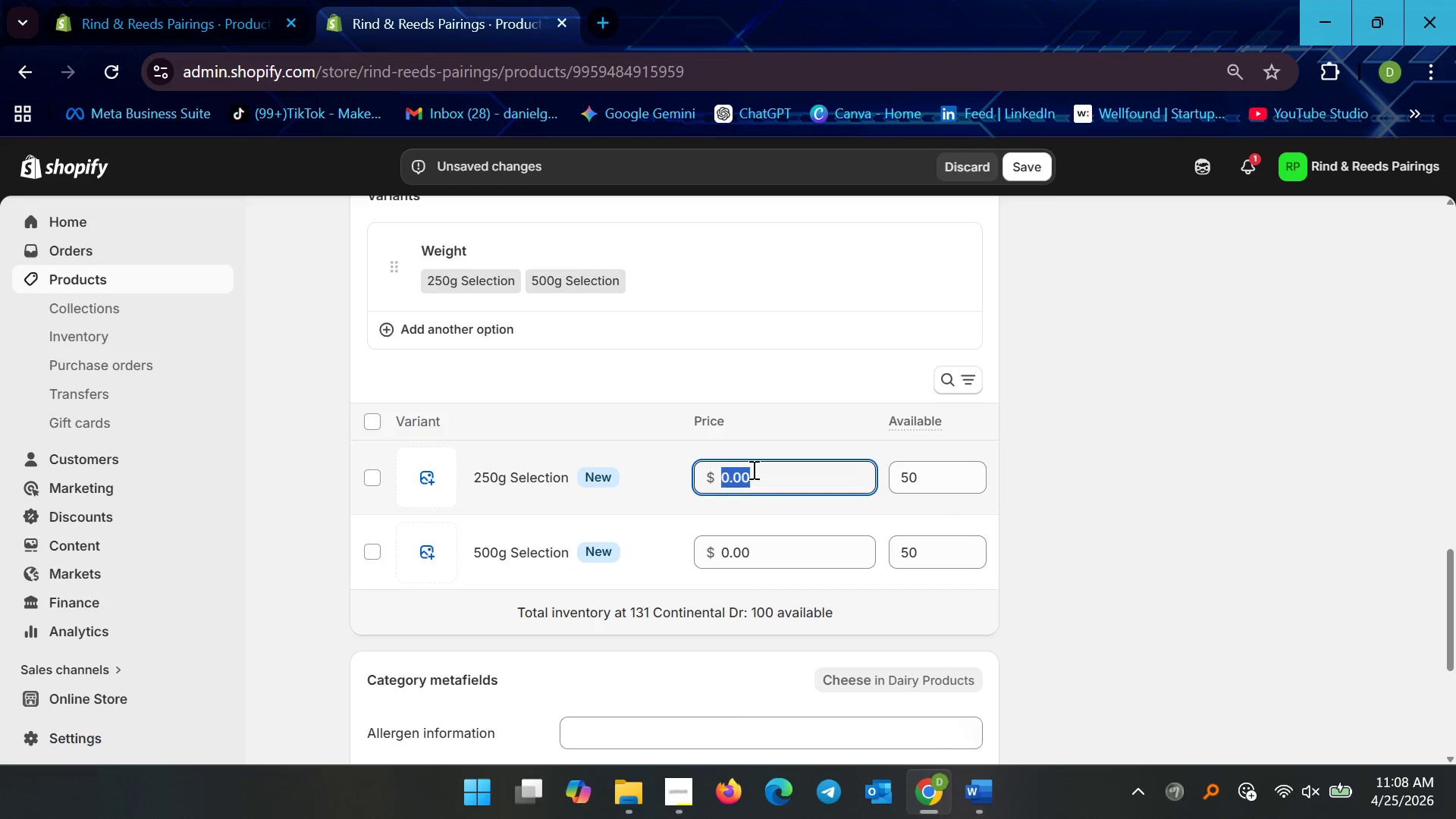 
type(26)
 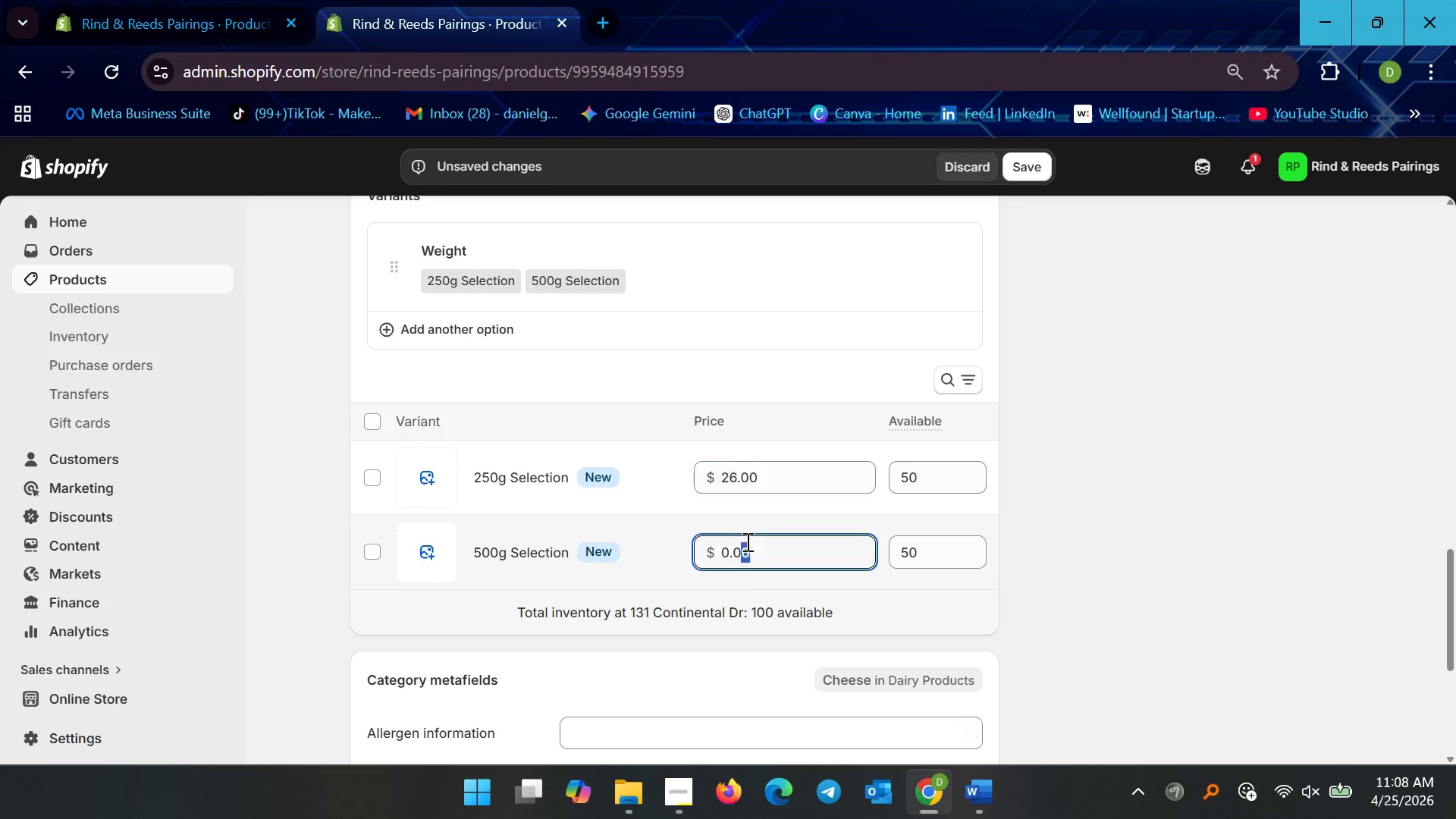 
key(Control+ControlLeft)
 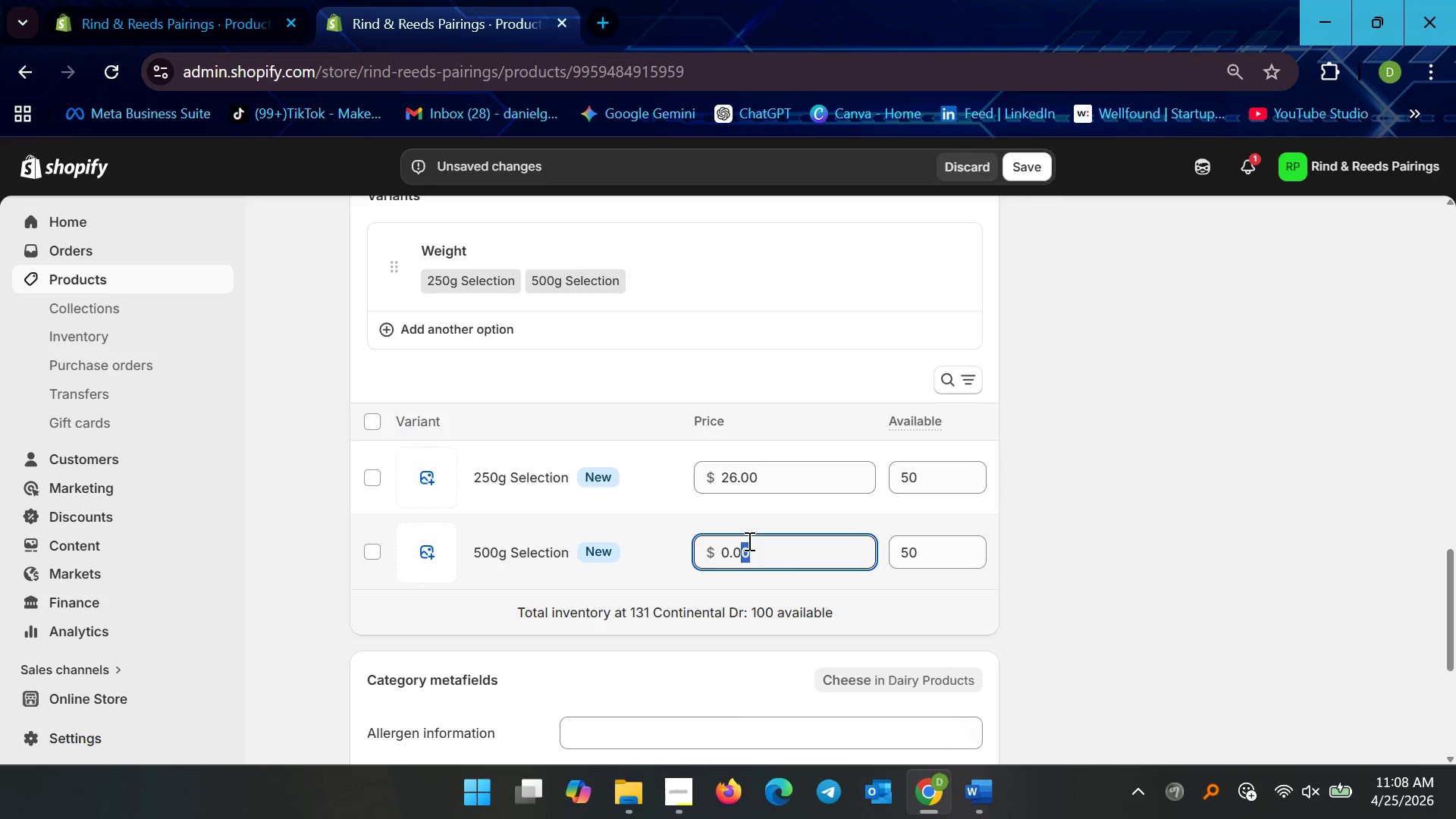 
key(Control+A)
 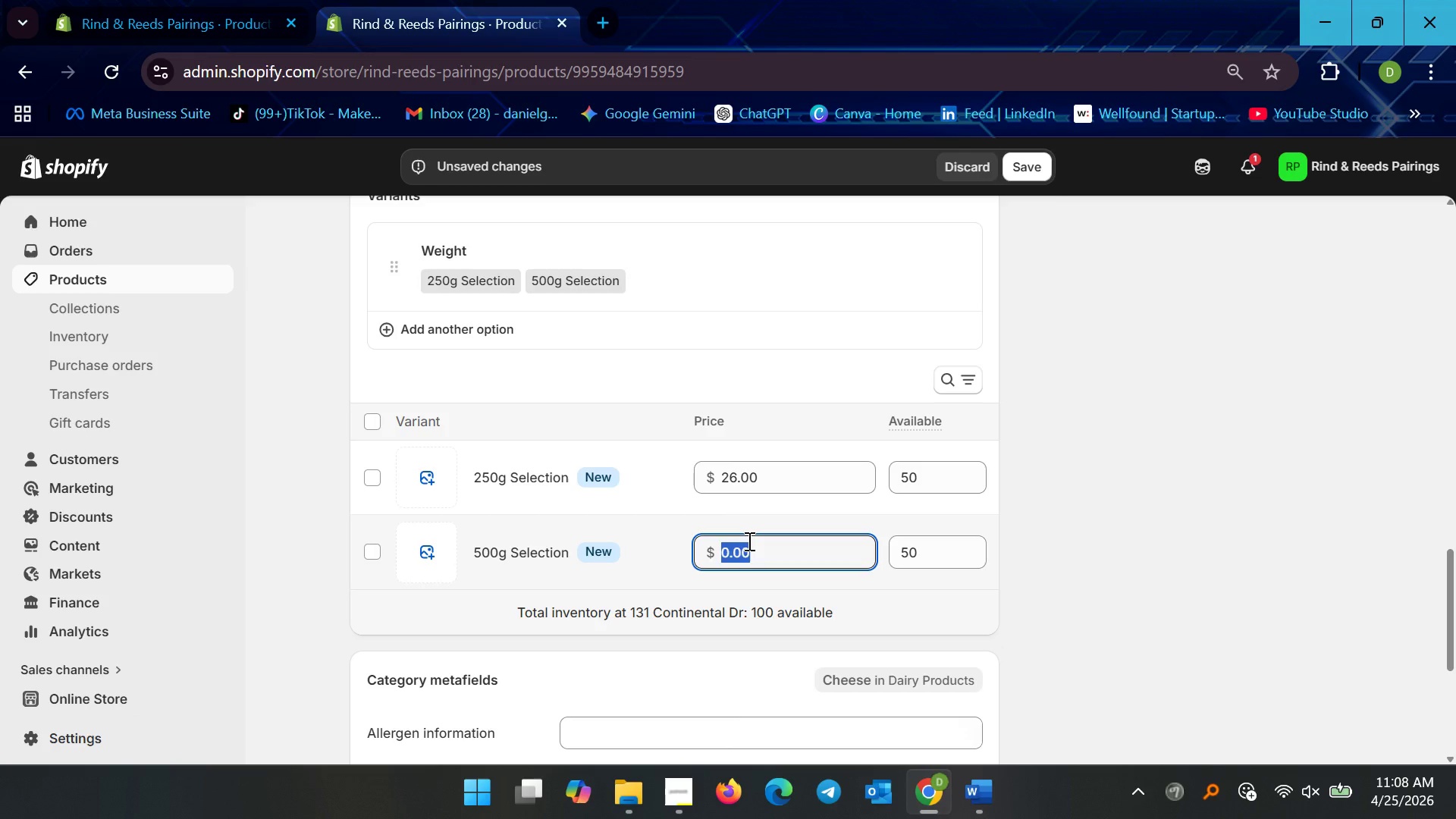 
type(48)
 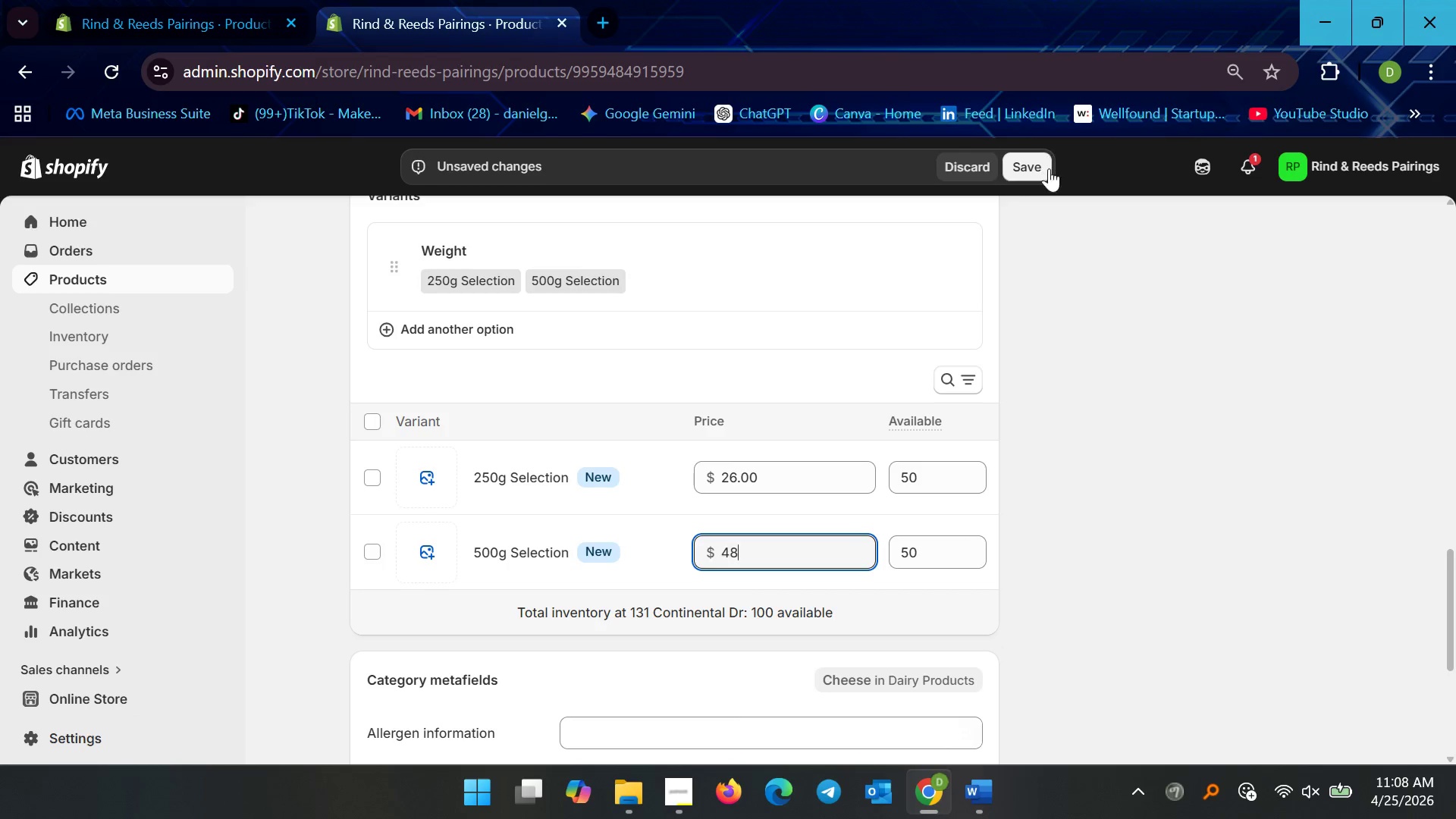 
left_click([1041, 168])
 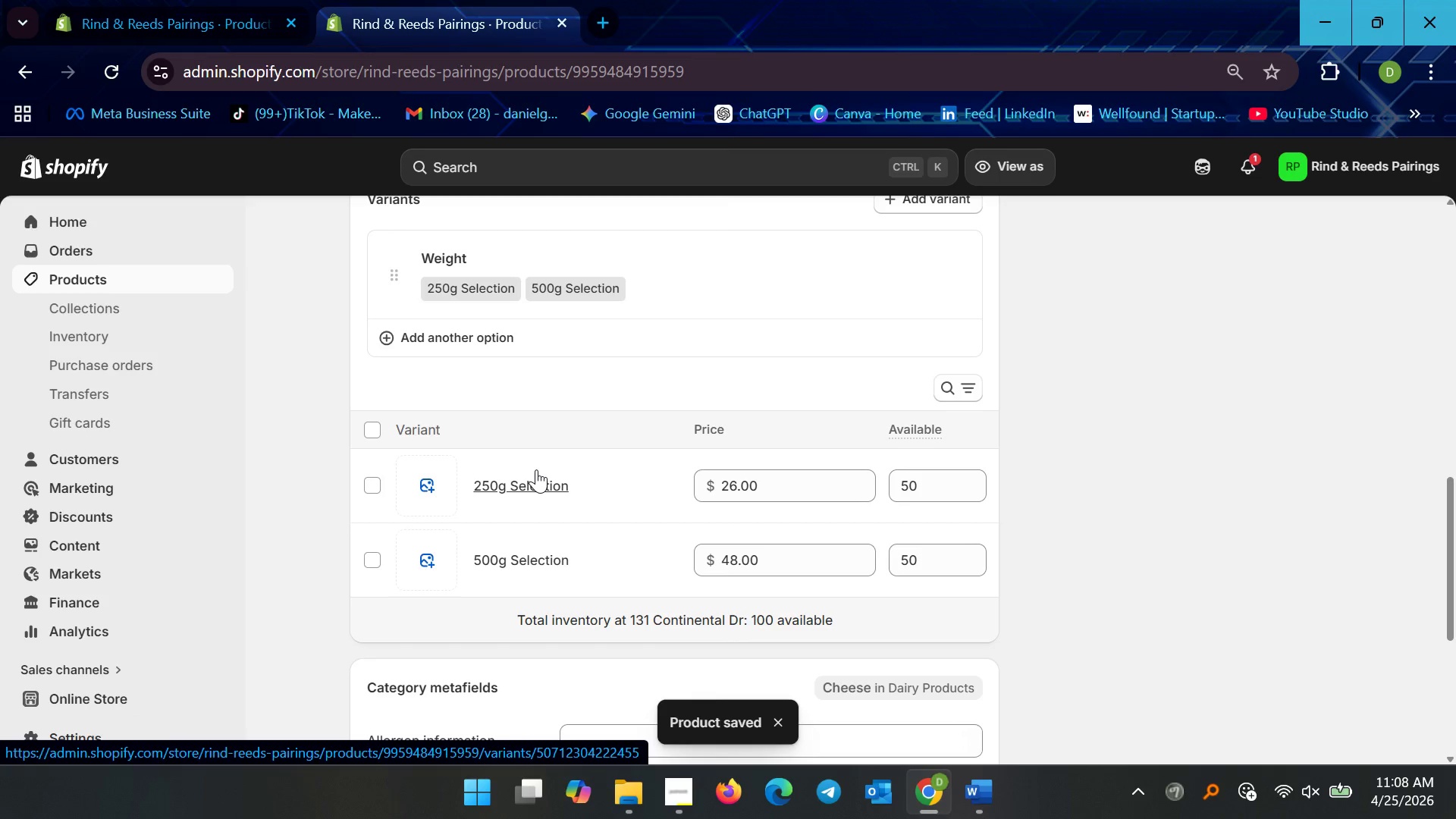 
wait(14.45)
 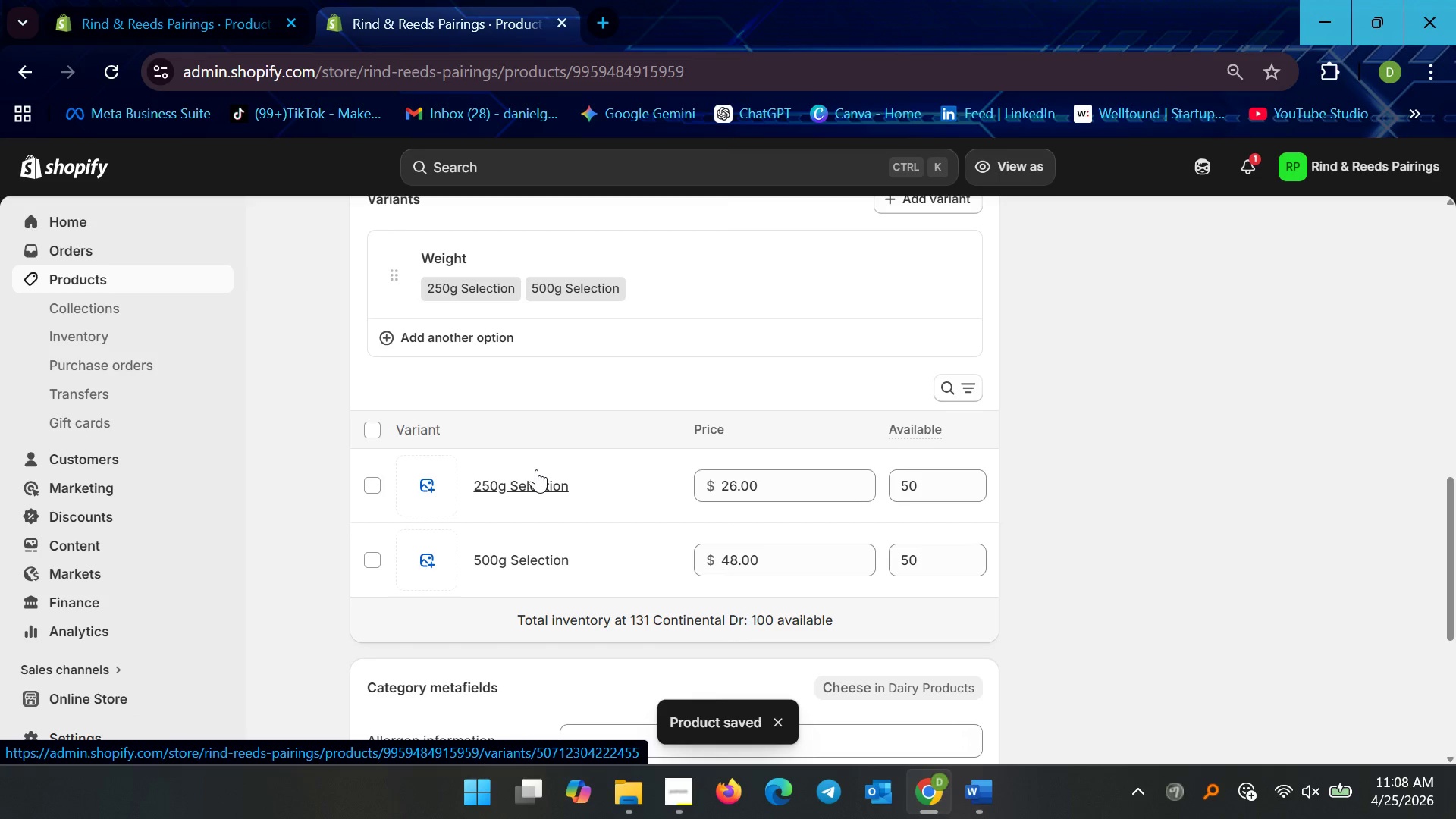 
left_click([536, 469])
 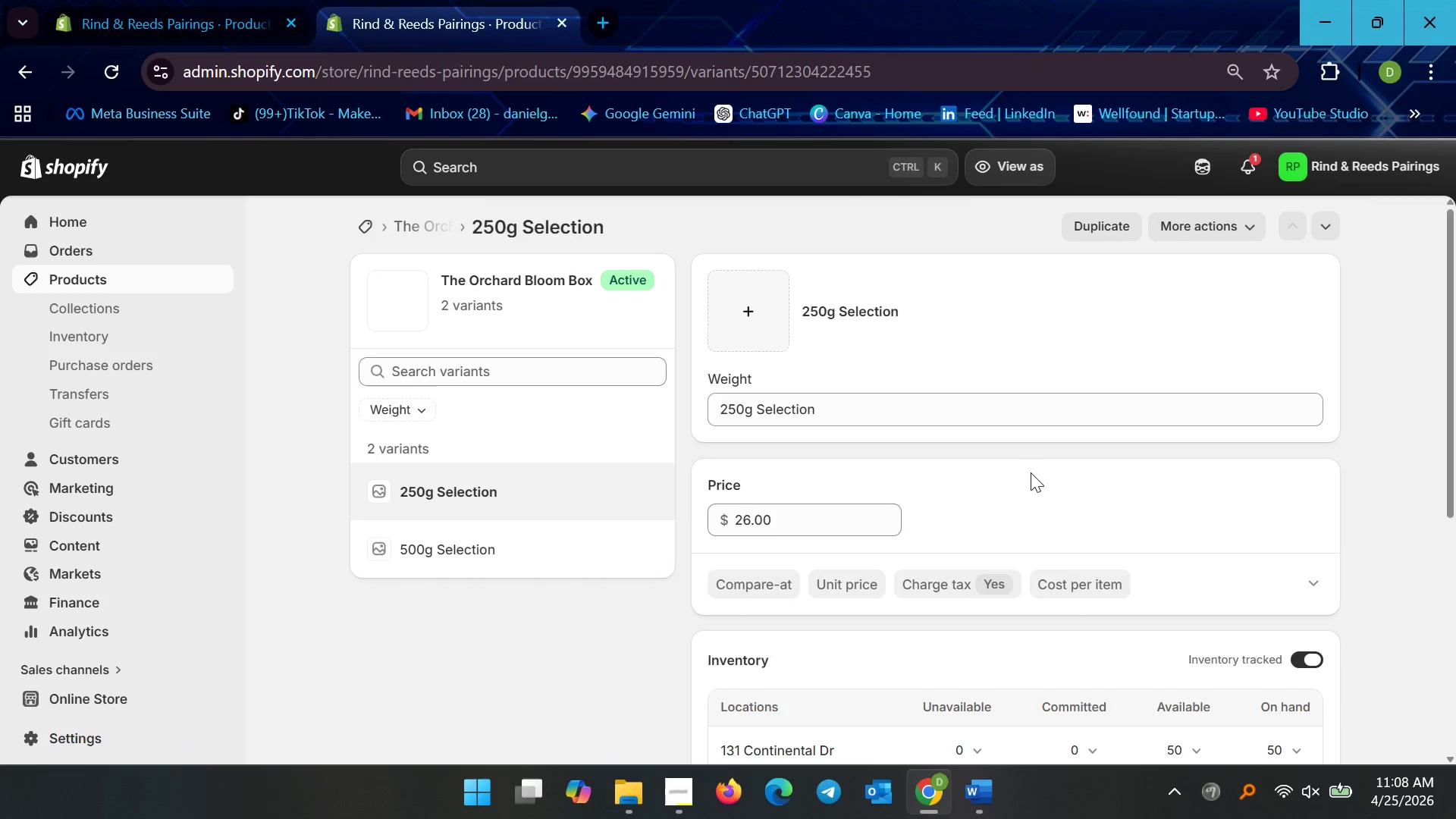 
scroll: coordinate [1035, 500], scroll_direction: down, amount: 6.0
 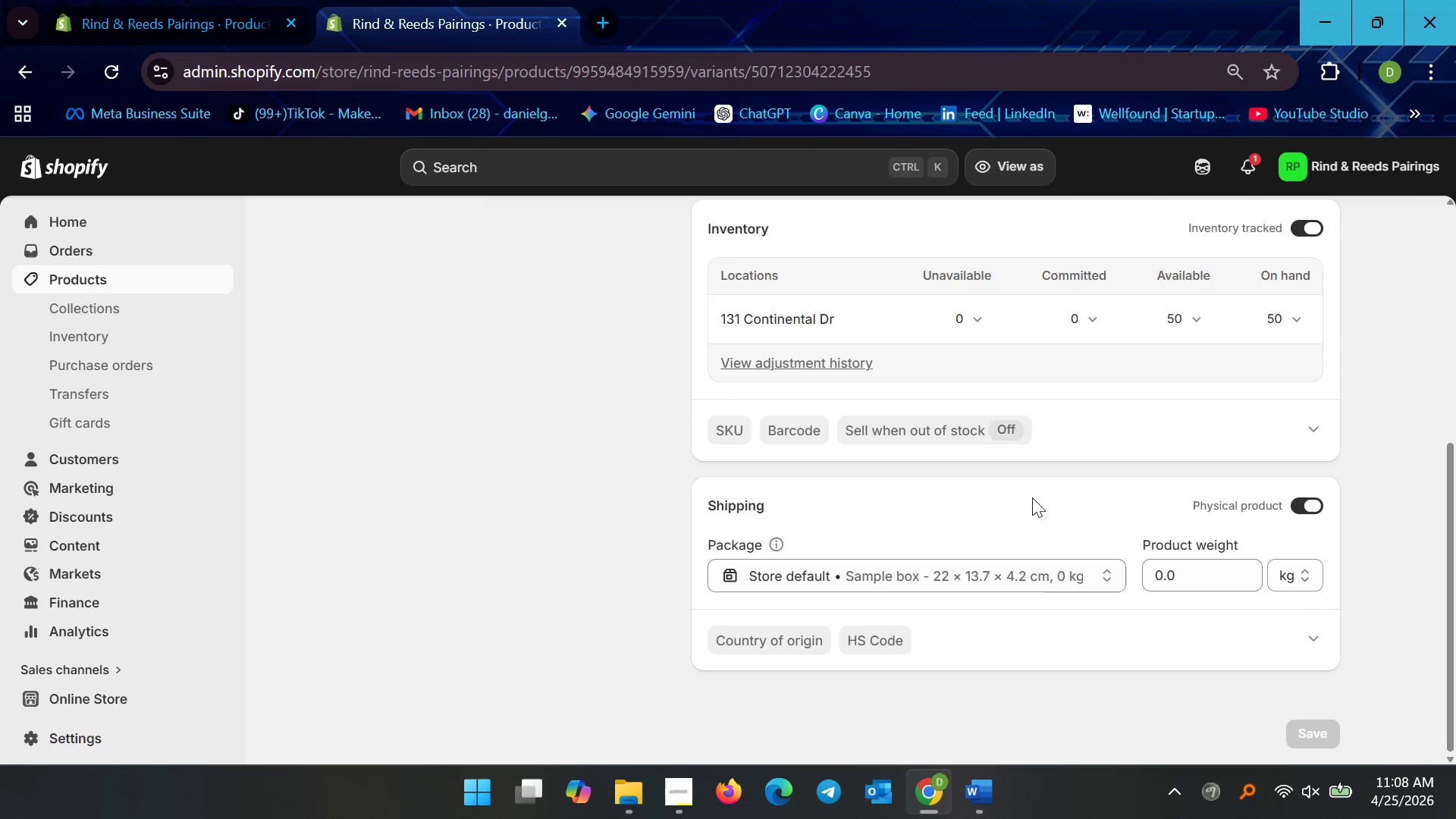 
scroll: coordinate [1011, 495], scroll_direction: up, amount: 3.0
 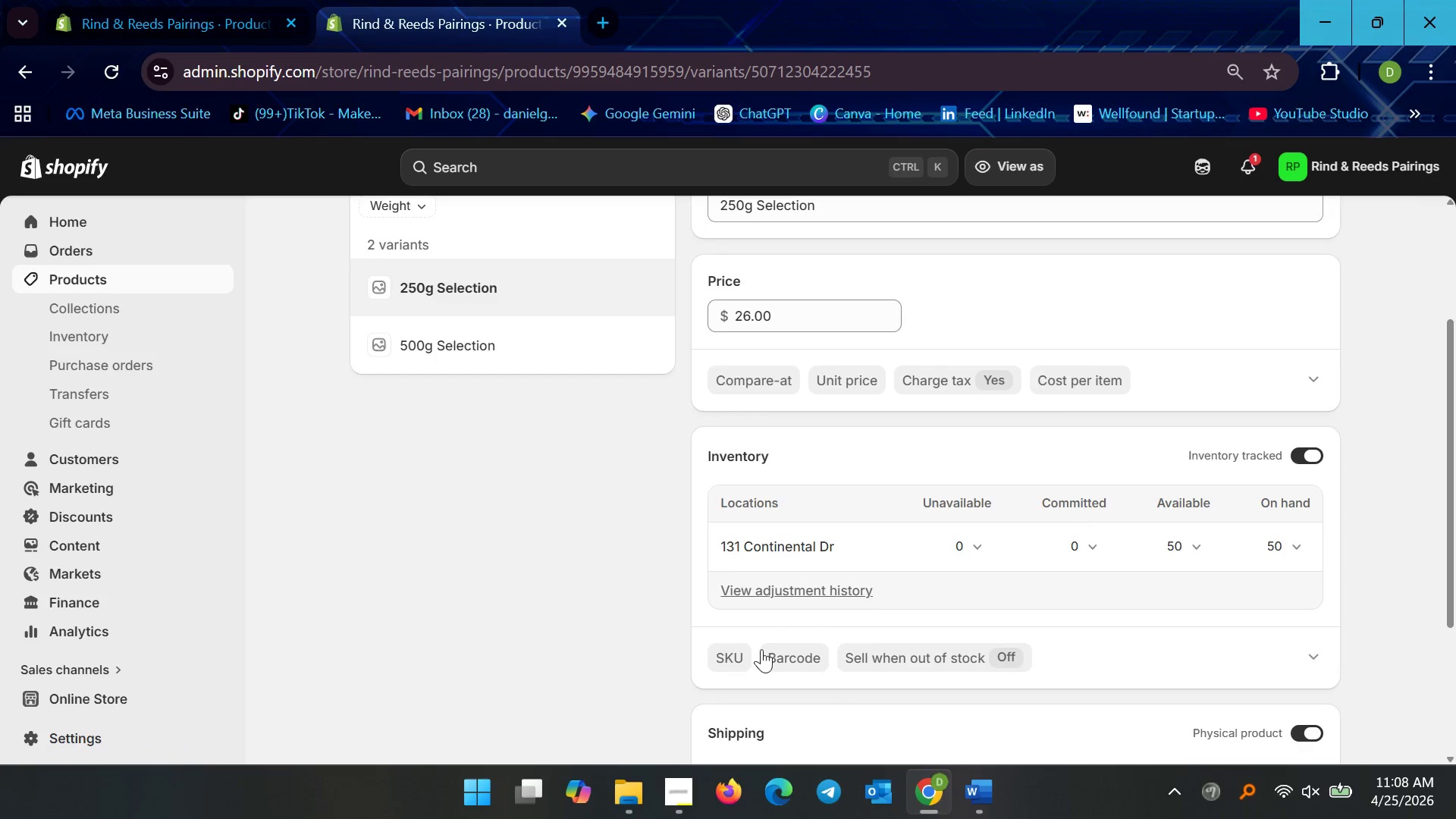 
left_click([742, 664])
 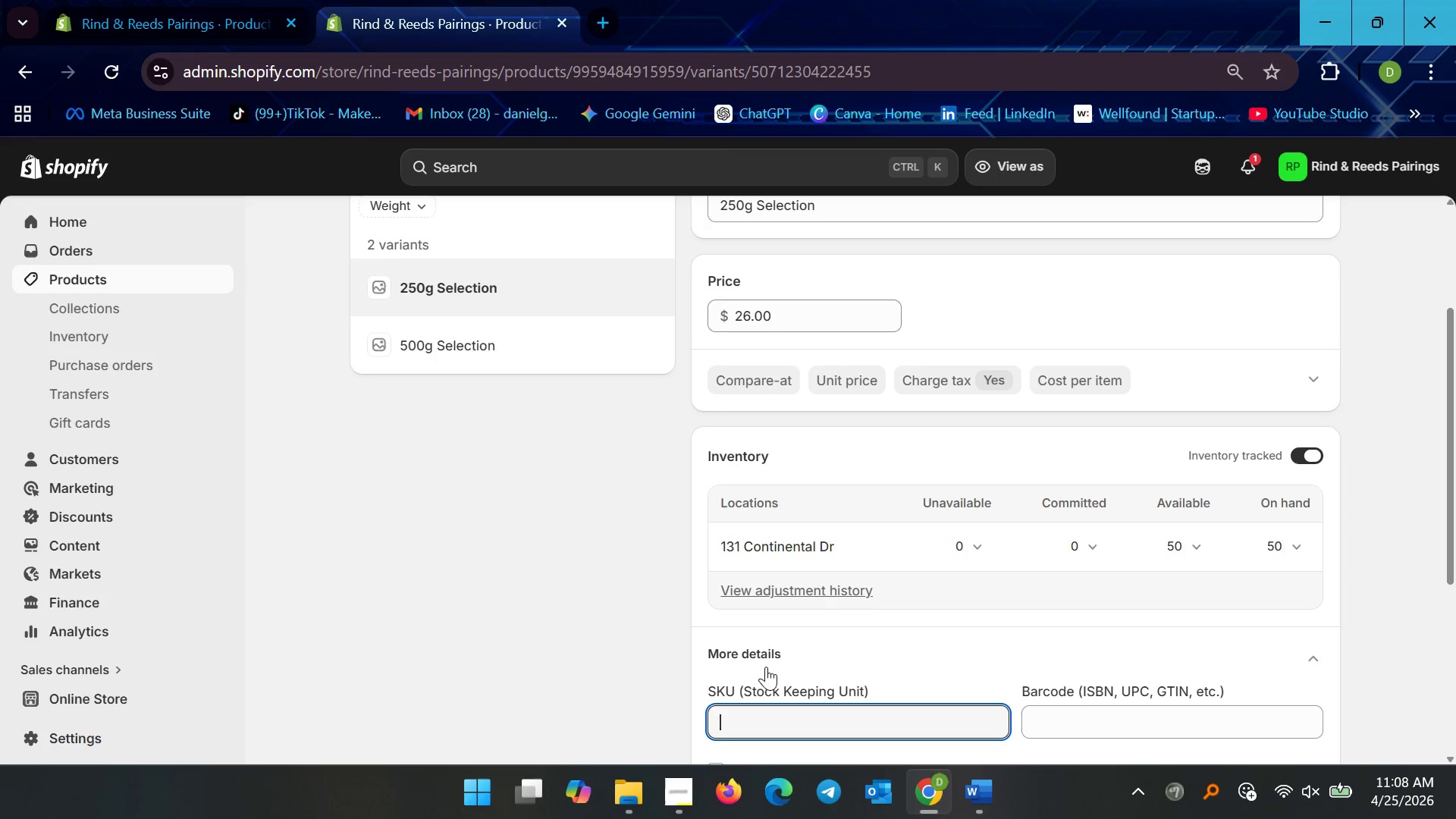 
scroll: coordinate [770, 659], scroll_direction: down, amount: 4.0
 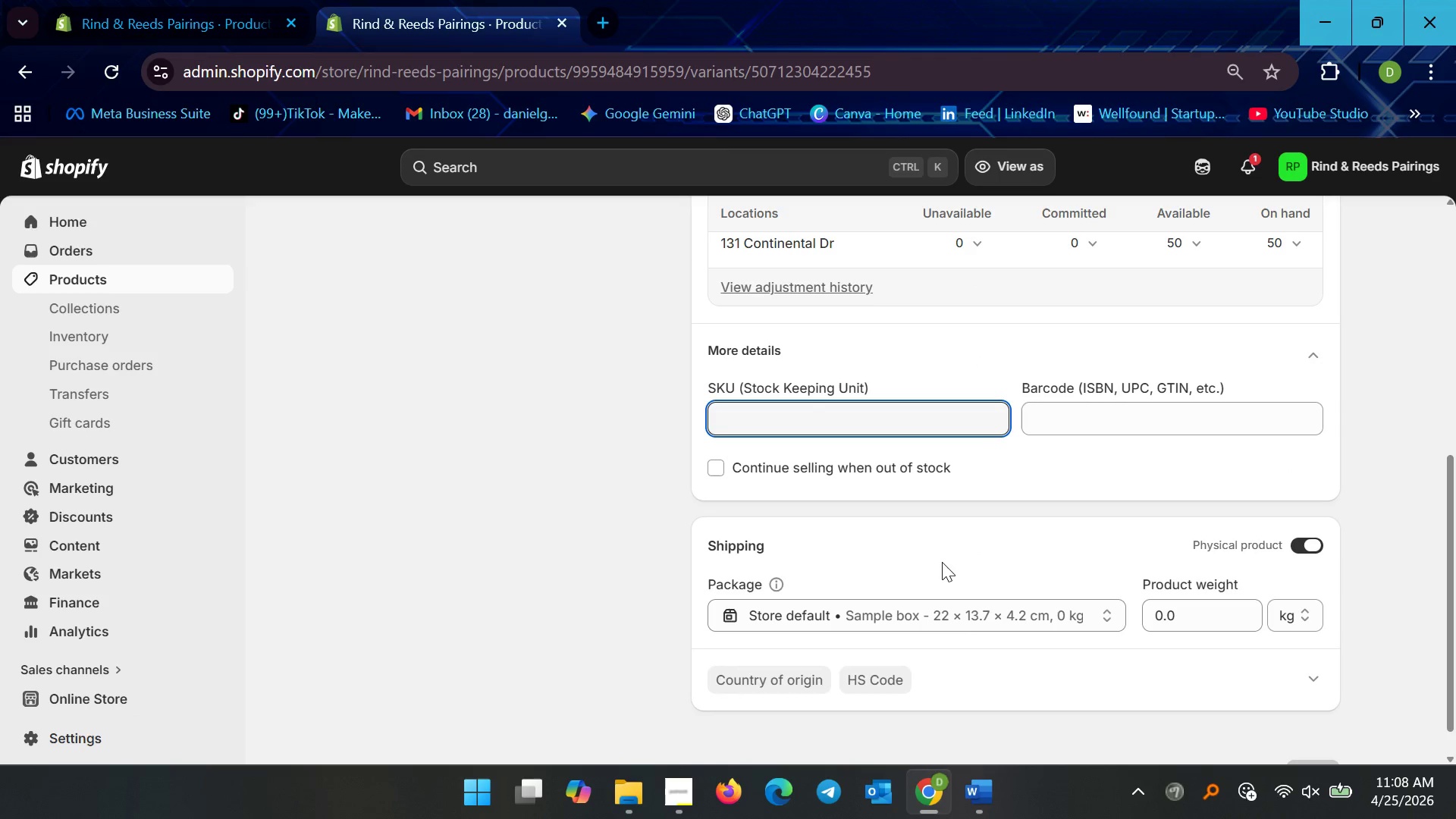 
type(RR-ORB-250)
 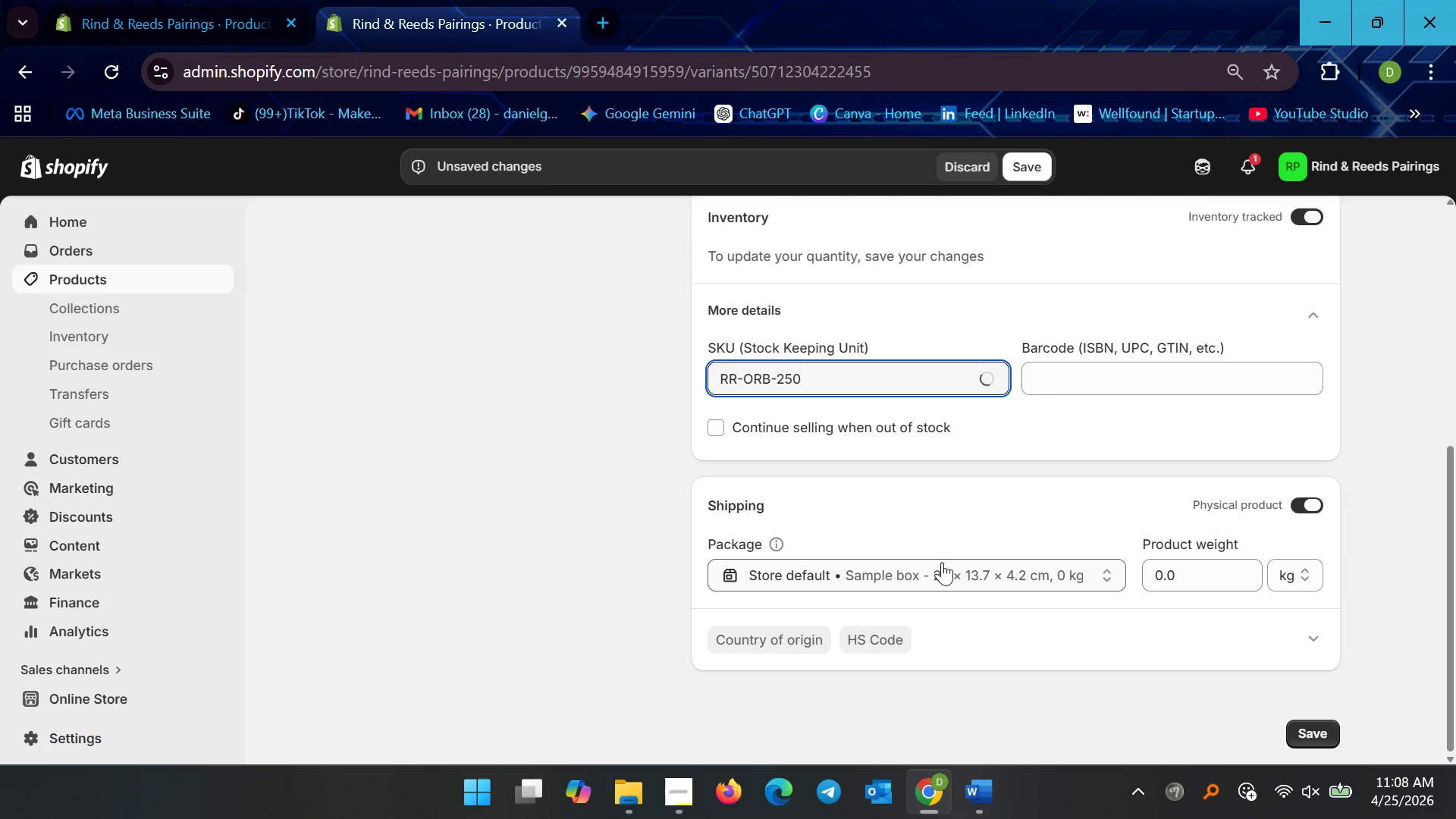 
key(Control+A)
 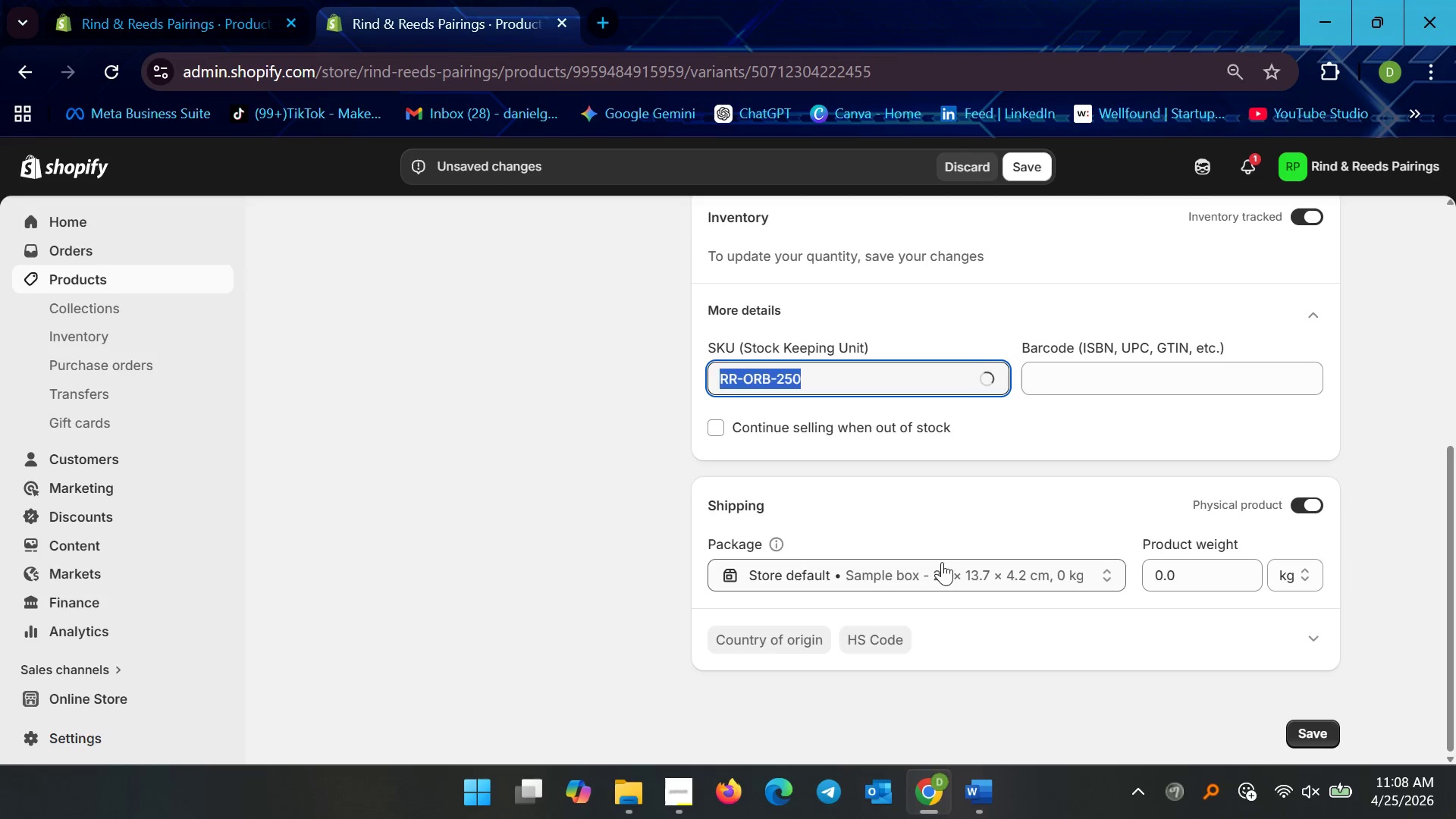 
key(Control+C)
 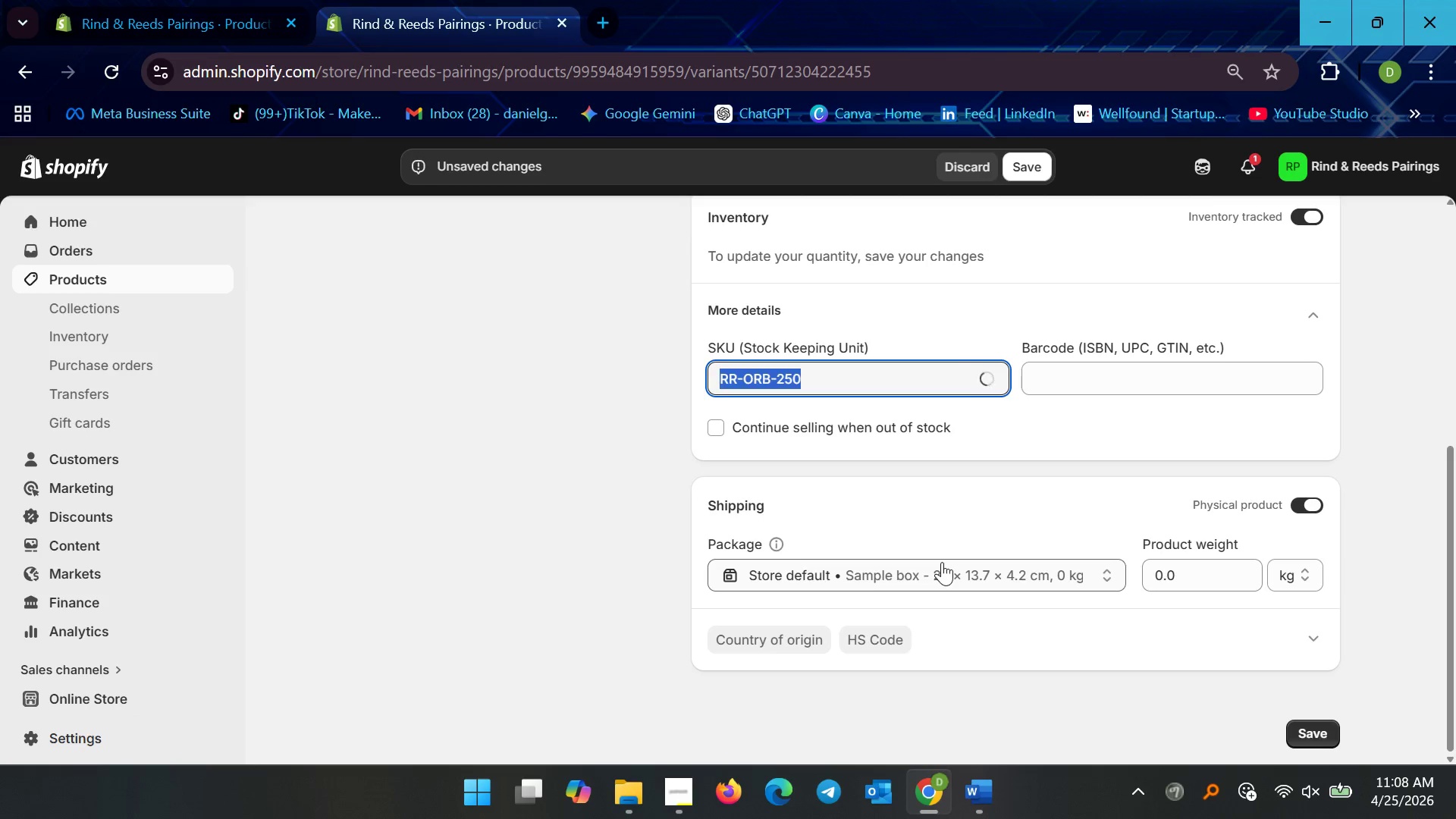 
key(Control+C)
 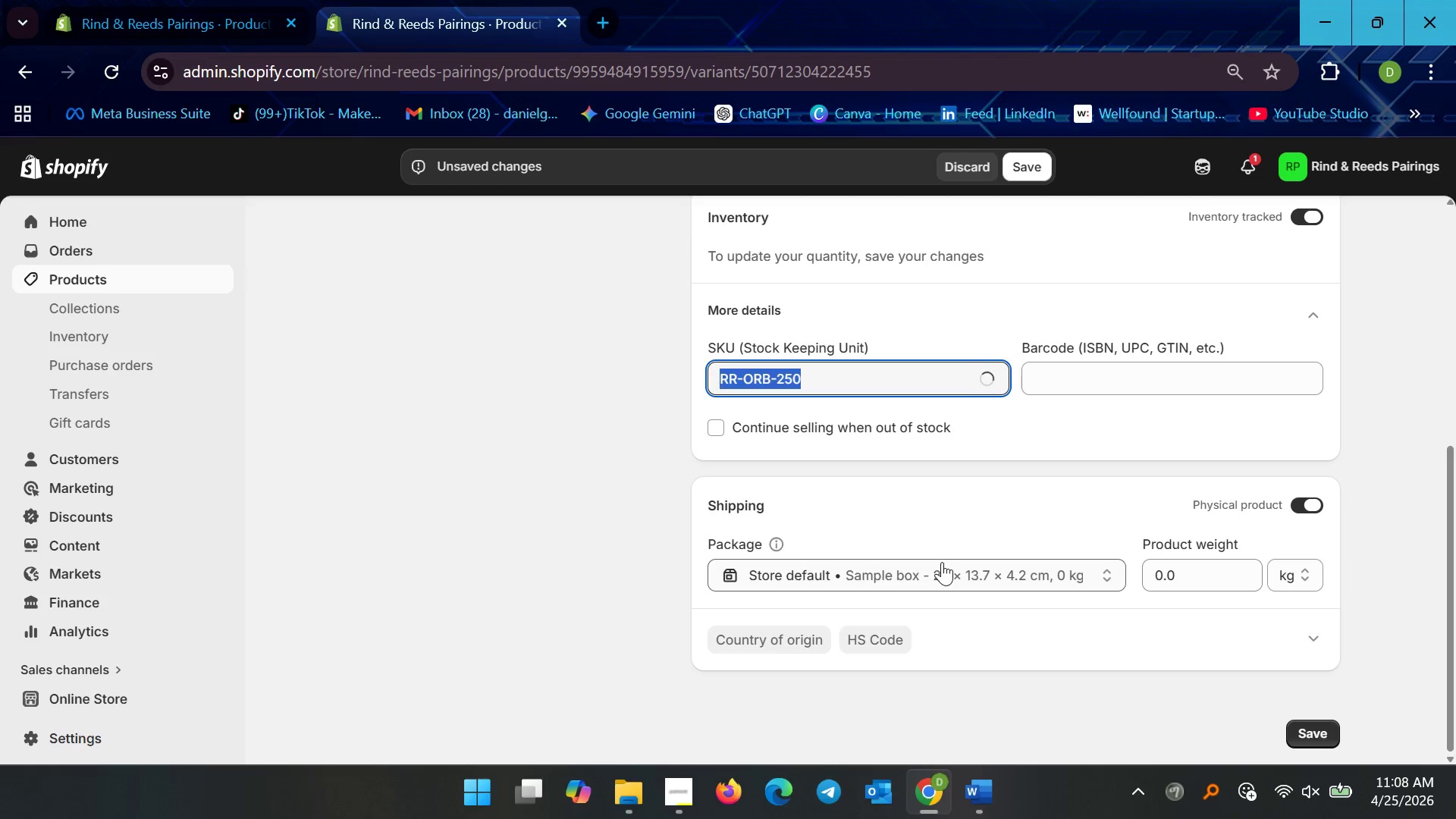 
key(Control+C)
 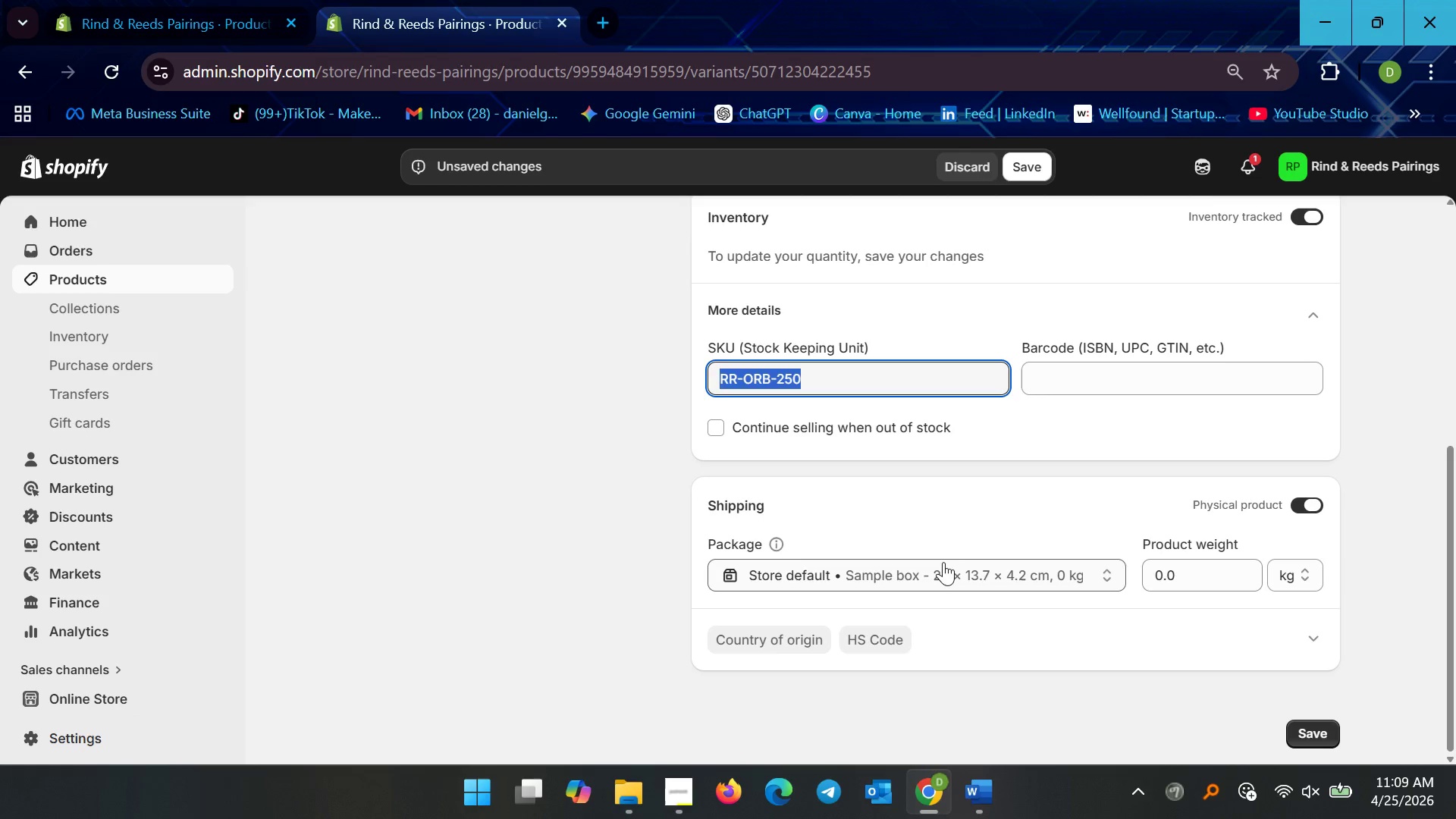 
key(Control+C)
 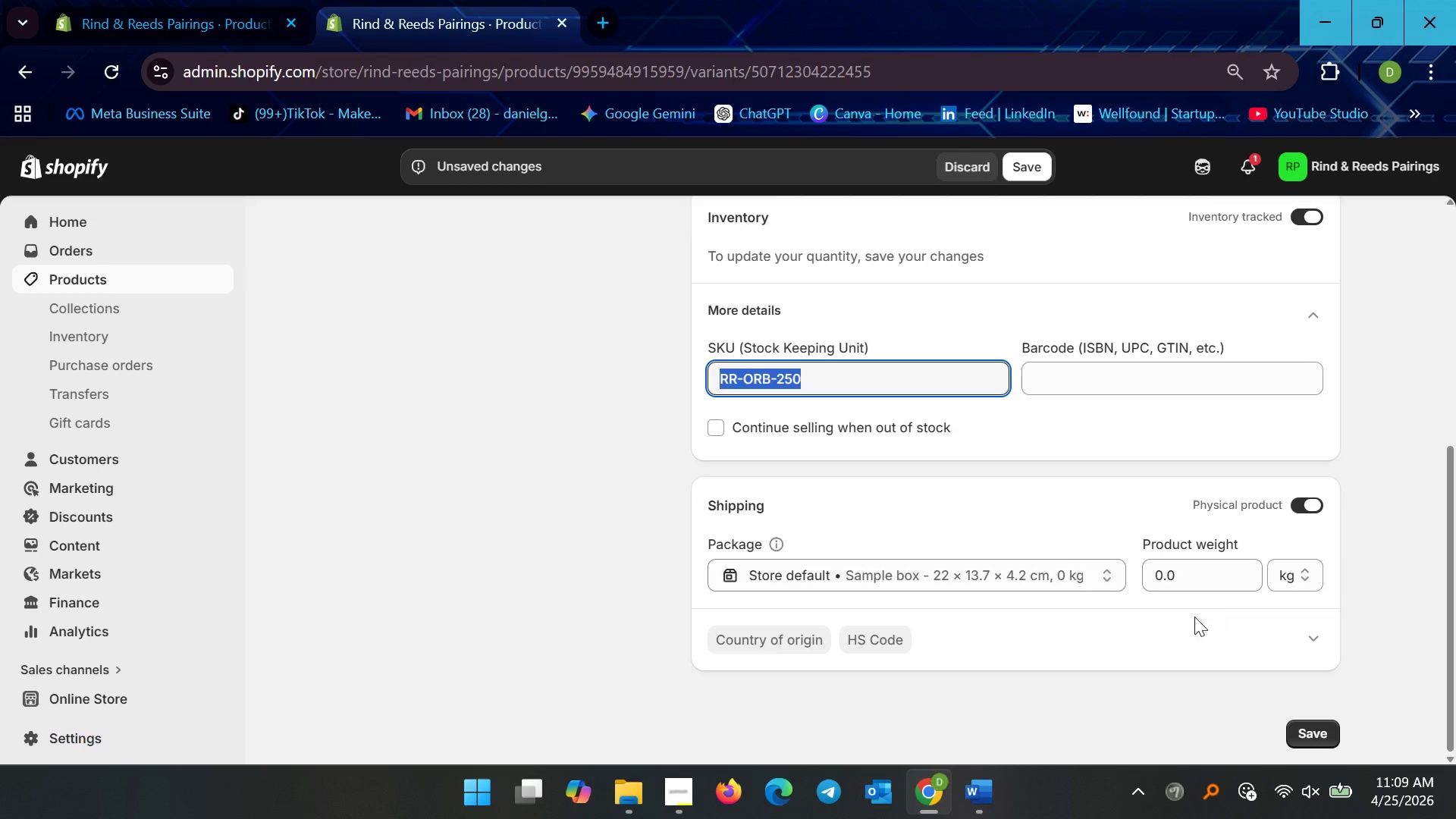 
left_click([1203, 573])
 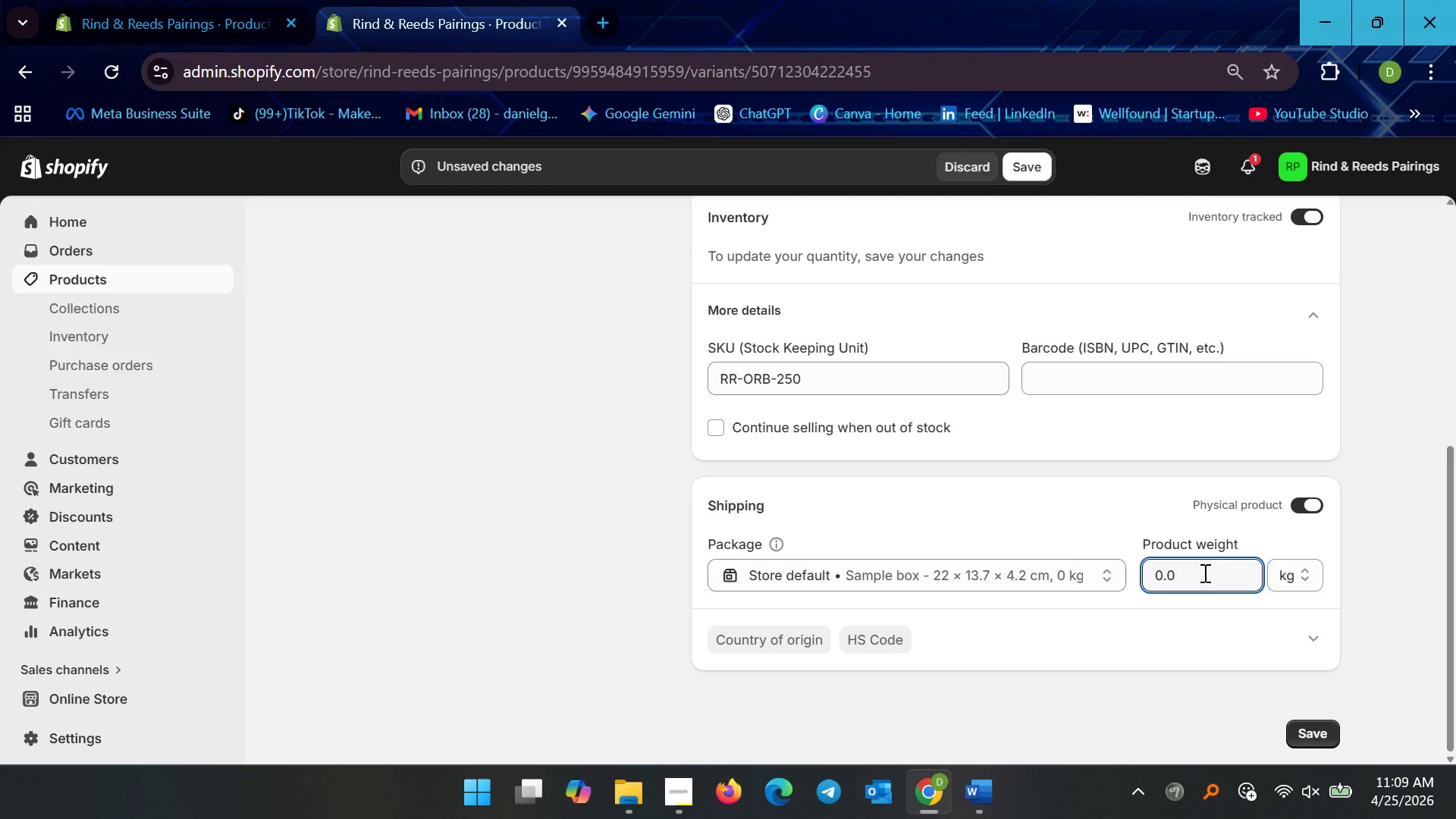 
key(Backspace)
type(25)
 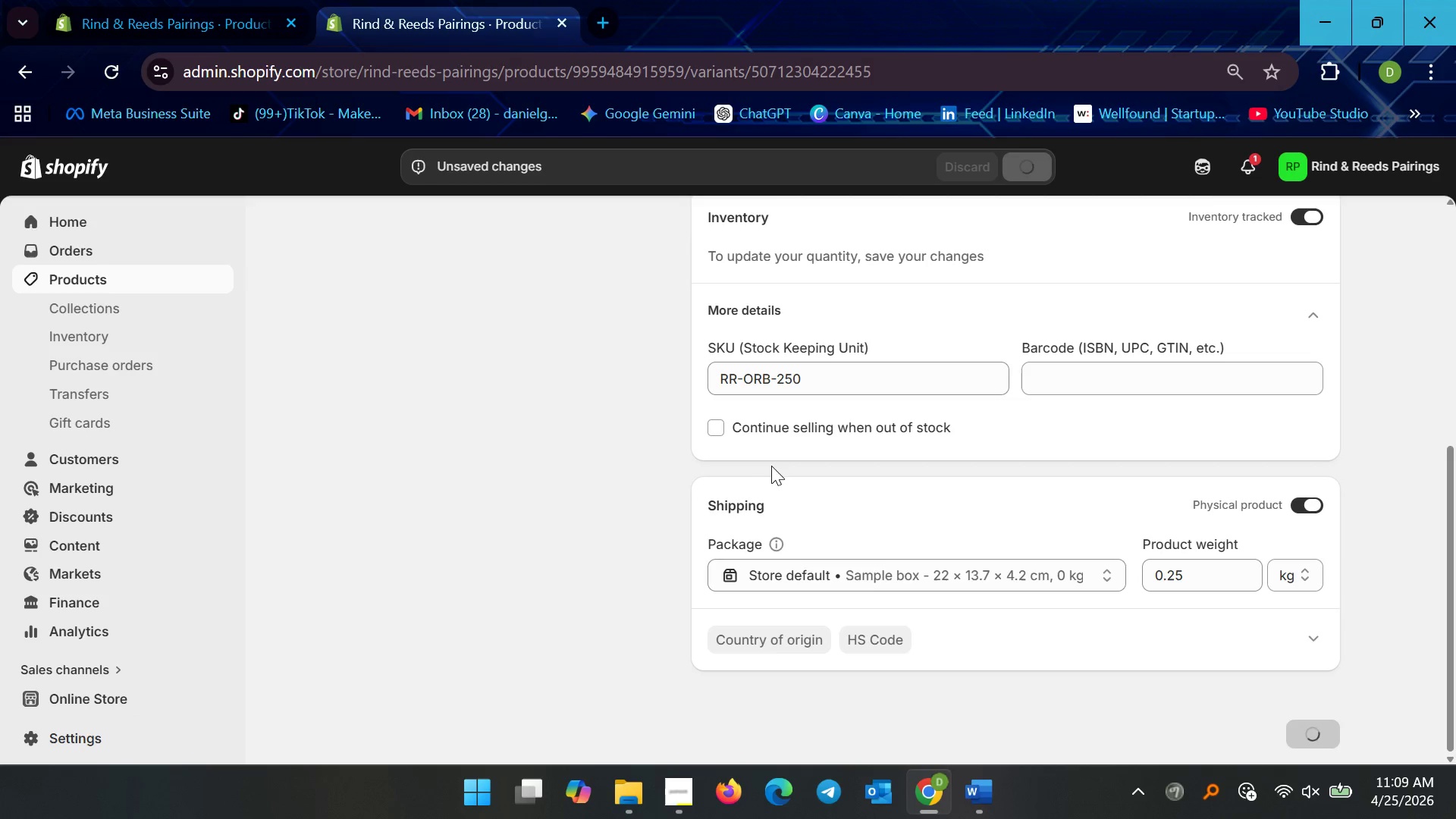 
scroll: coordinate [672, 435], scroll_direction: up, amount: 3.0
 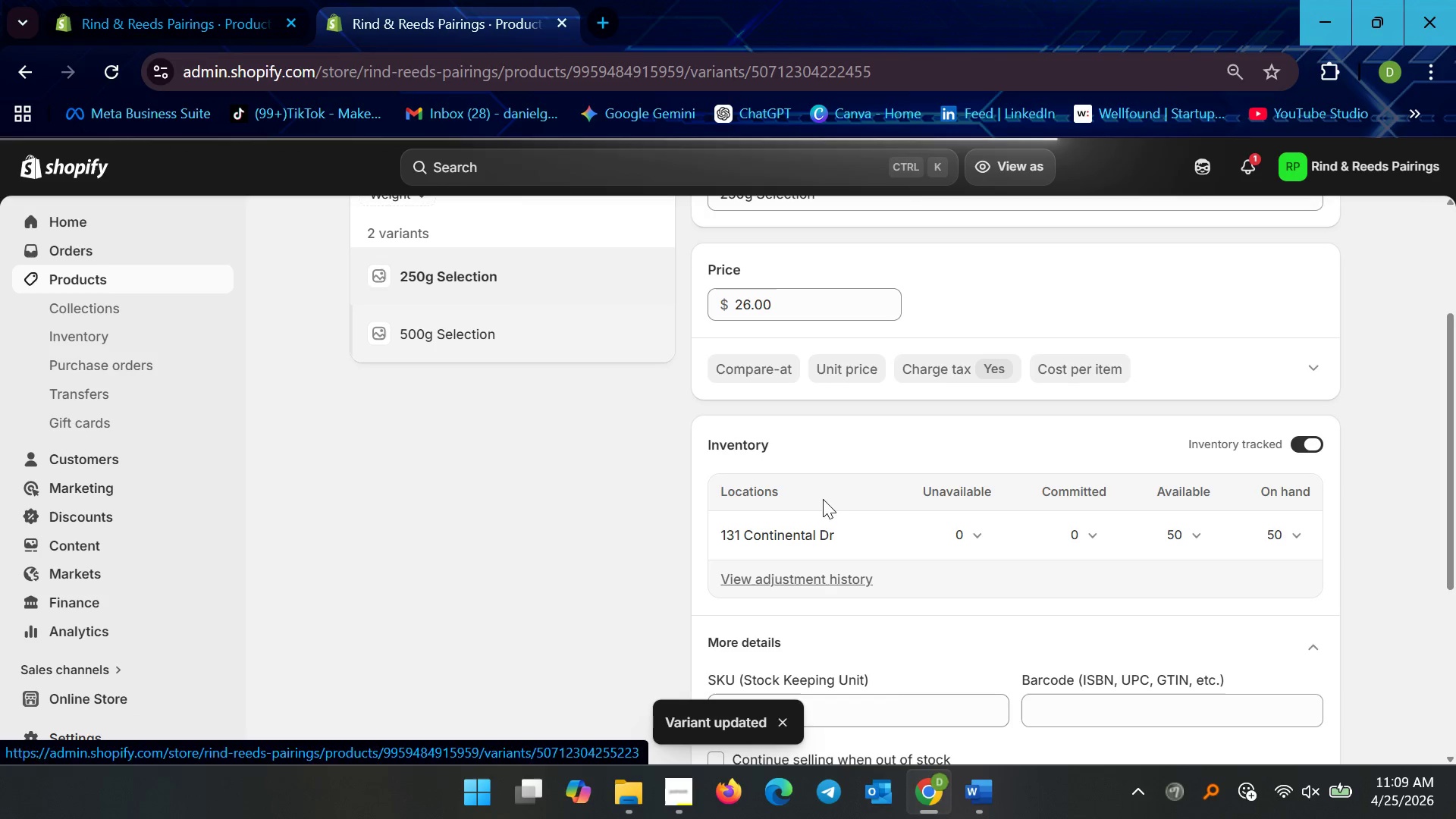 
scroll: coordinate [814, 581], scroll_direction: down, amount: 13.0
 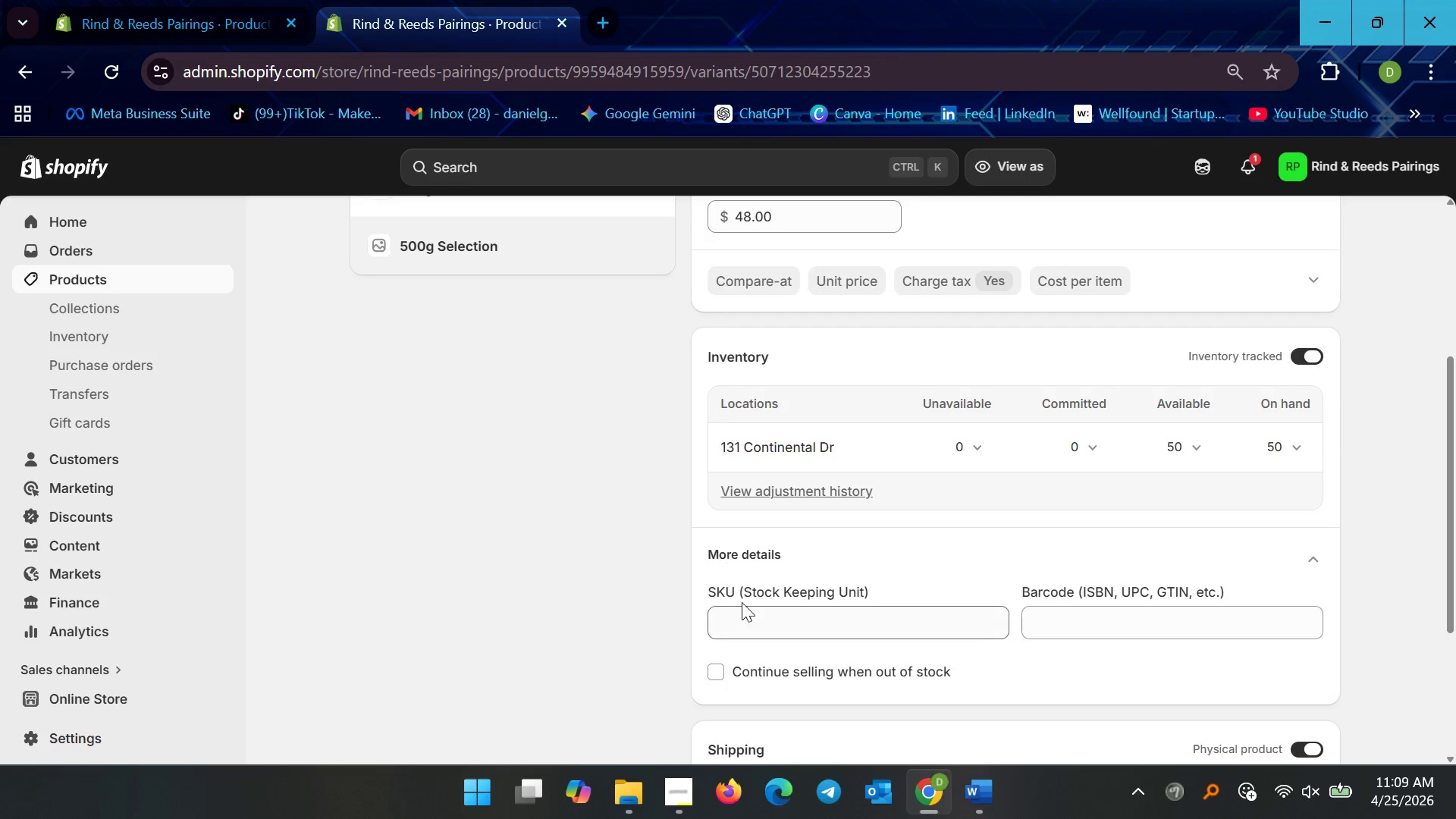 
left_click([743, 600])
 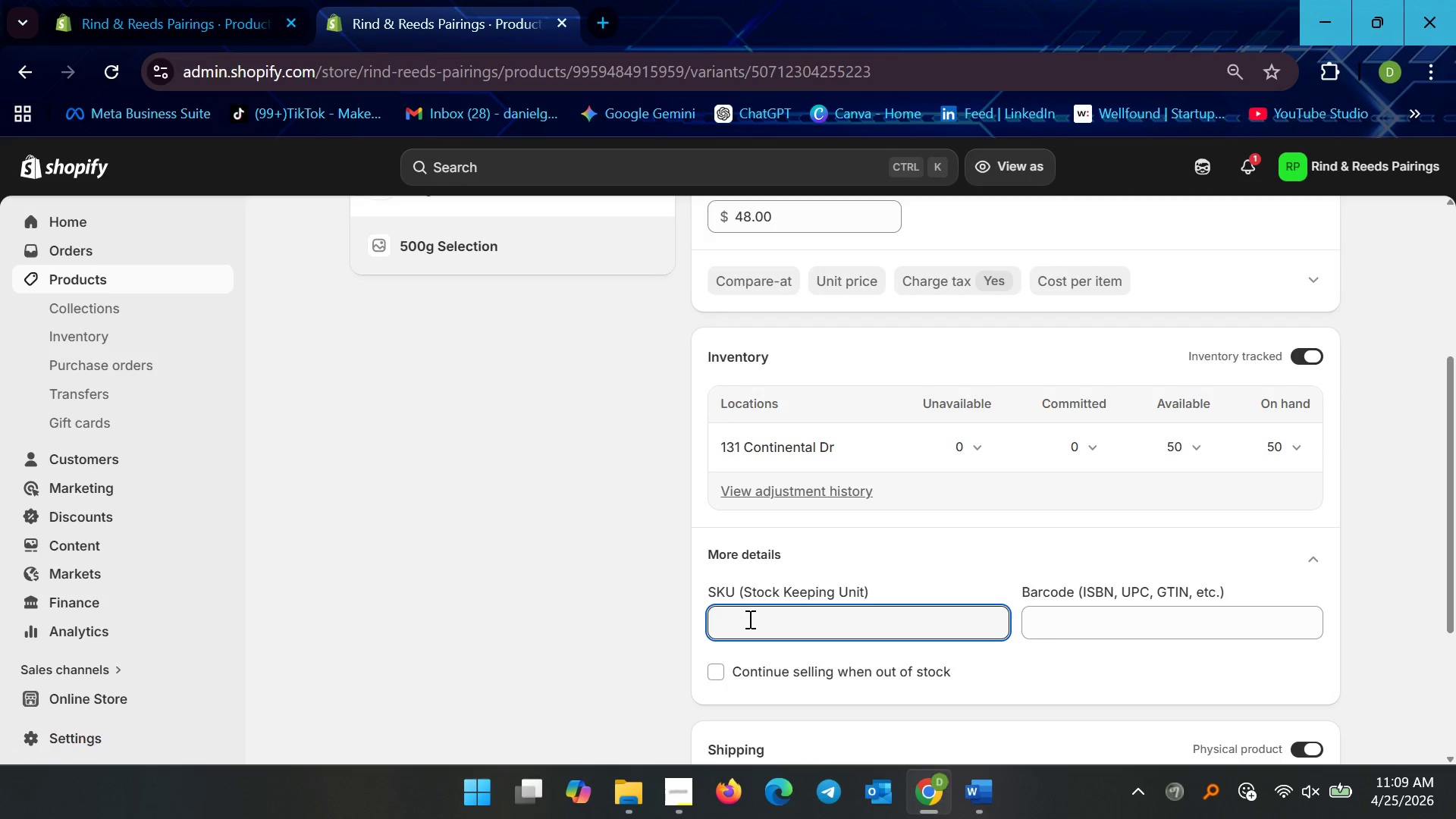 
key(Control+V)
 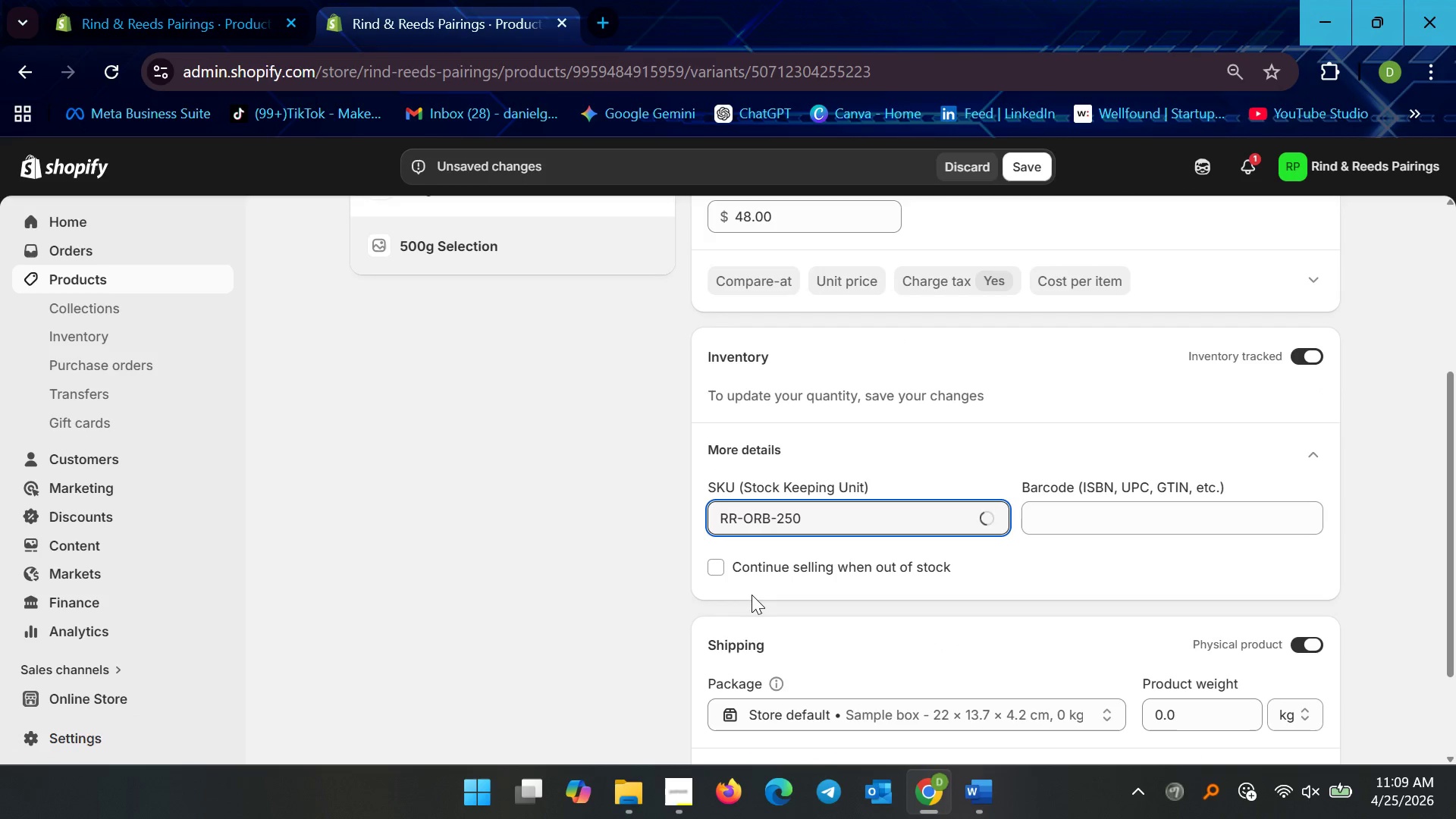 
key(Backspace)
key(Backspace)
key(Backspace)
type(500)
 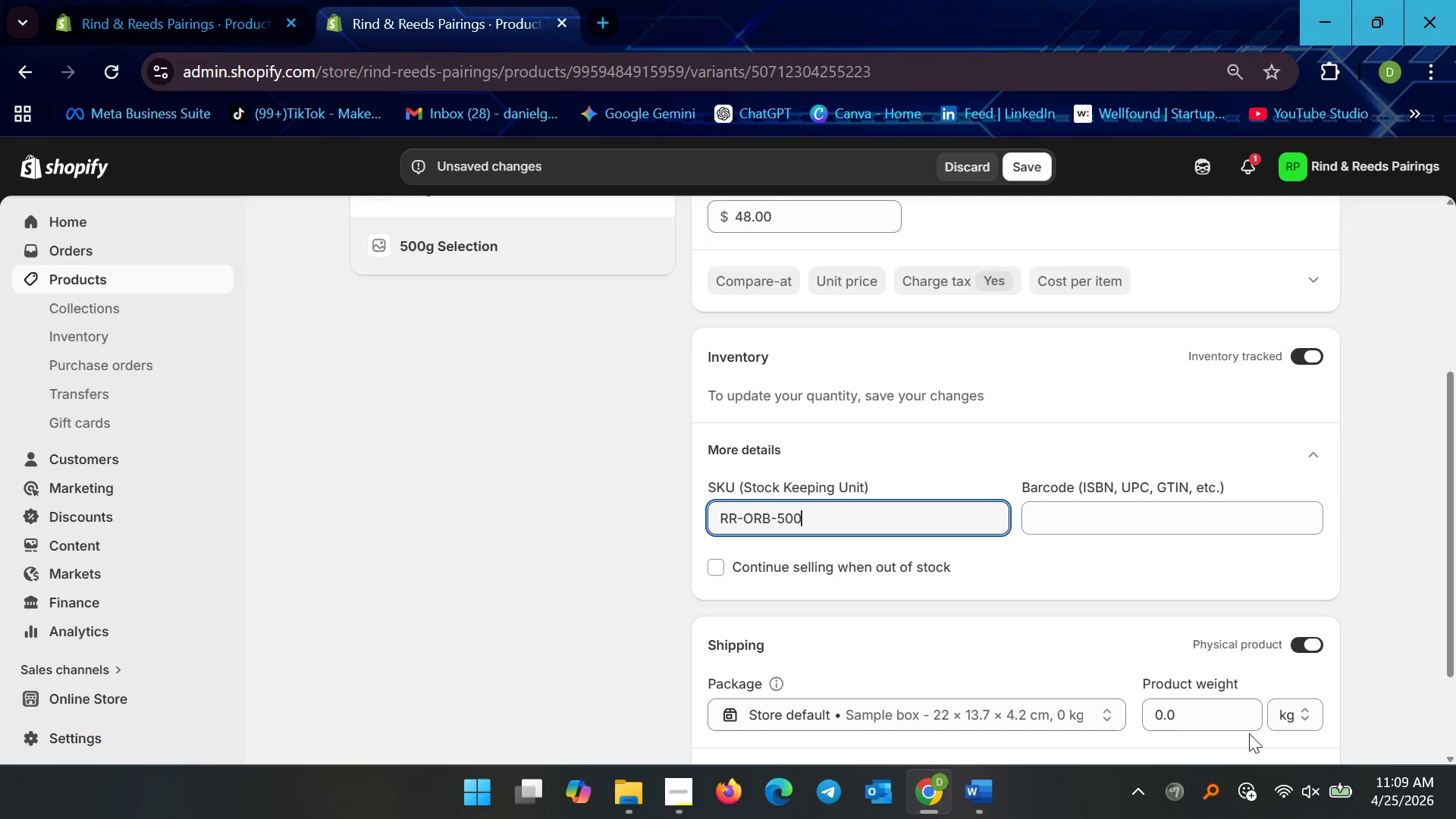 
double_click([1228, 720])
 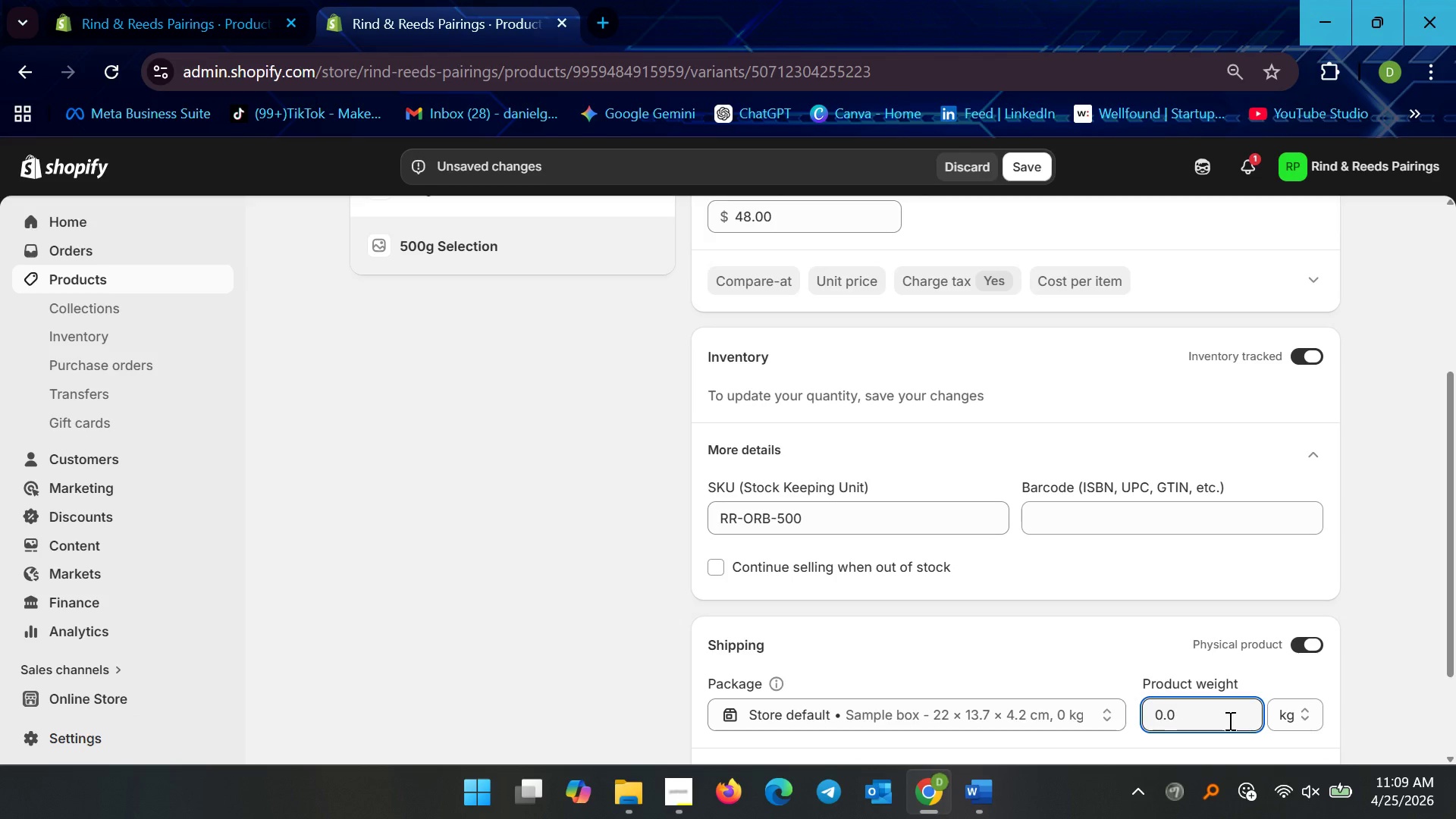 
key(Backspace)
 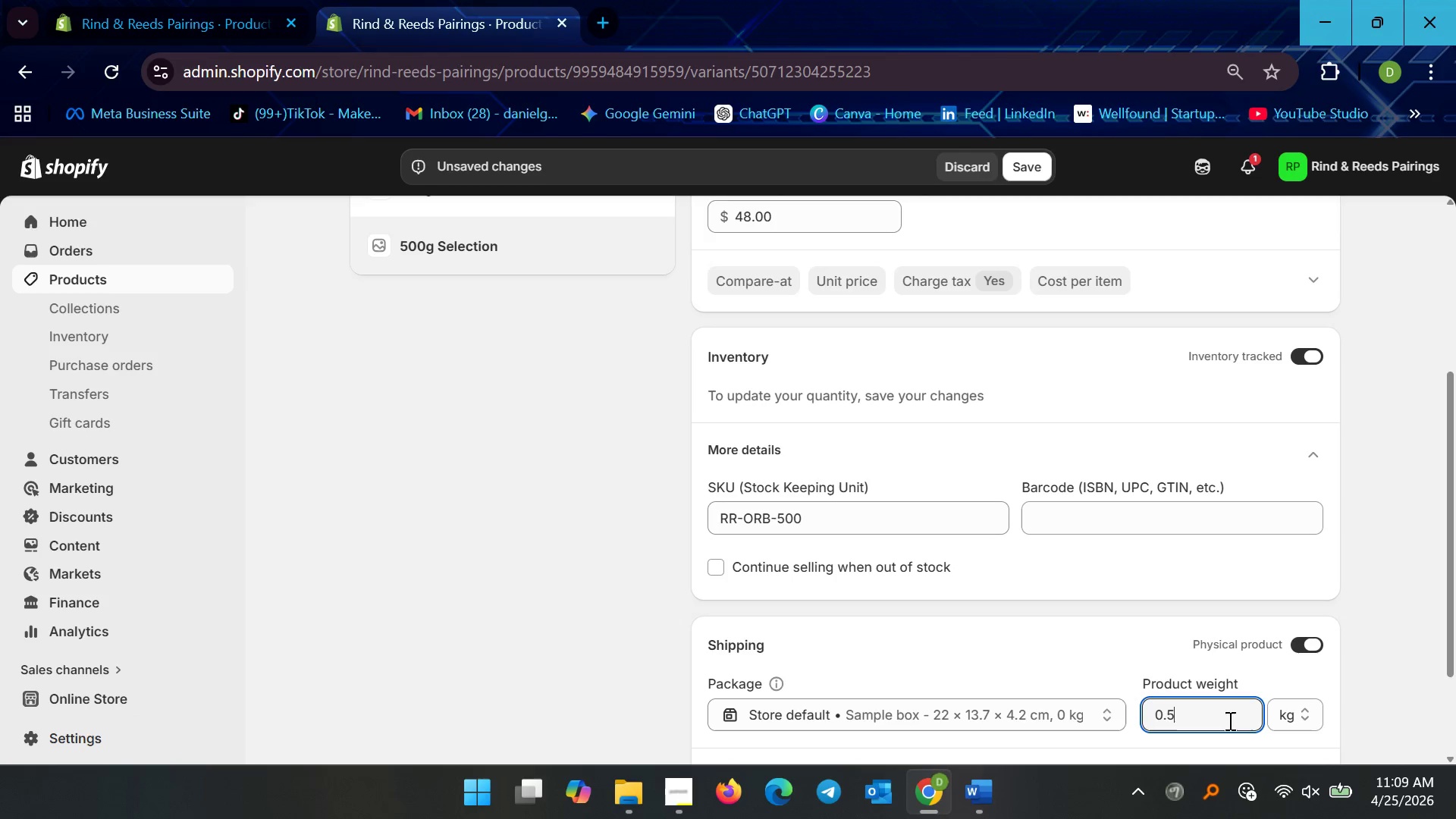 
key(5)
 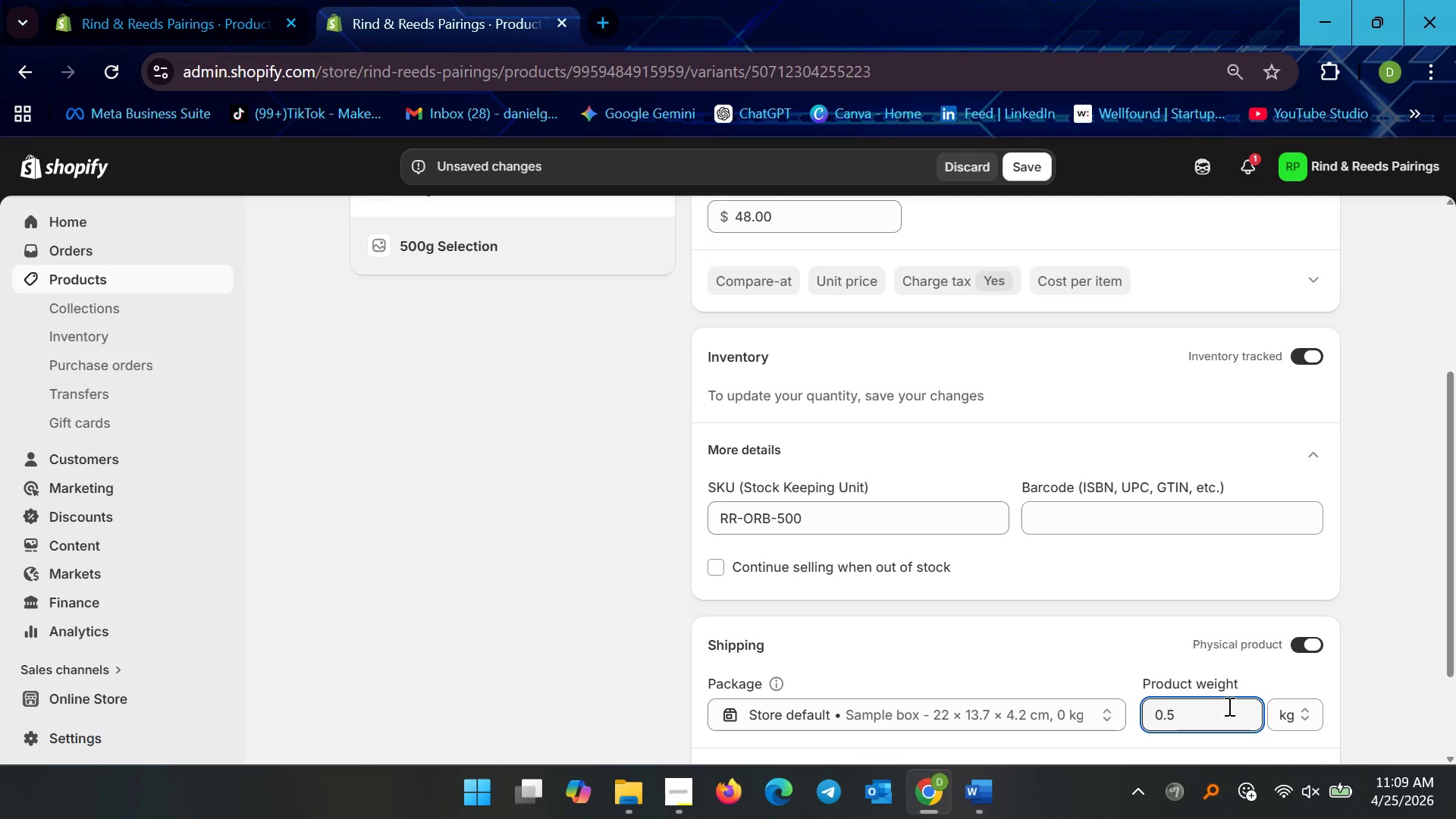 
scroll: coordinate [1170, 560], scroll_direction: down, amount: 6.0
 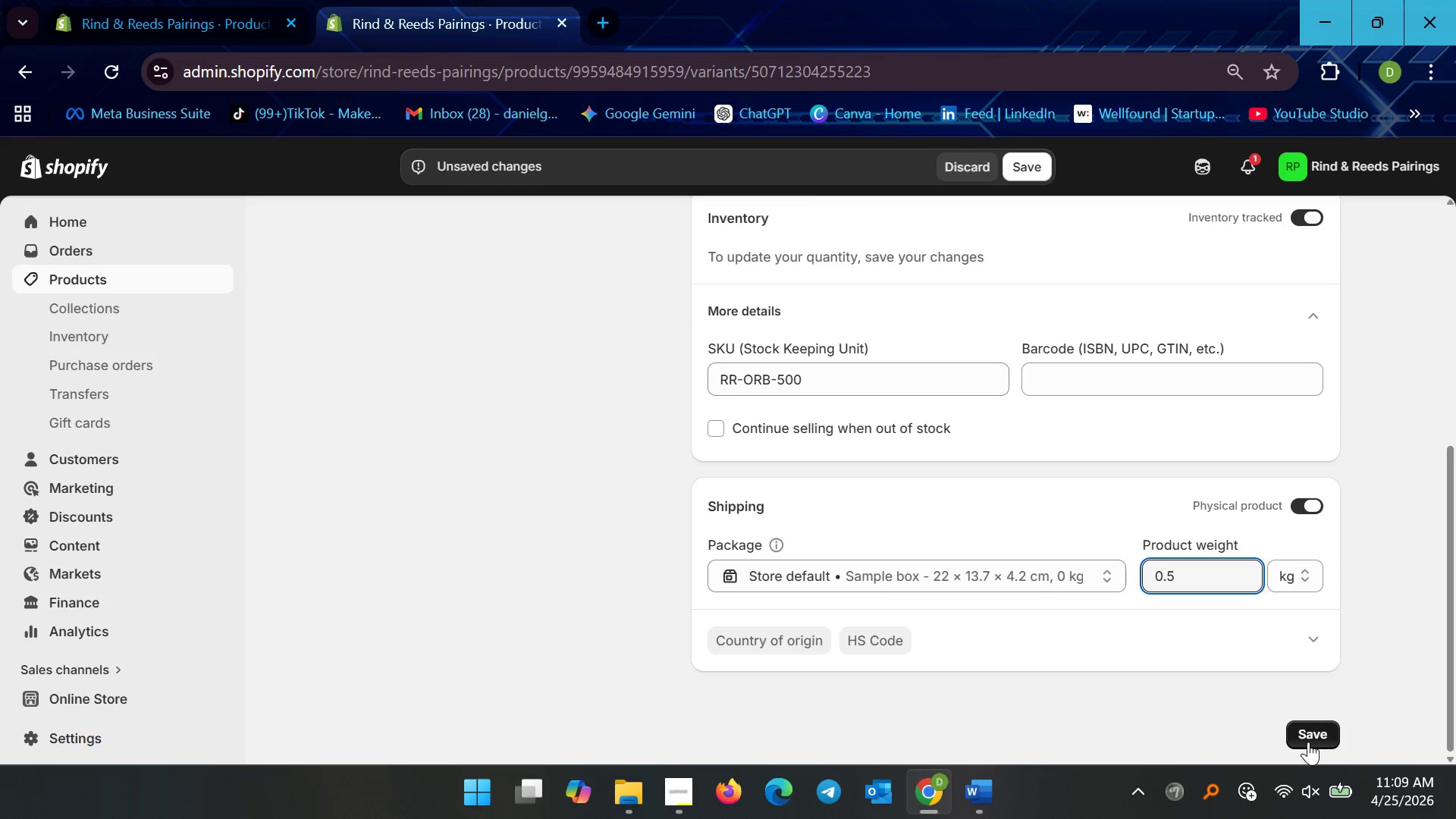 
left_click([1308, 739])
 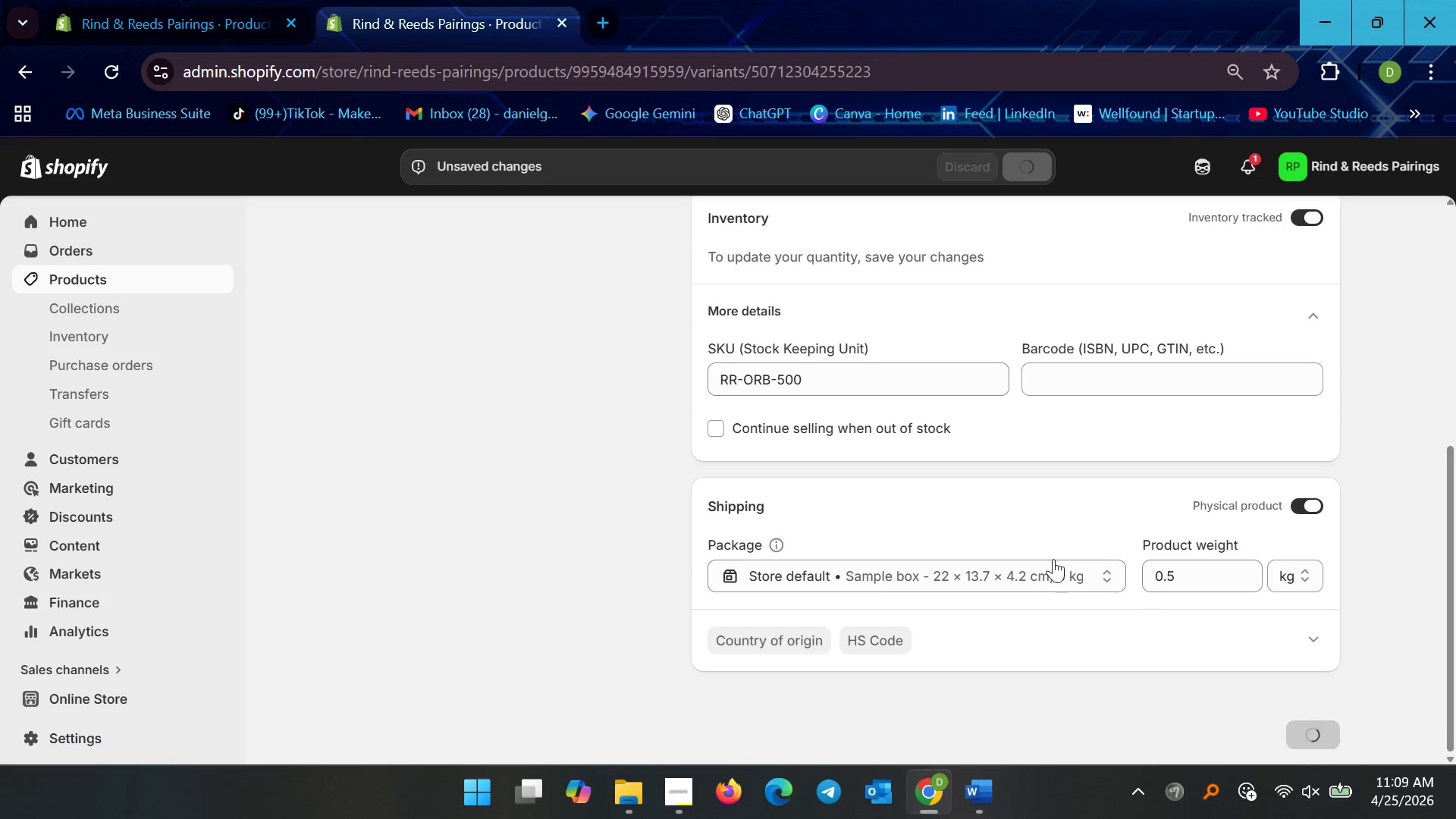 
scroll: coordinate [576, 309], scroll_direction: up, amount: 7.0
 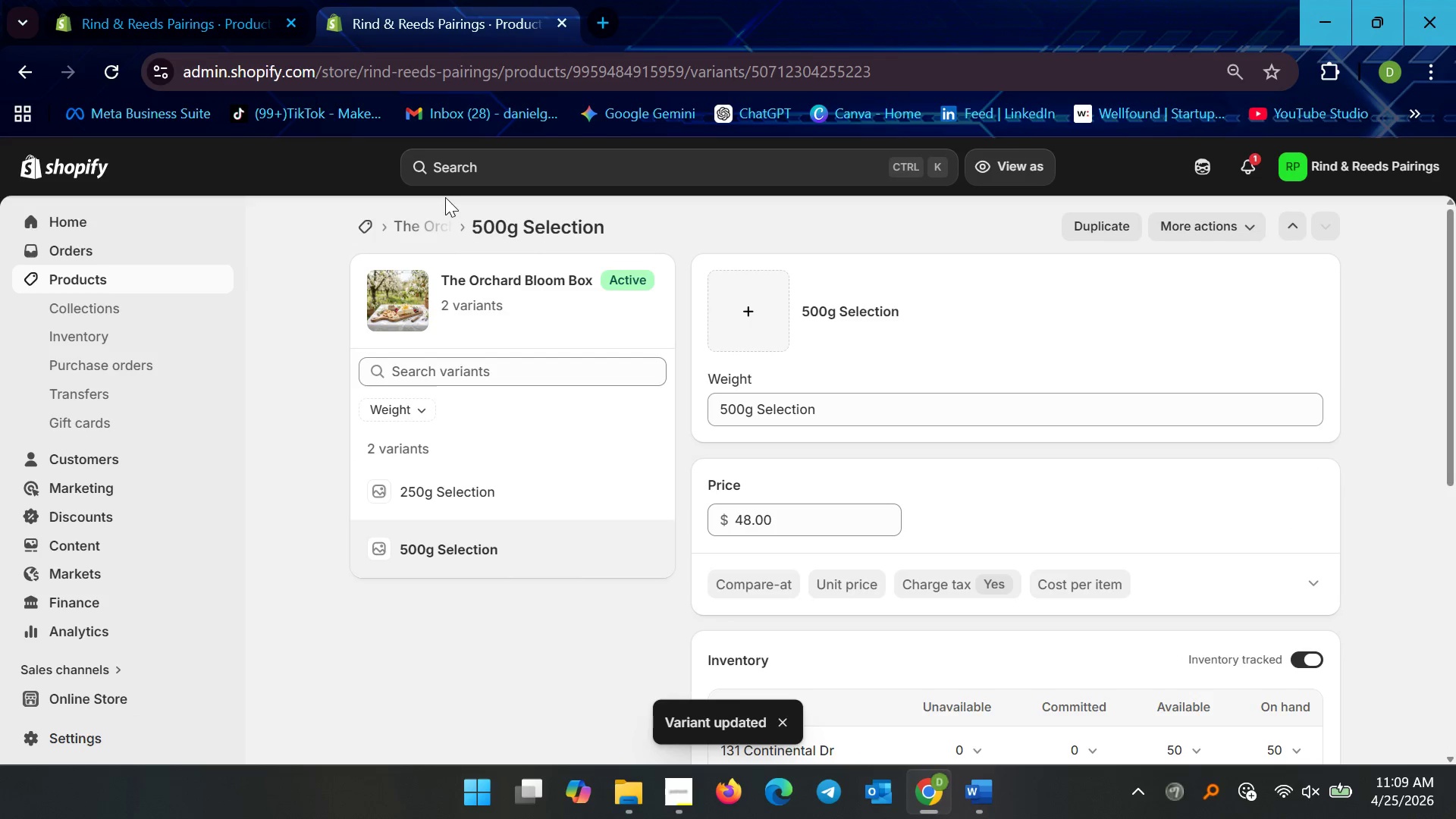 
left_click([416, 220])
 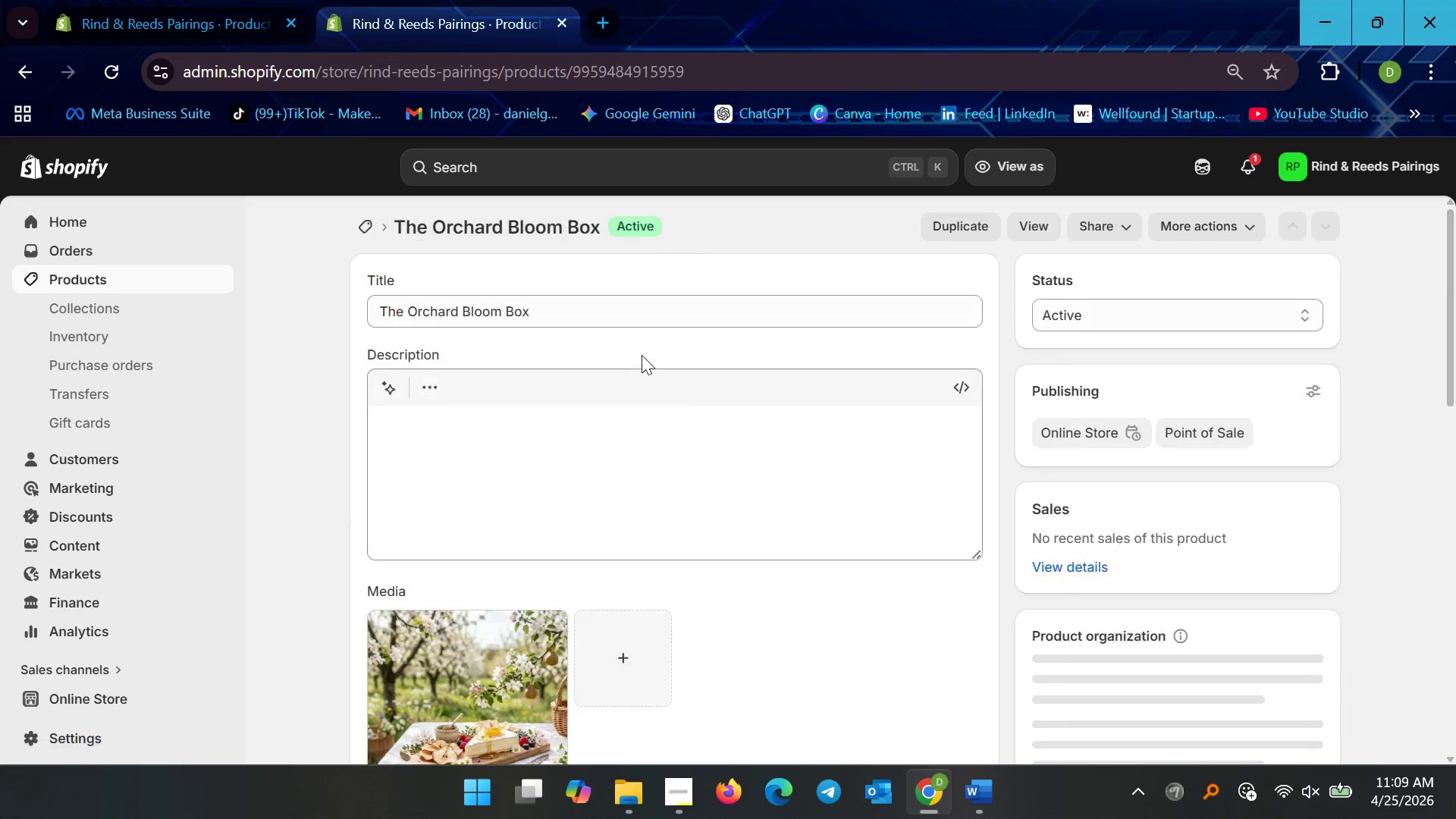 
scroll: coordinate [946, 679], scroll_direction: down, amount: 20.0
 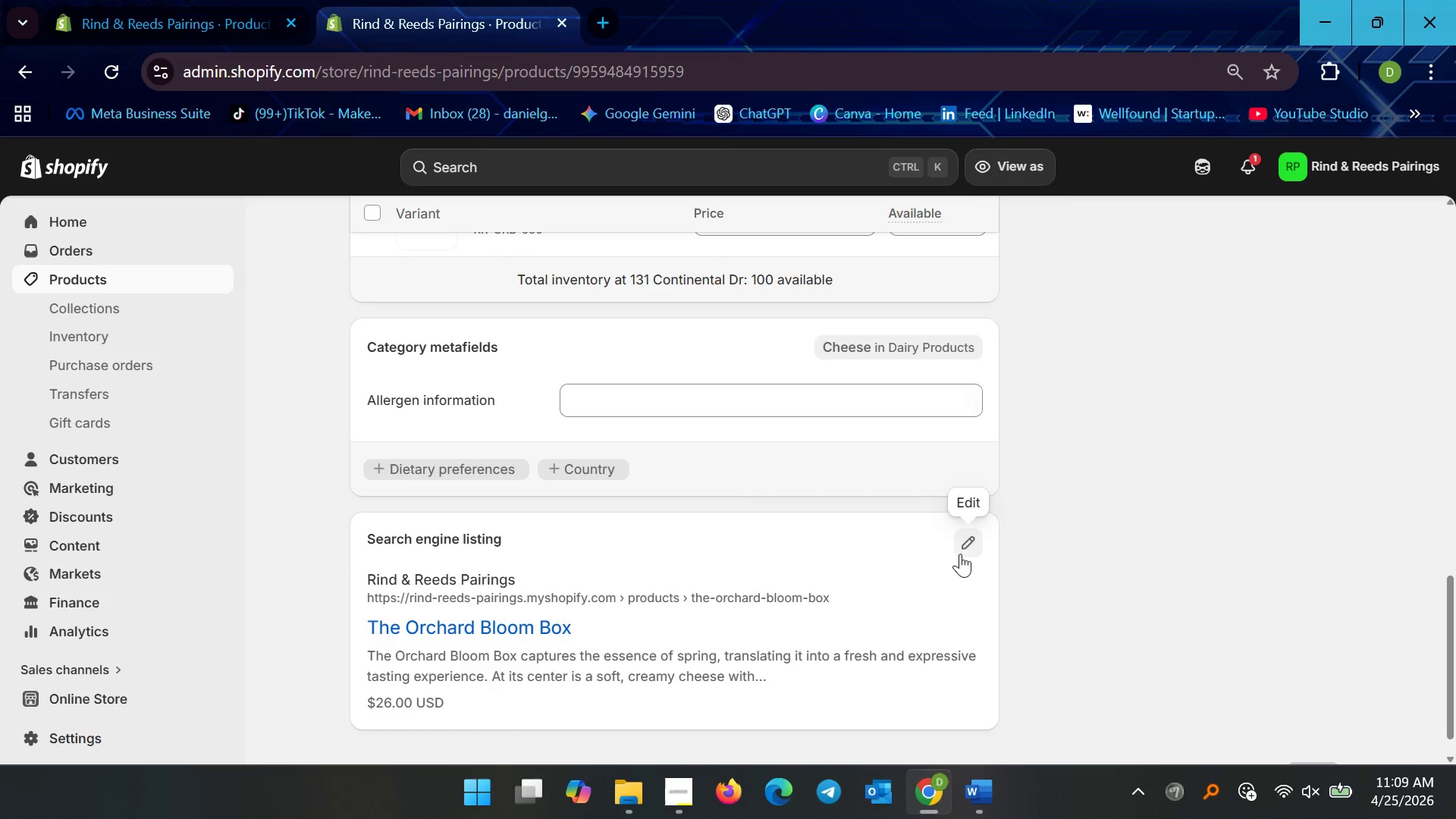 
left_click([960, 551])
 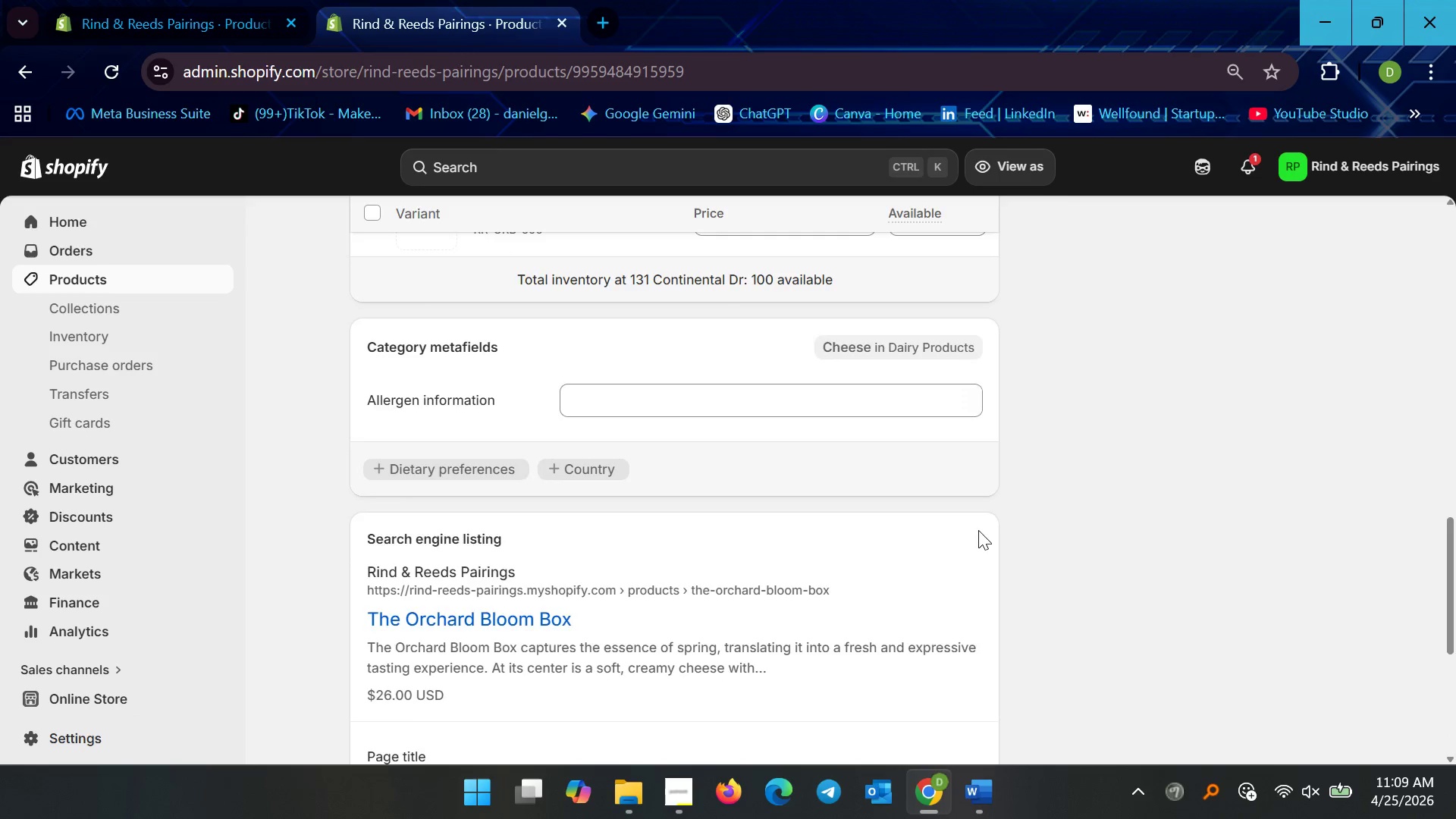 
scroll: coordinate [978, 529], scroll_direction: down, amount: 5.0
 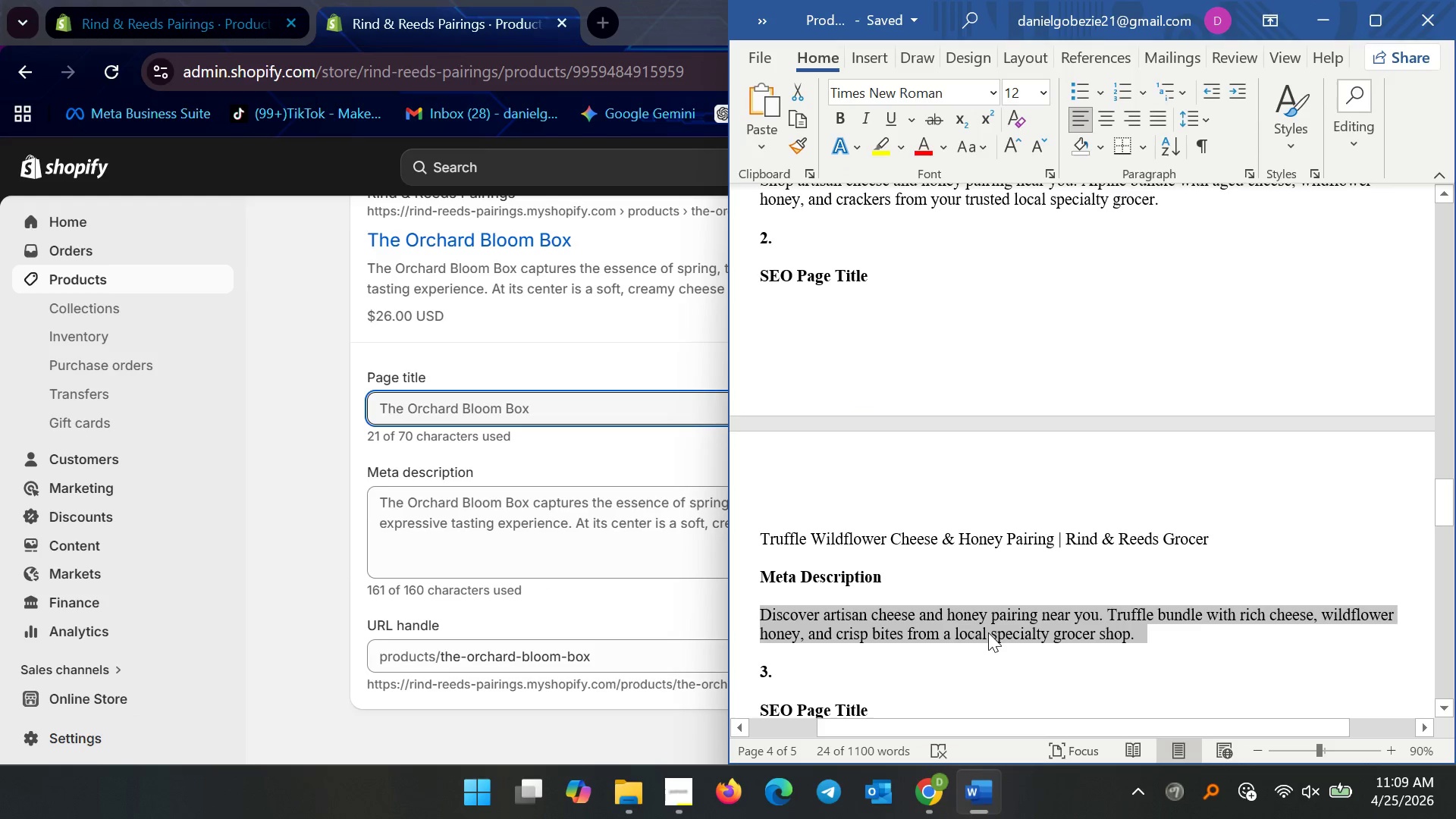 
left_click([988, 632])
 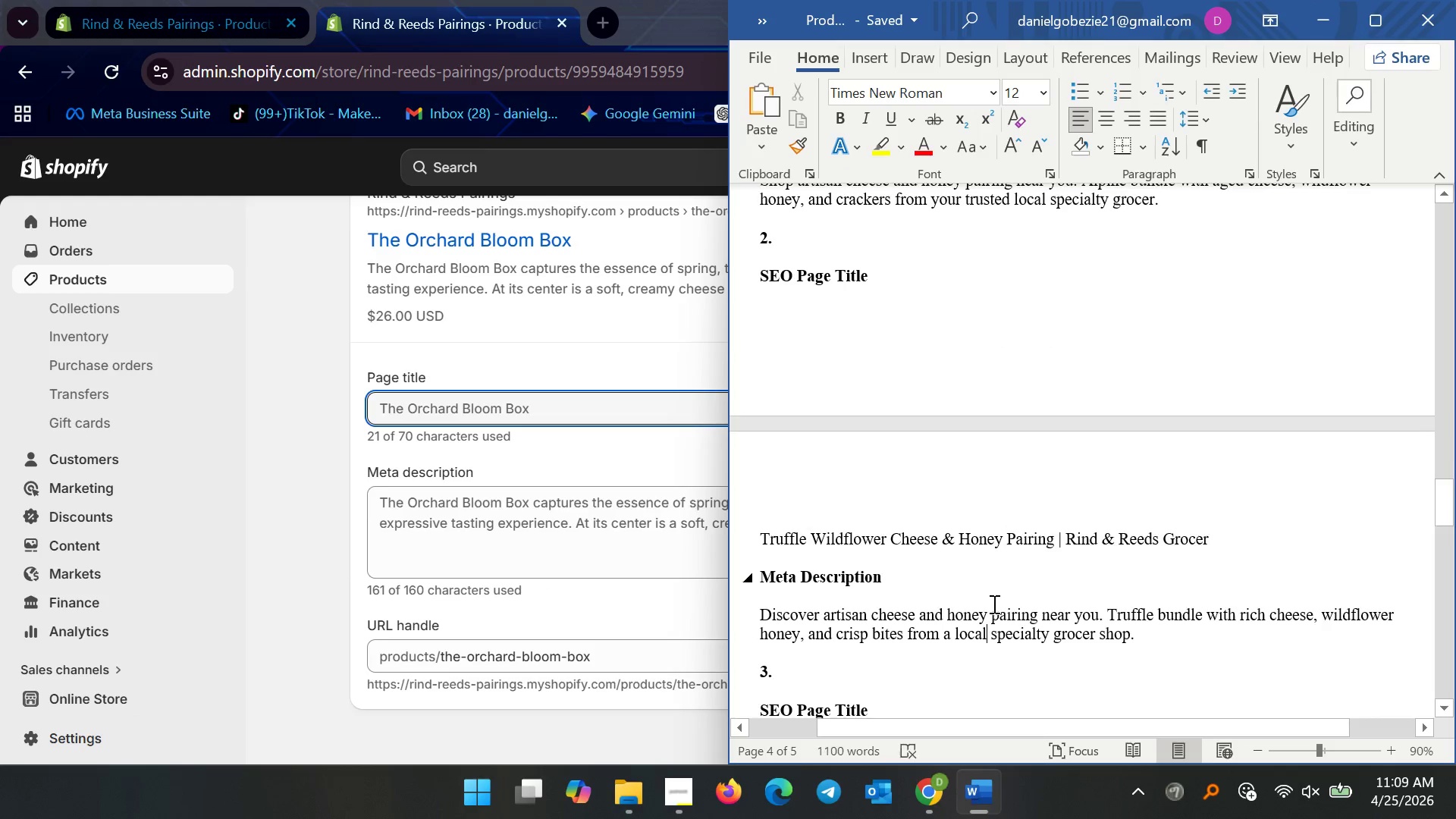 
scroll: coordinate [914, 633], scroll_direction: down, amount: 6.0
 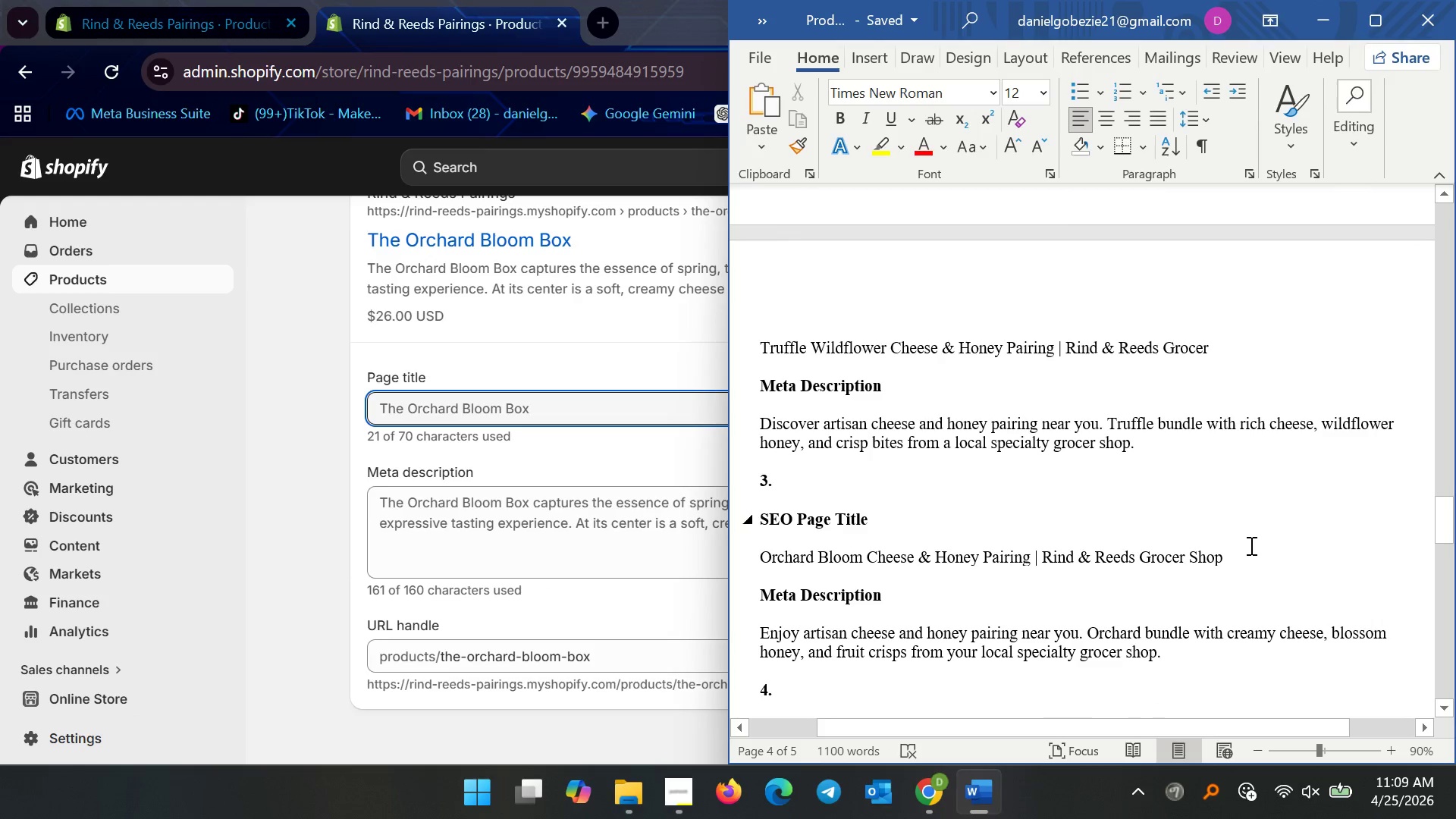 
left_click_drag(start_coordinate=[1242, 554], to_coordinate=[729, 556])
 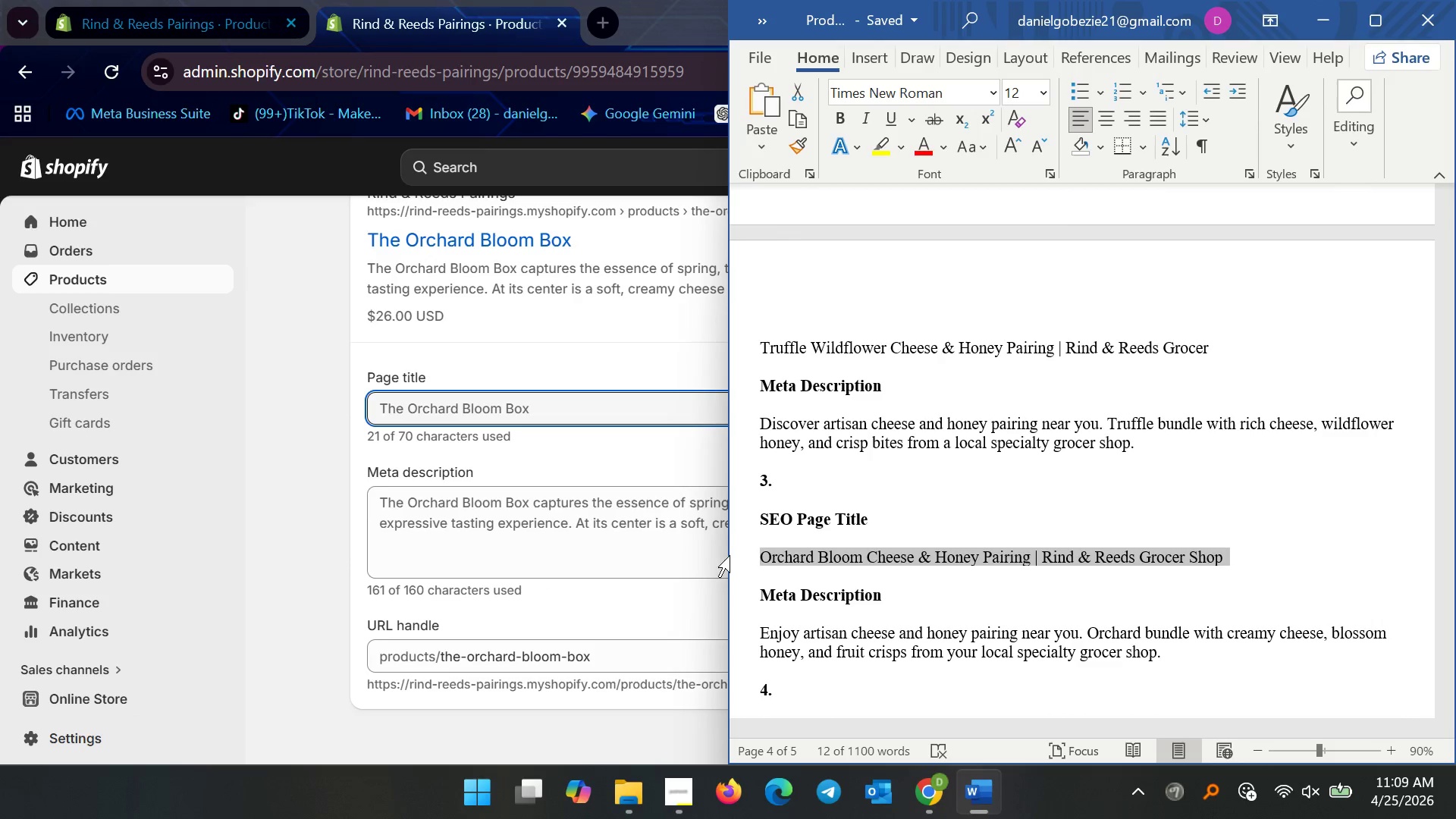 
key(Control+C)
 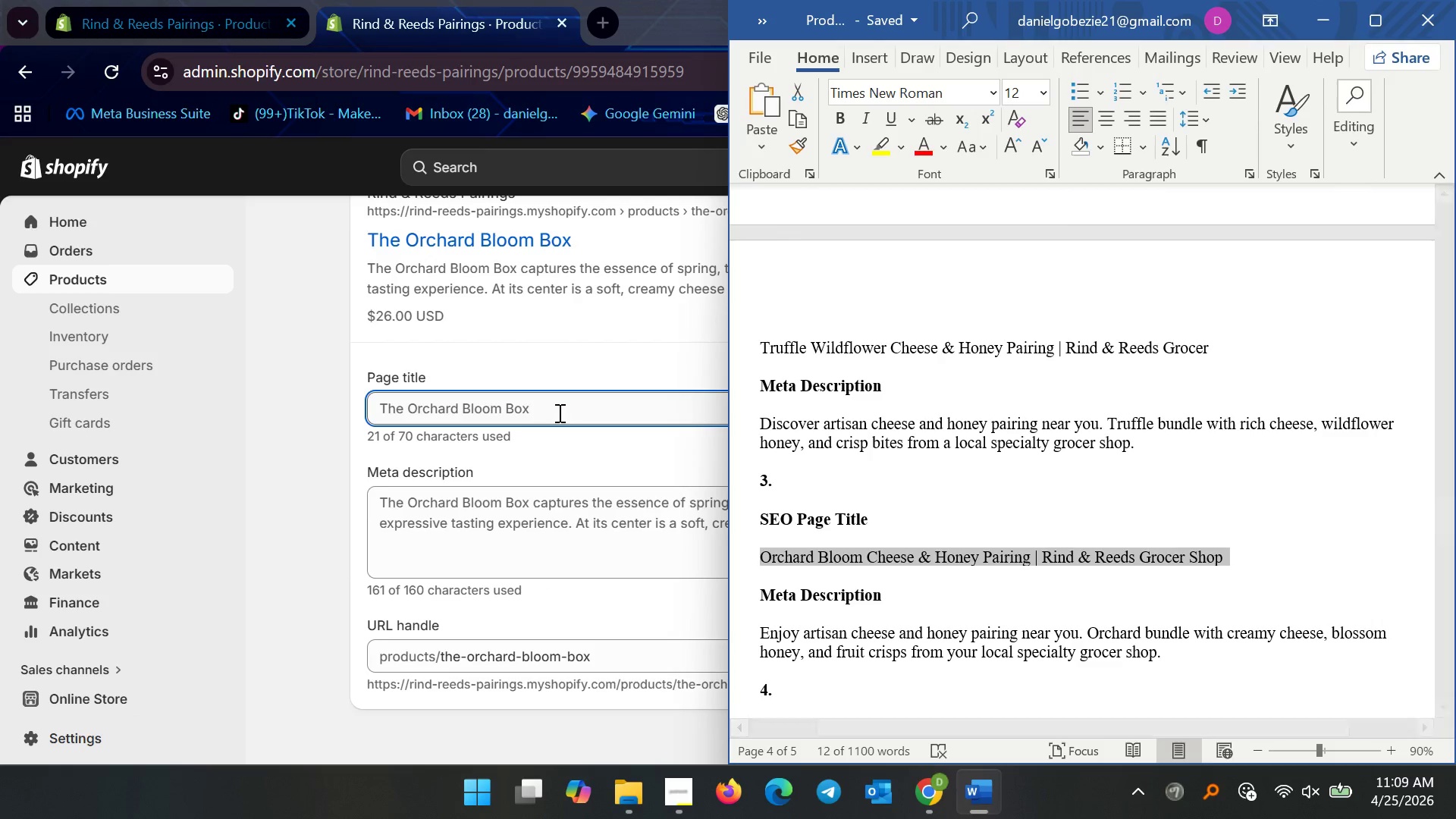 
left_click([557, 413])
 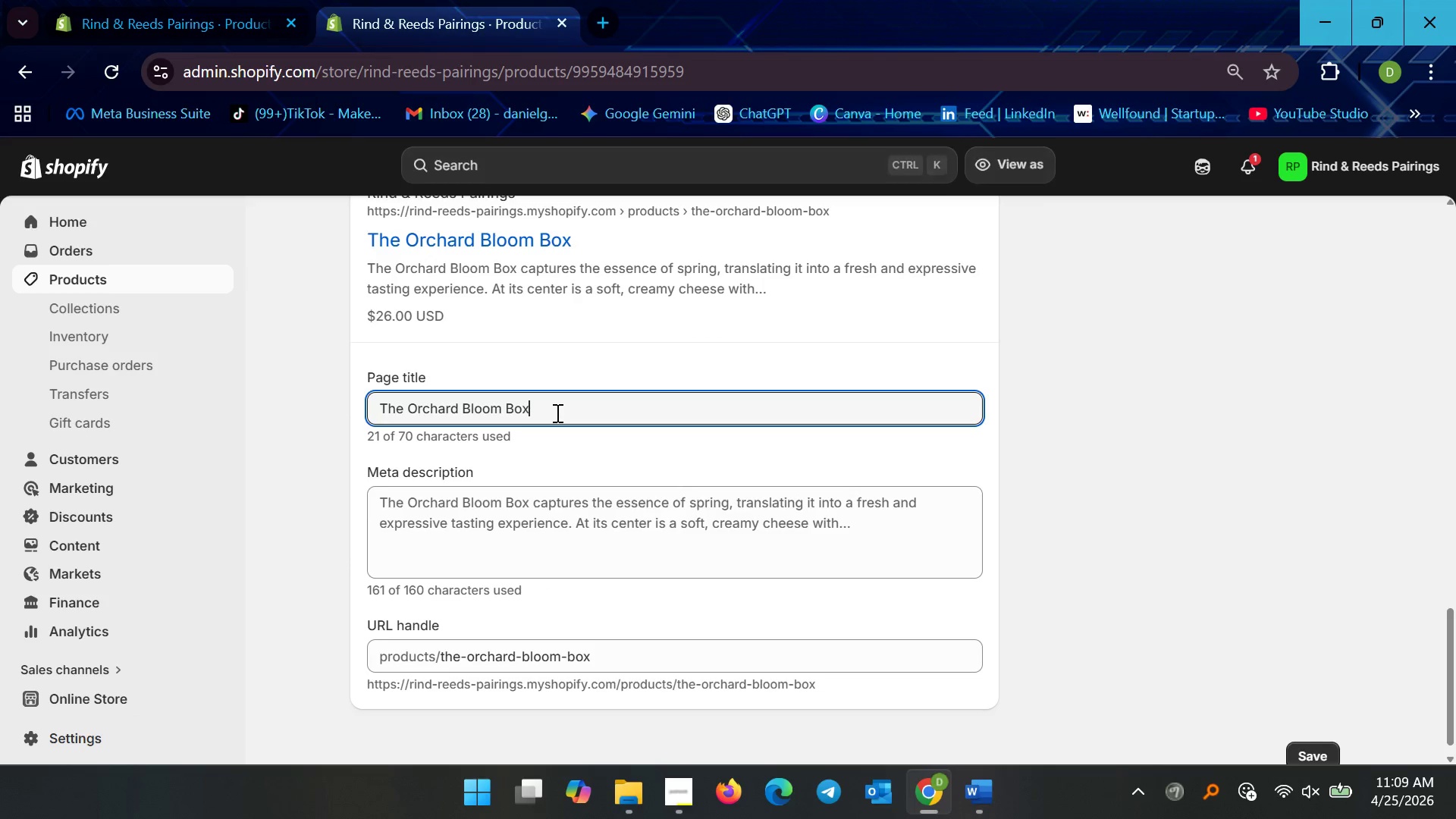 
key(Control+A)
 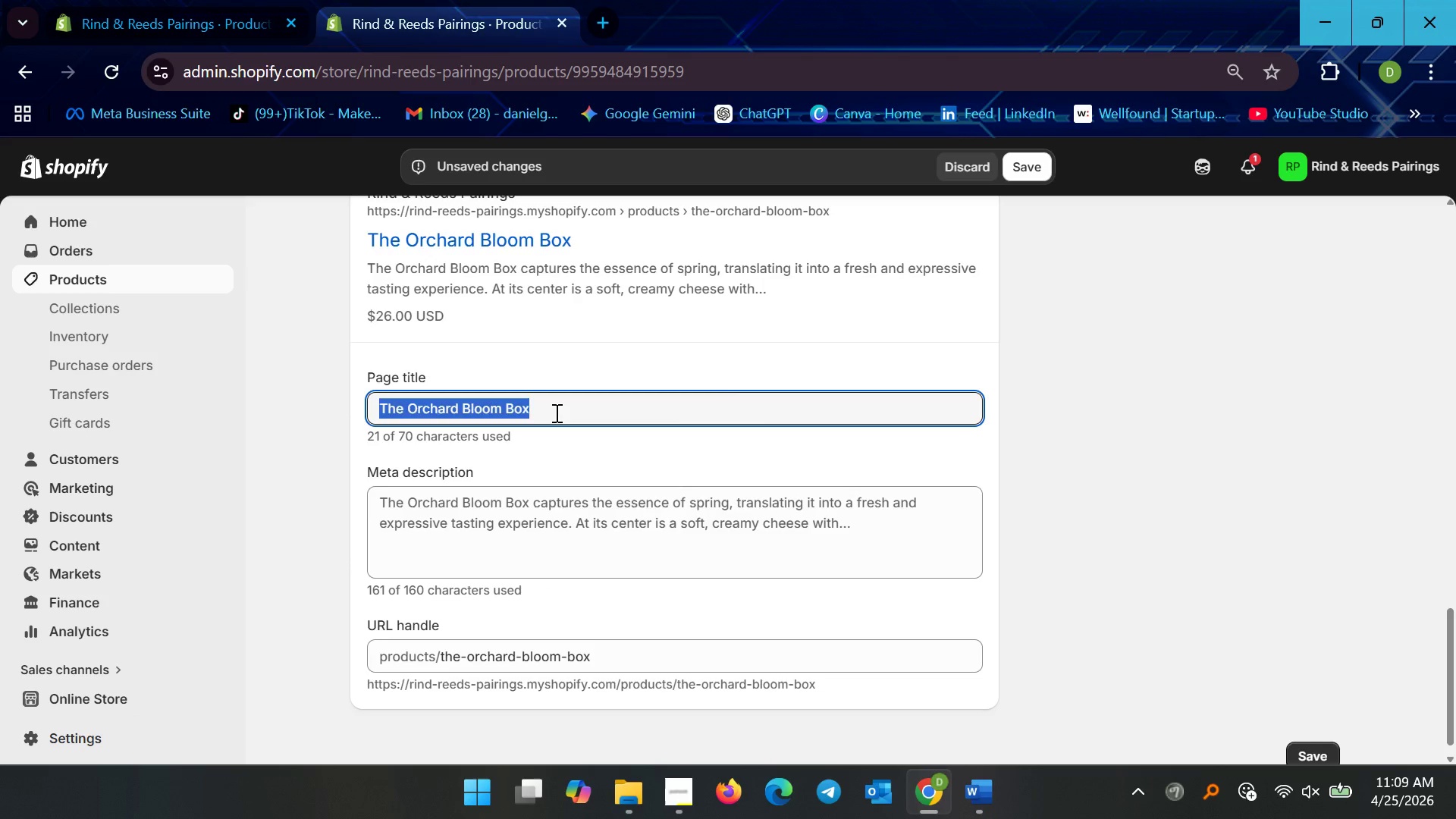 
key(Control+V)
 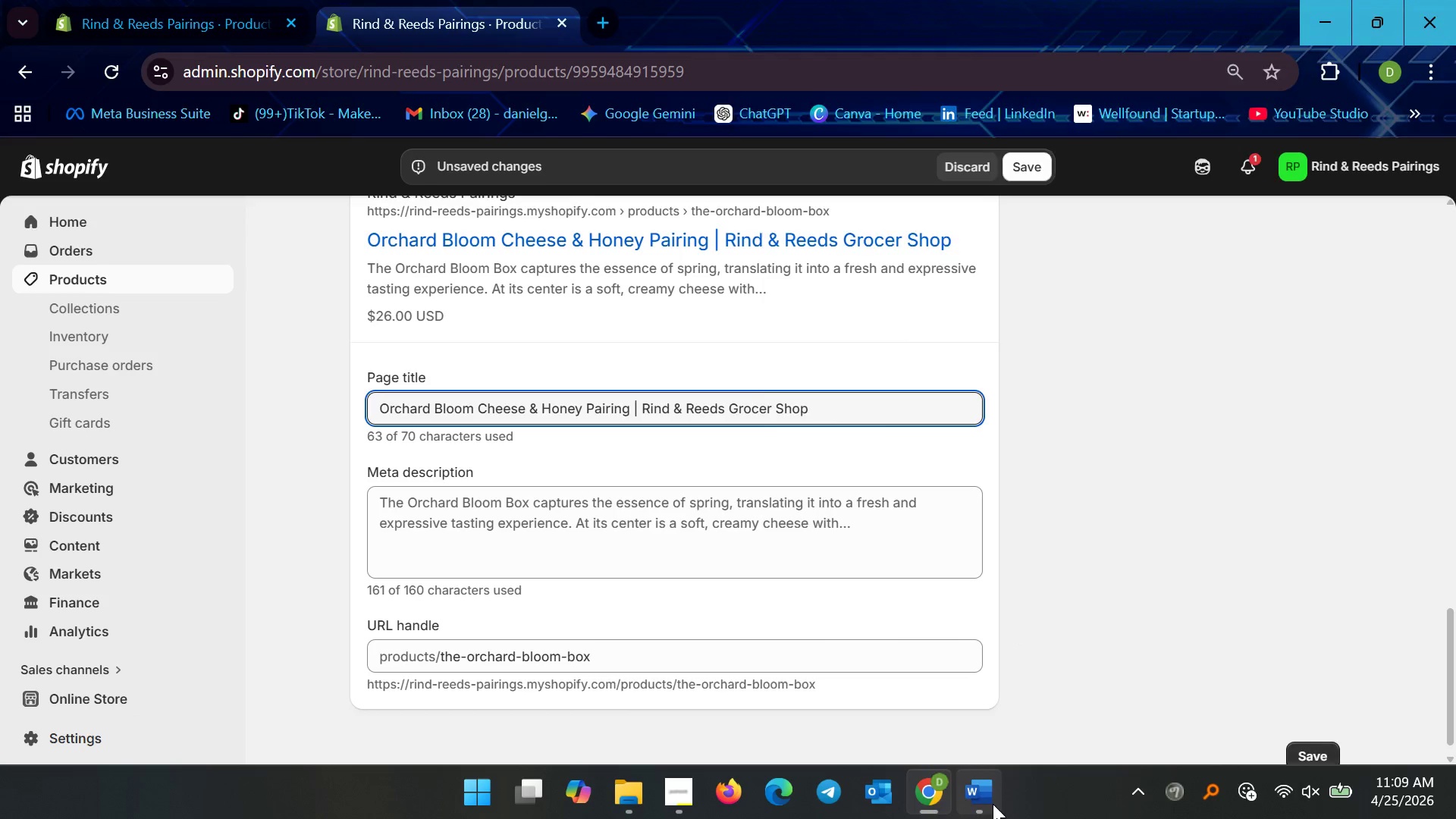 
double_click([1090, 666])
 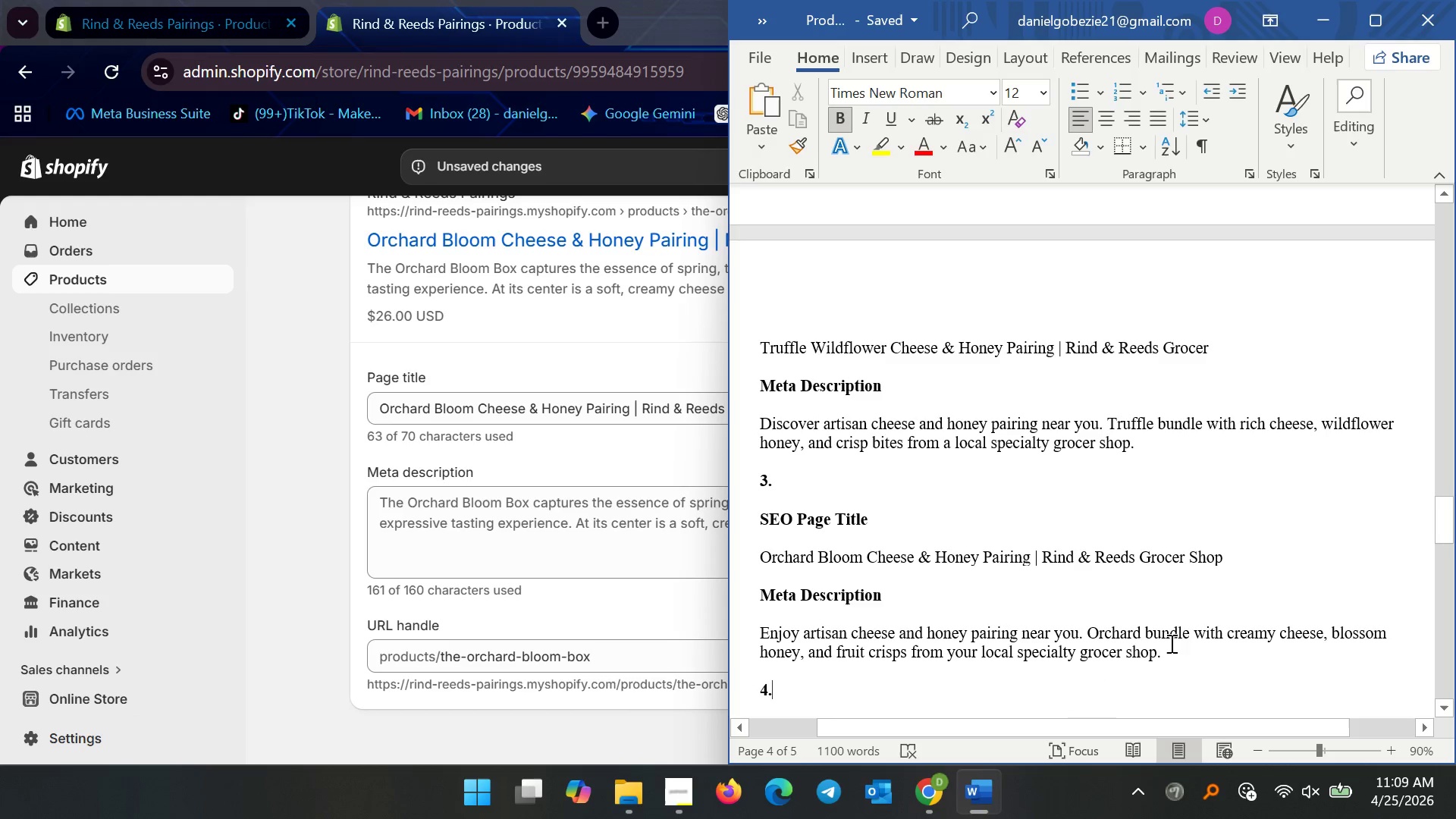 
left_click_drag(start_coordinate=[1170, 650], to_coordinate=[720, 634])
 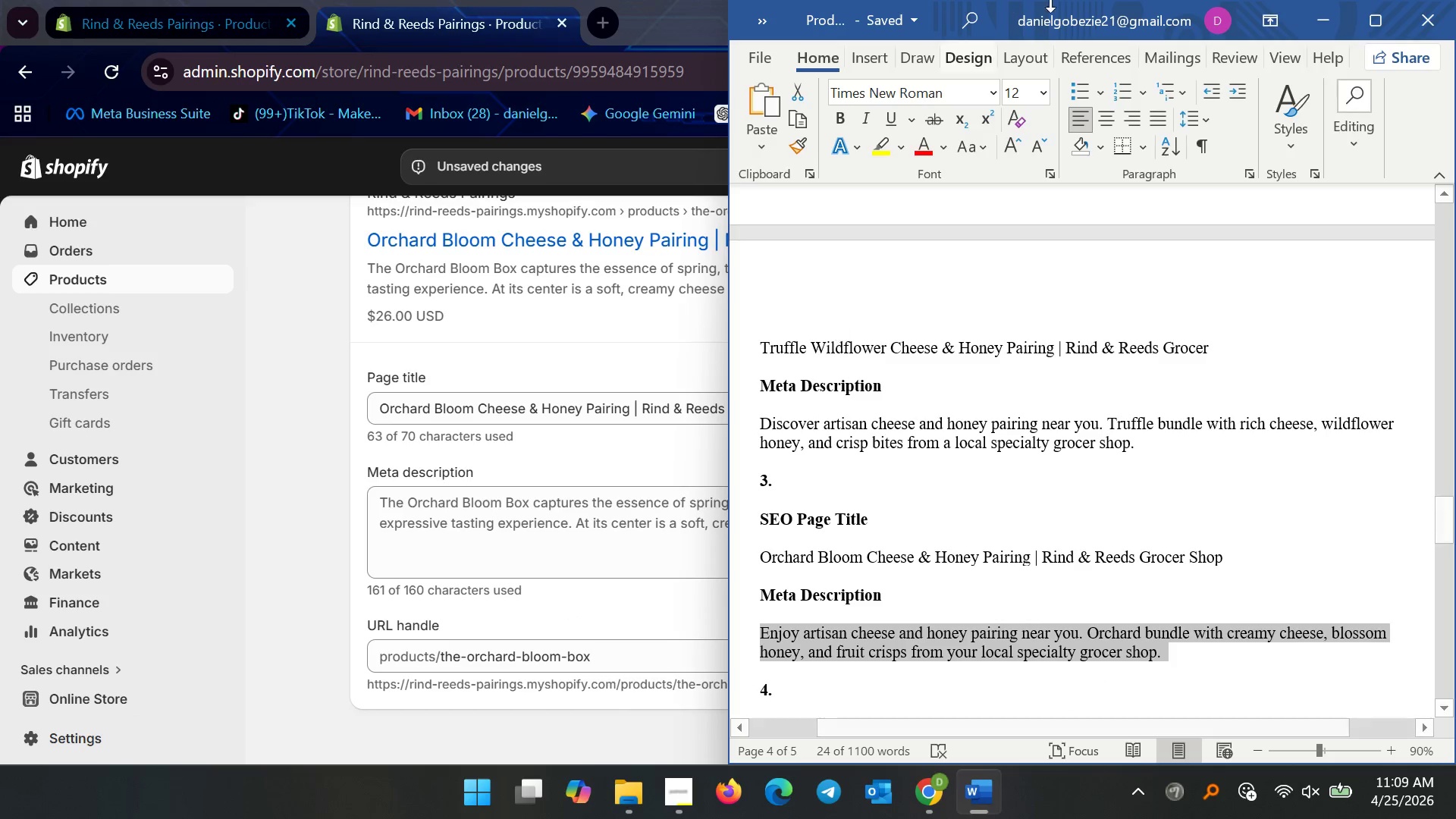 
key(Control+C)
 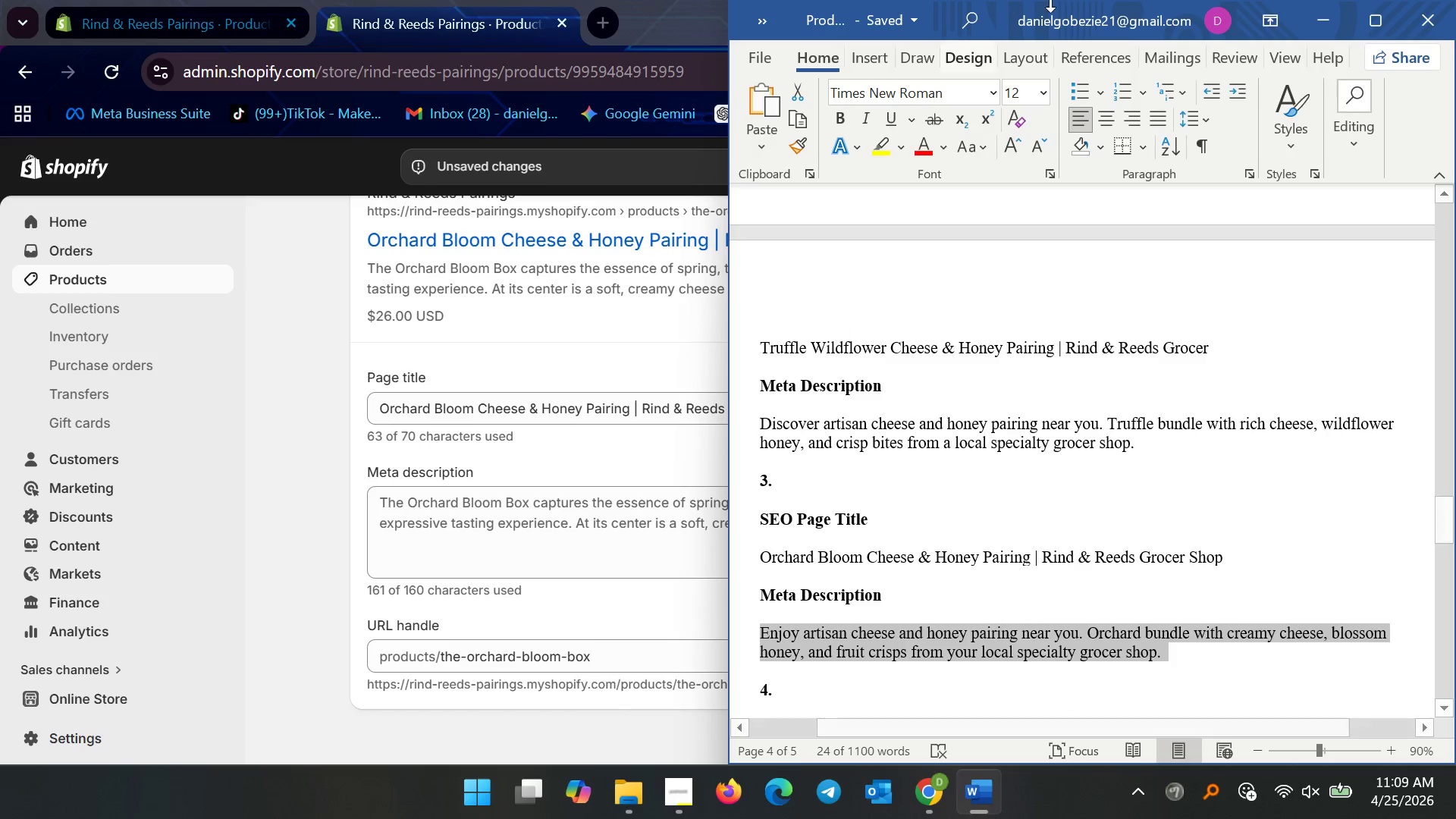 
key(Control+C)
 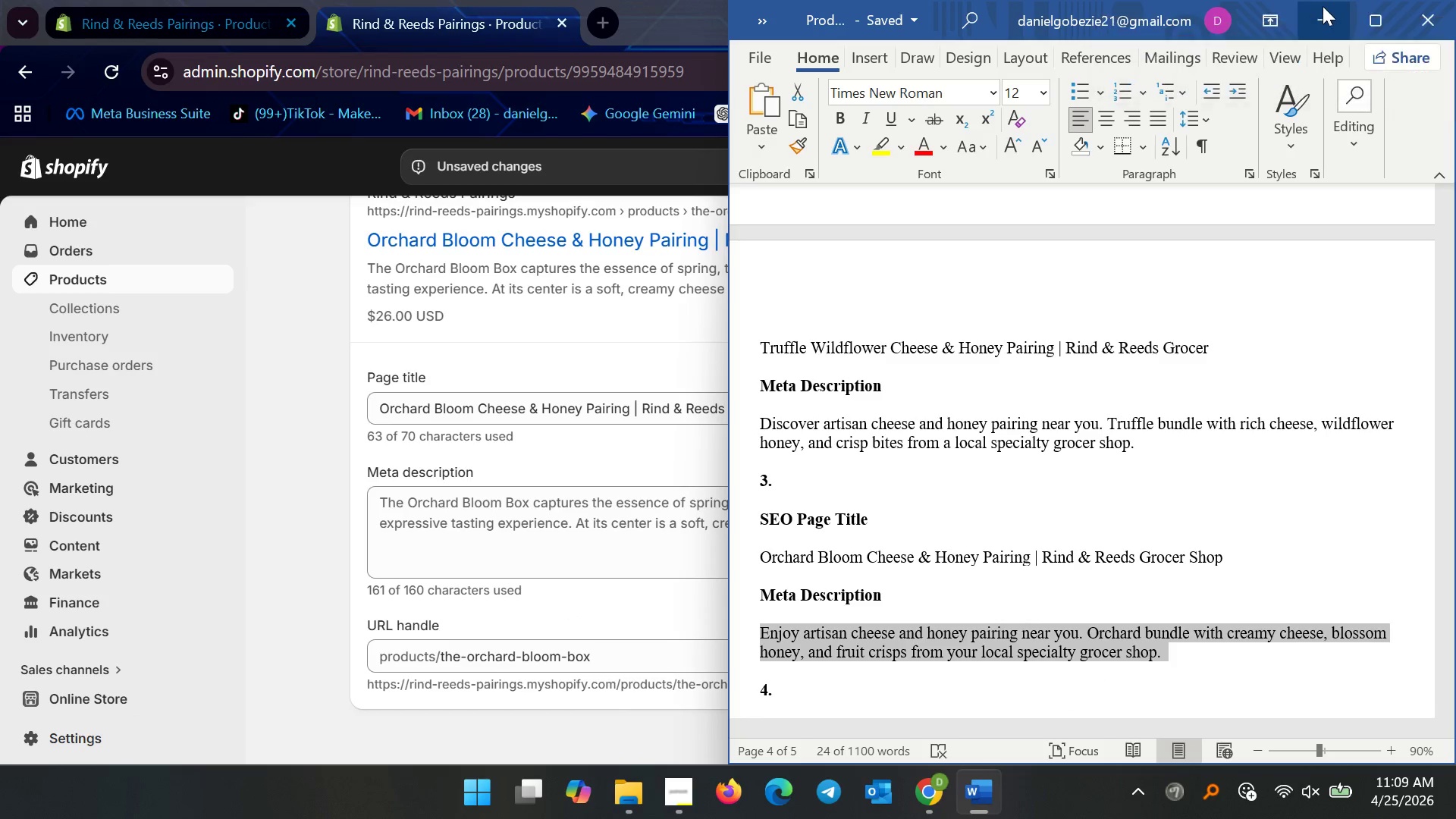 
left_click([1323, 4])
 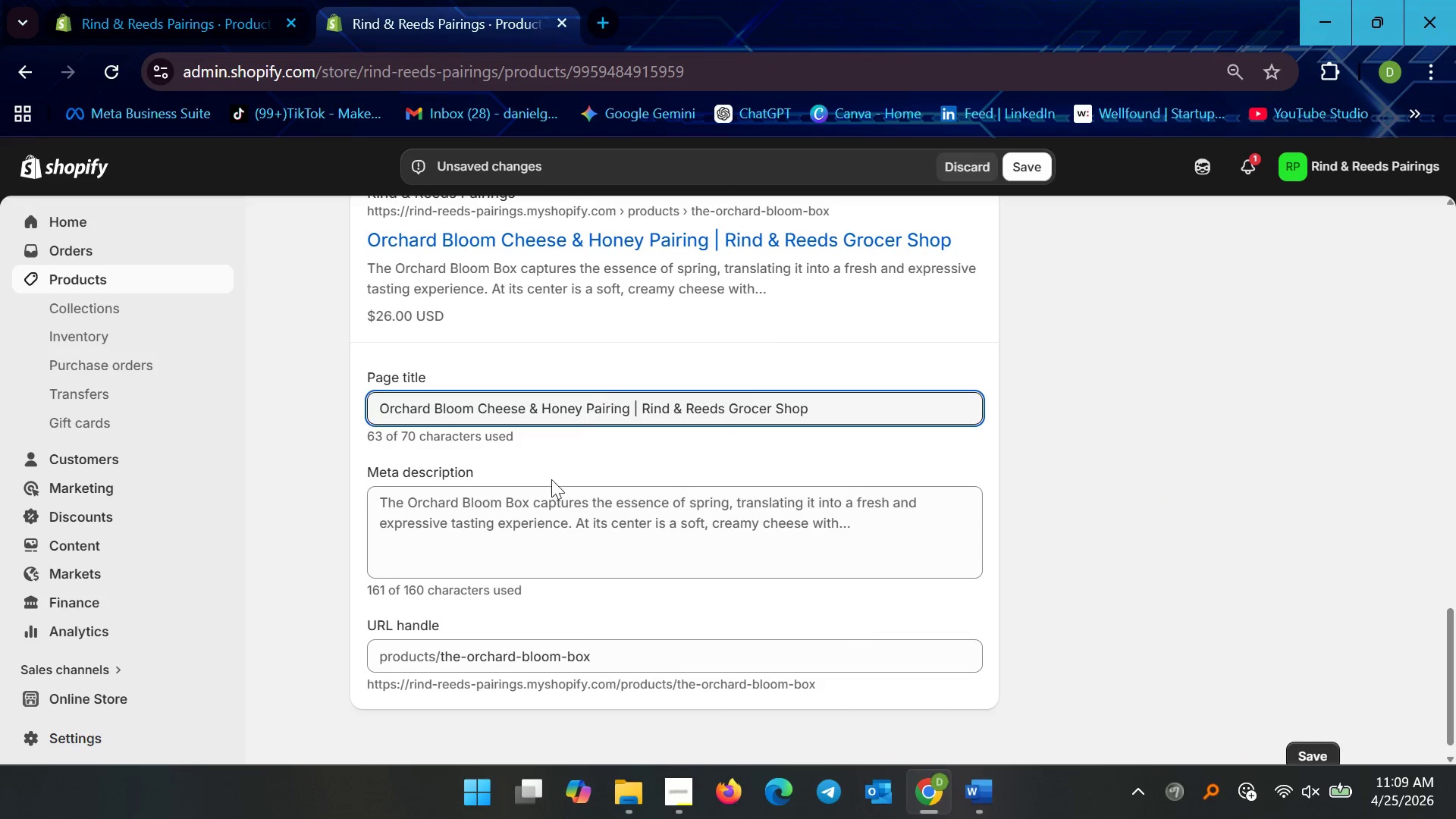 
left_click([528, 532])
 